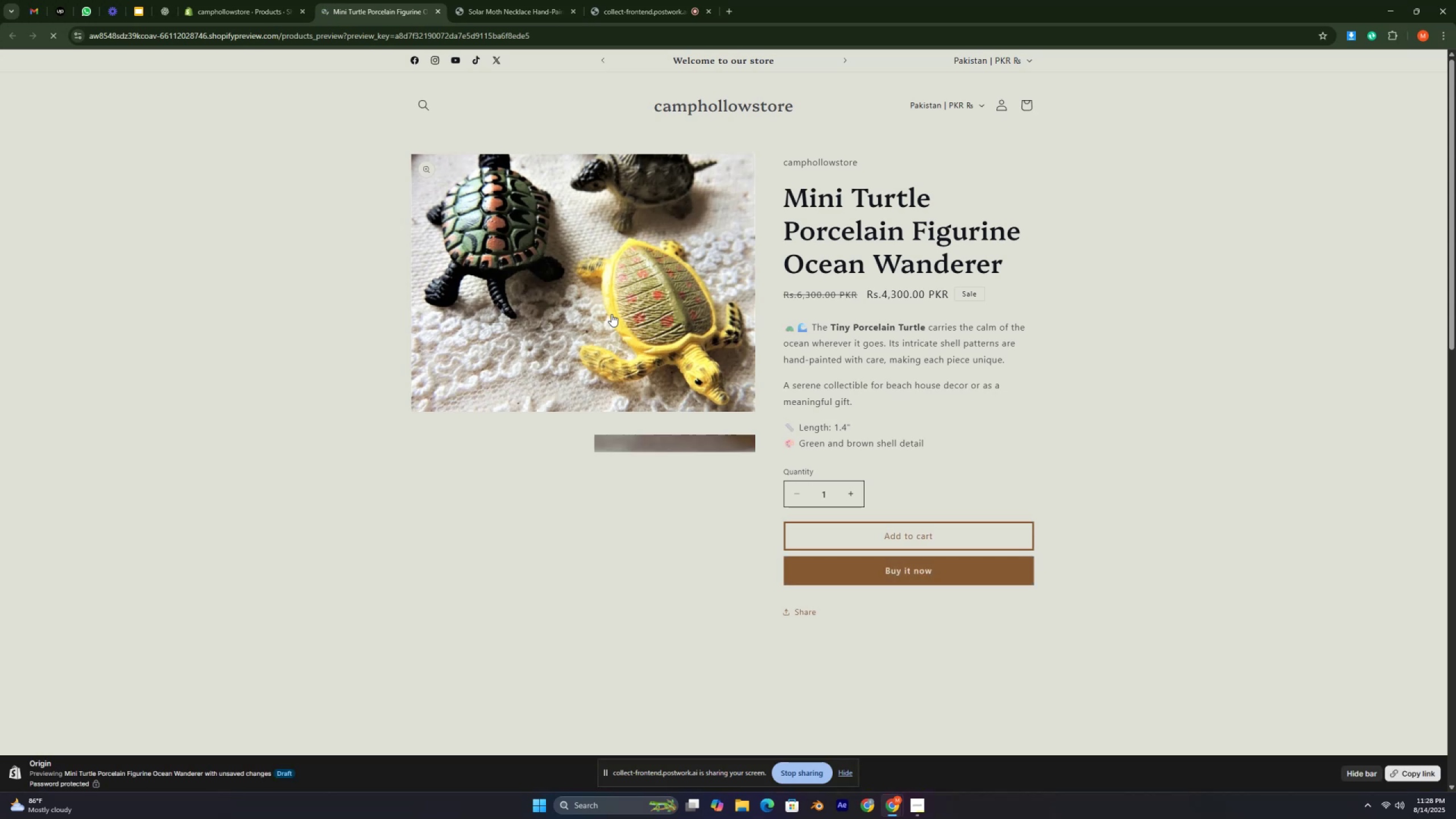 
double_click([828, 345])
 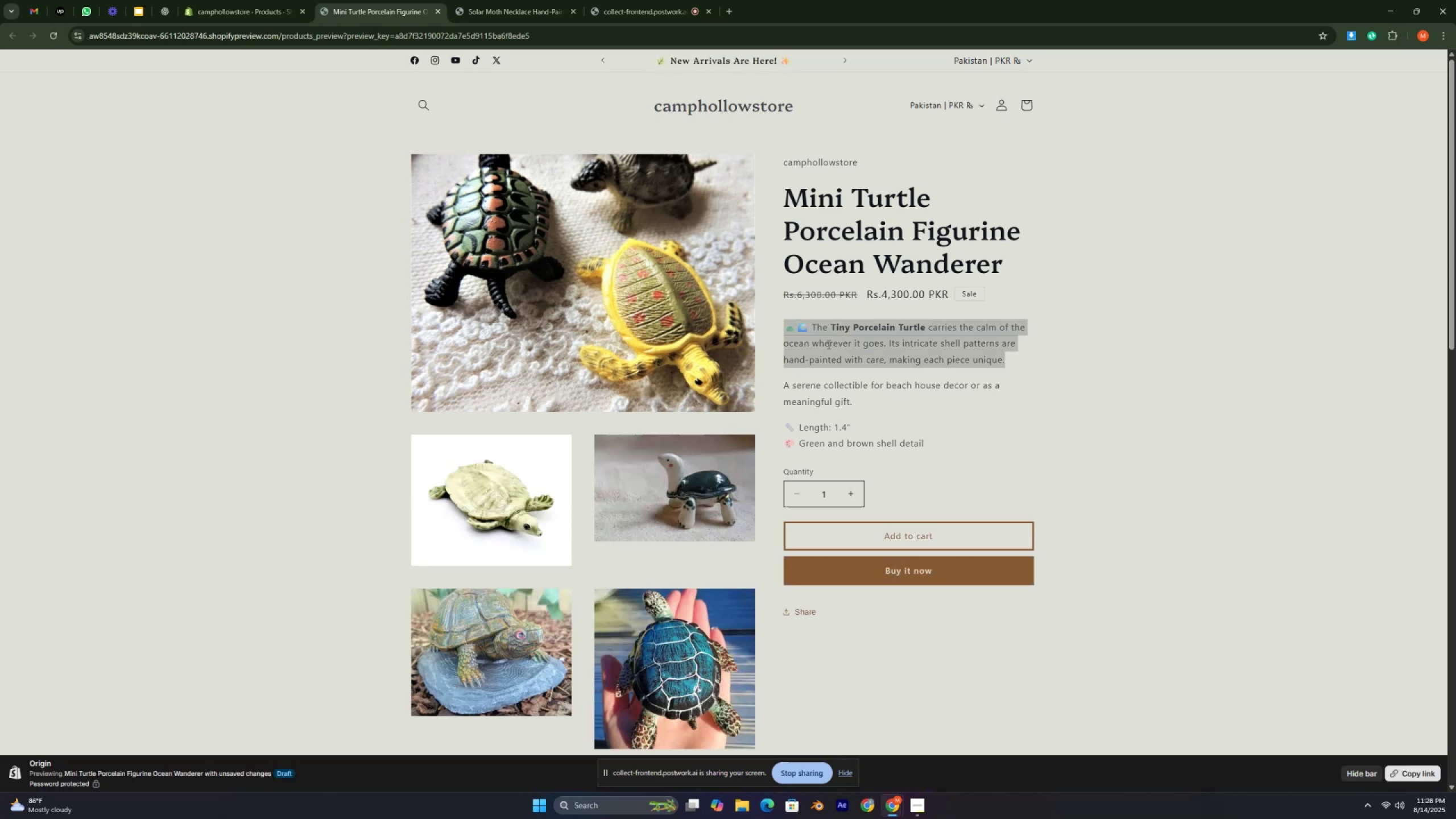 
triple_click([828, 344])
 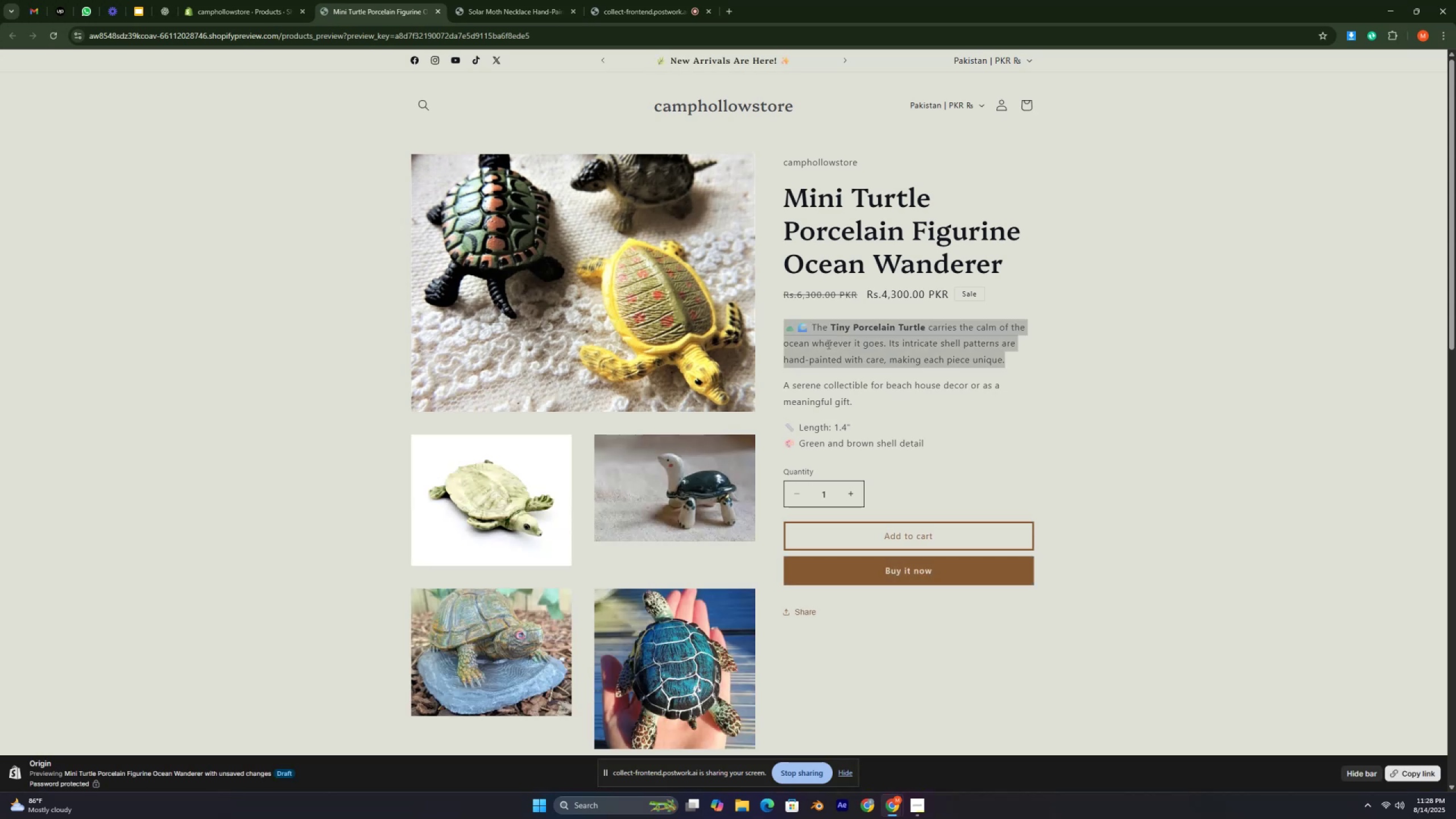 
triple_click([828, 344])
 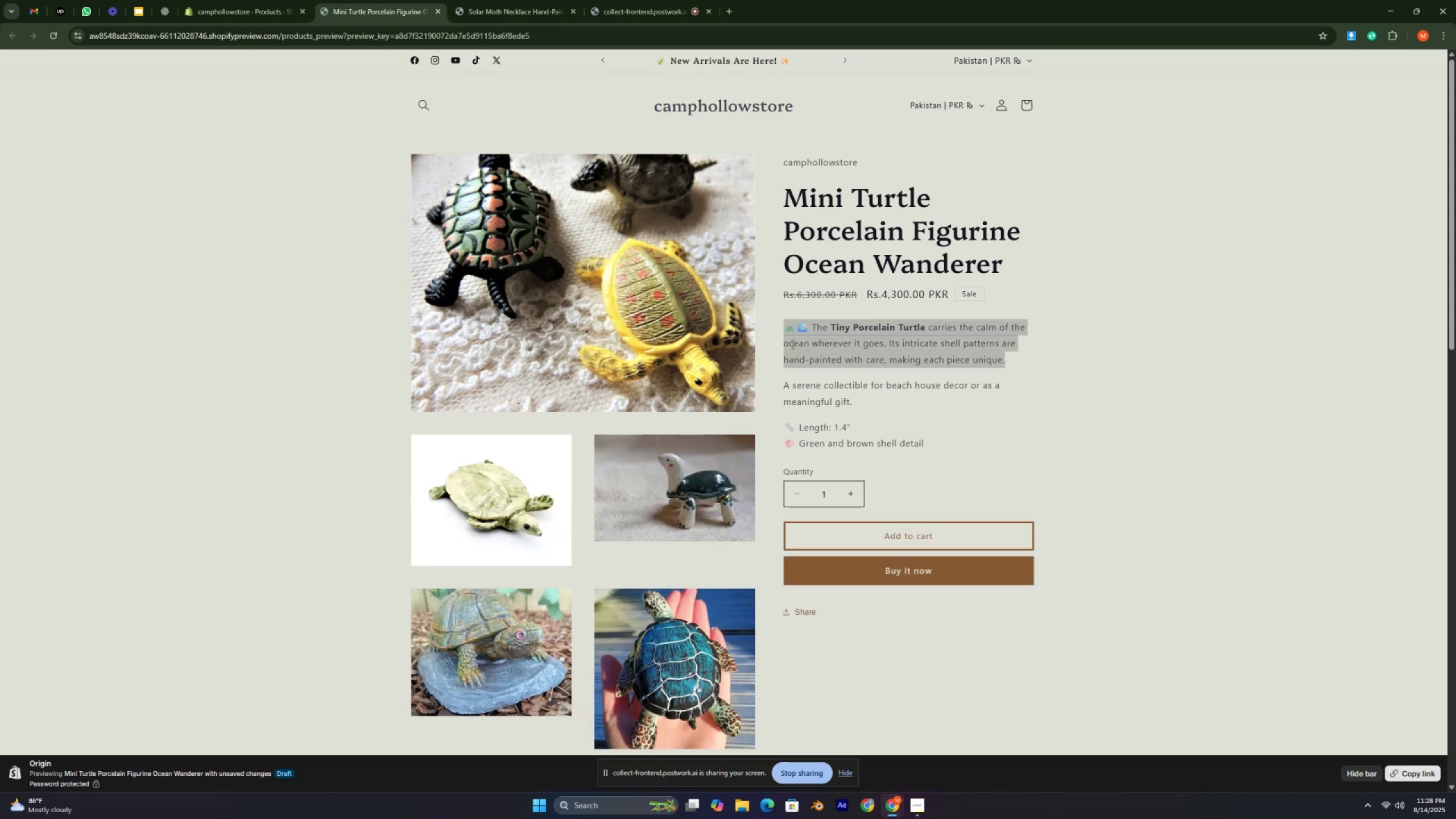 
scroll: coordinate [783, 366], scroll_direction: down, amount: 12.0
 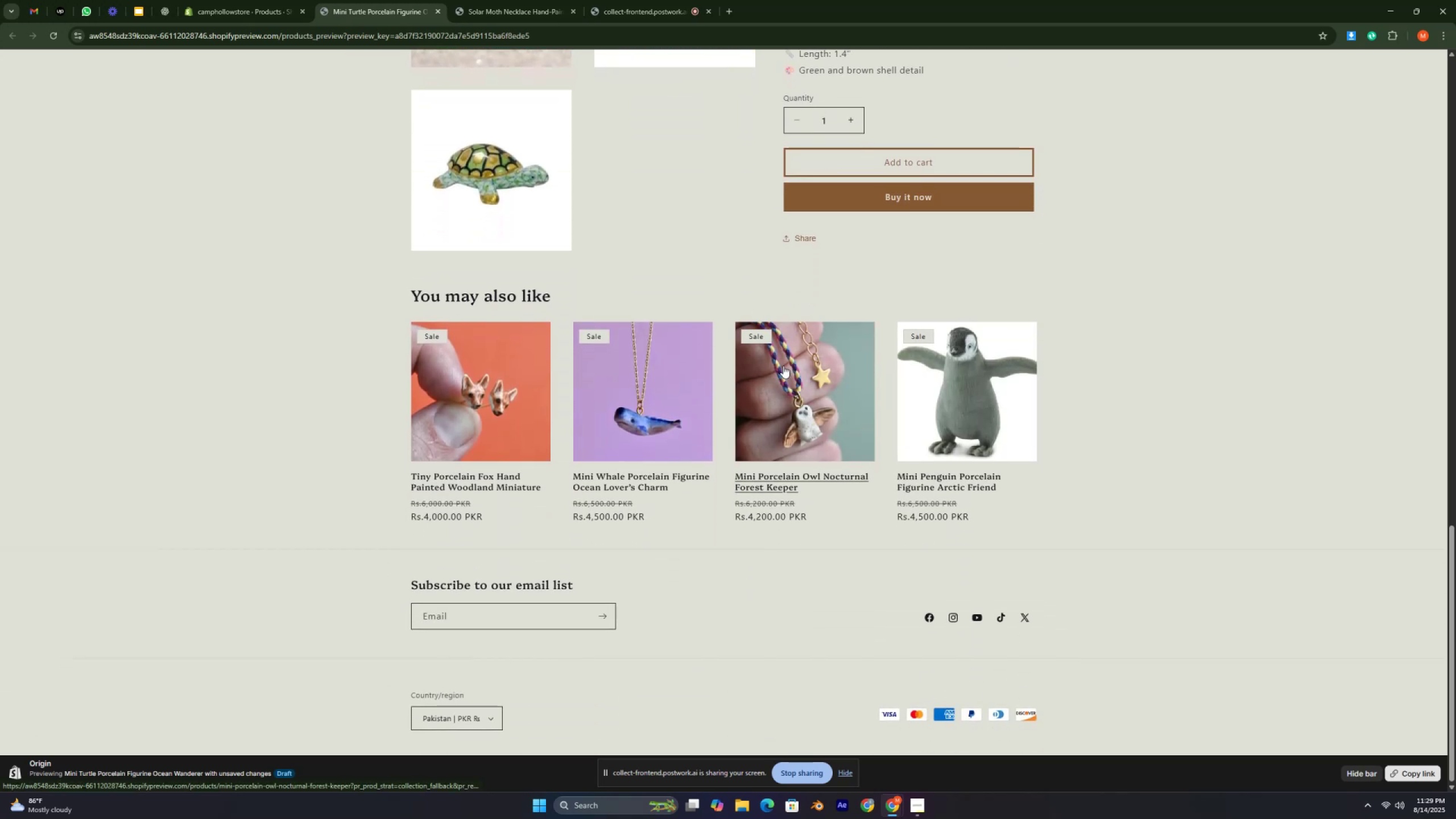 
scroll: coordinate [783, 366], scroll_direction: up, amount: 4.0
 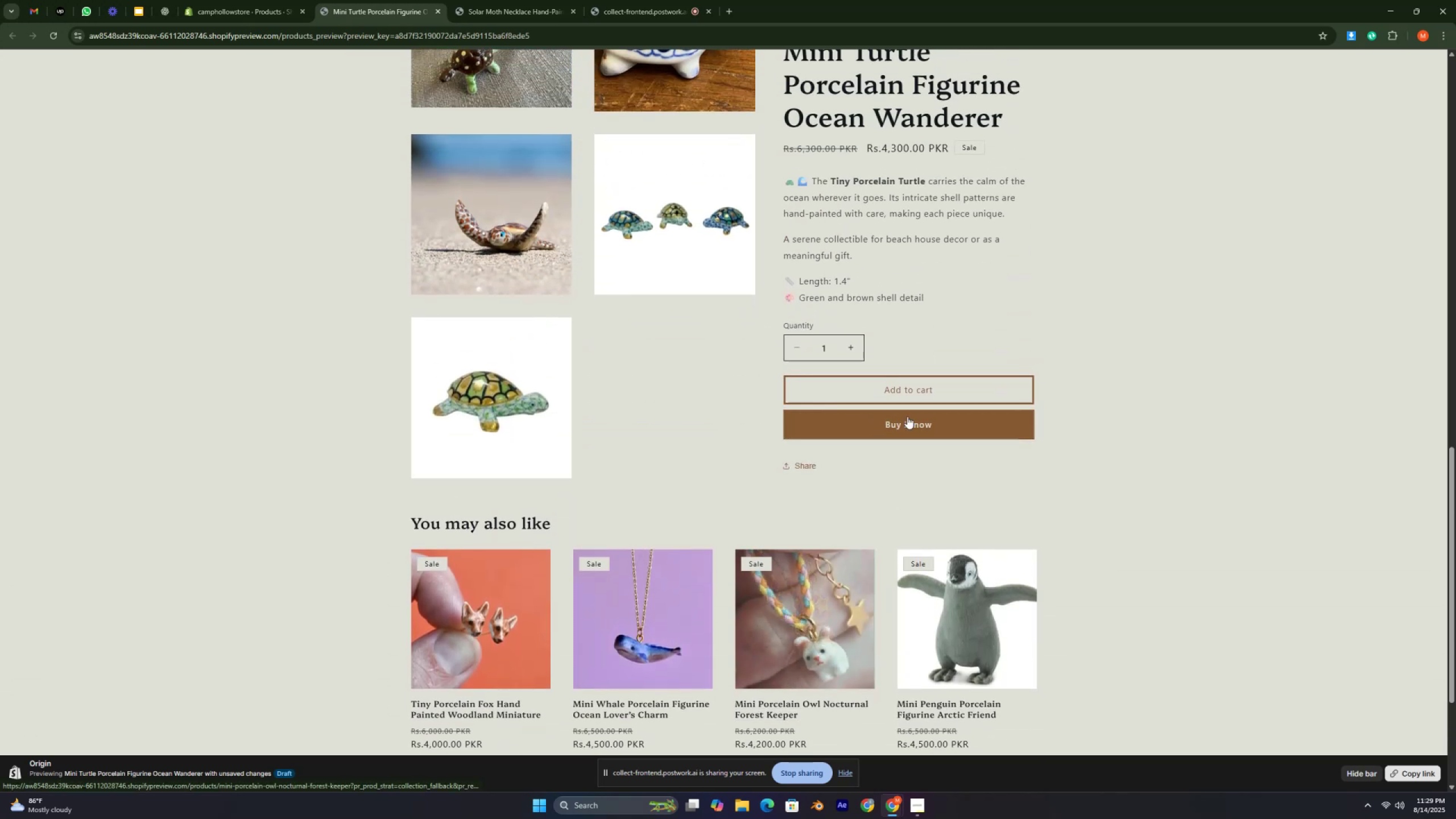 
left_click([921, 423])
 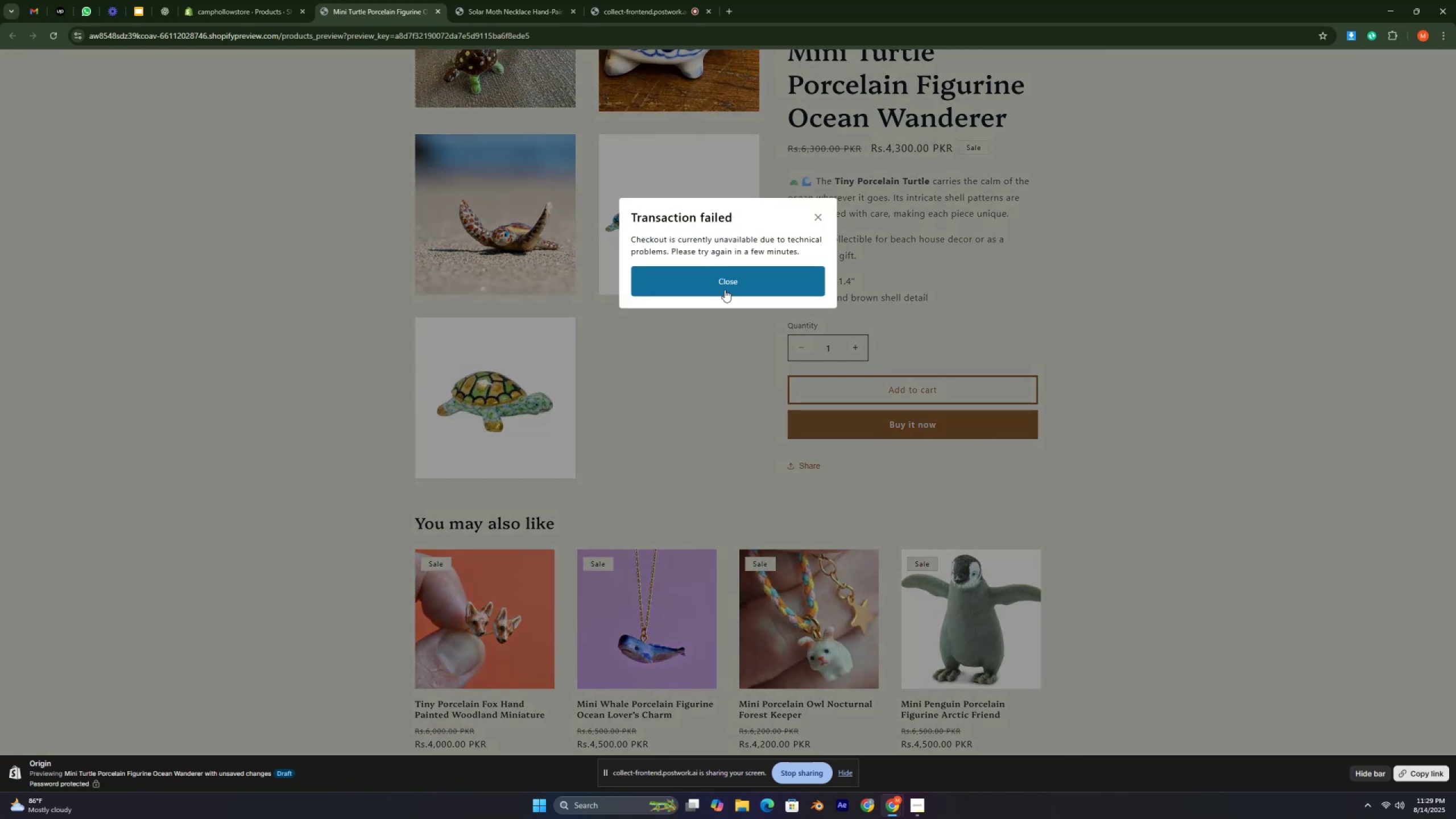 
wait(5.34)
 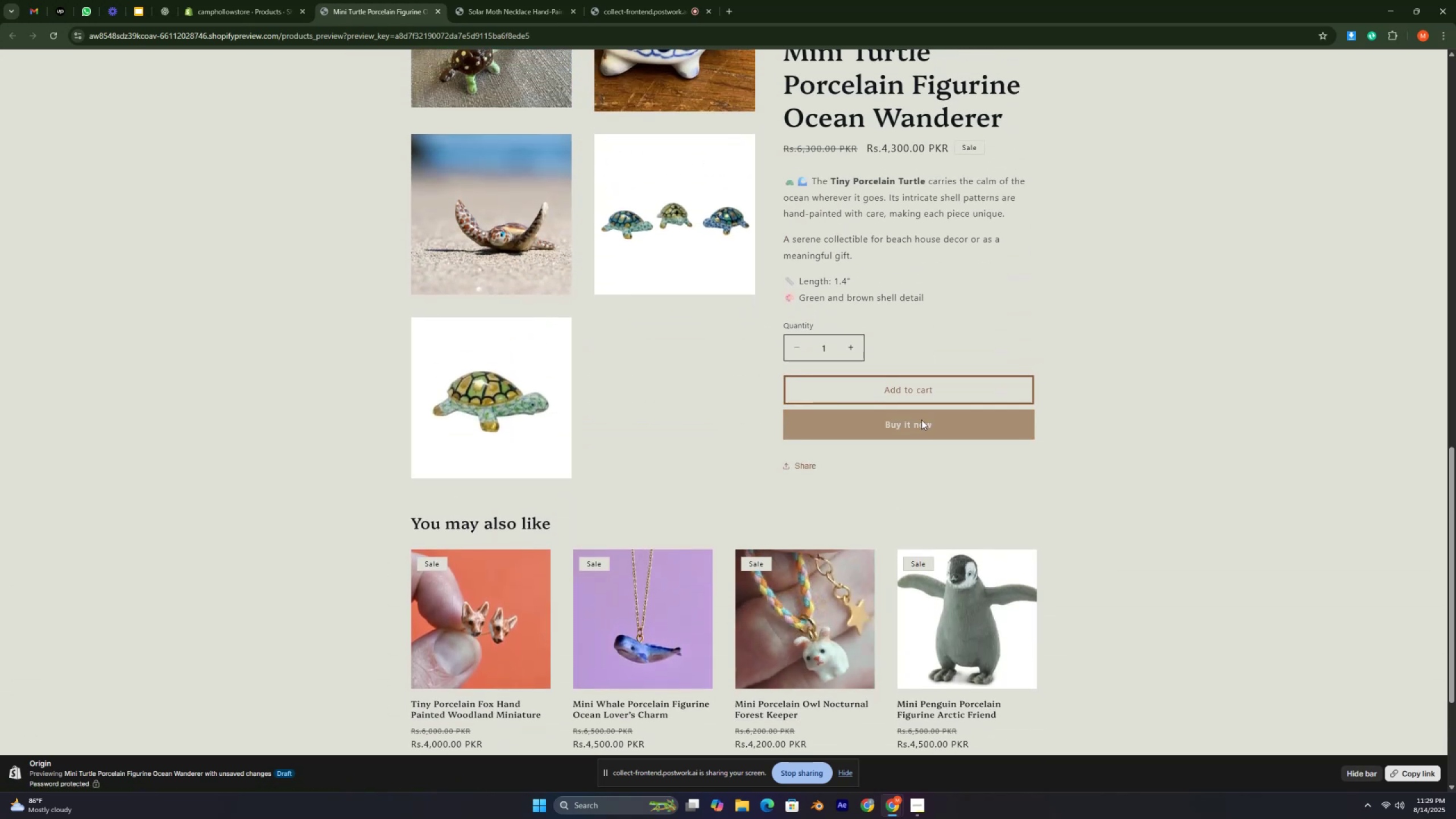 
left_click([722, 287])
 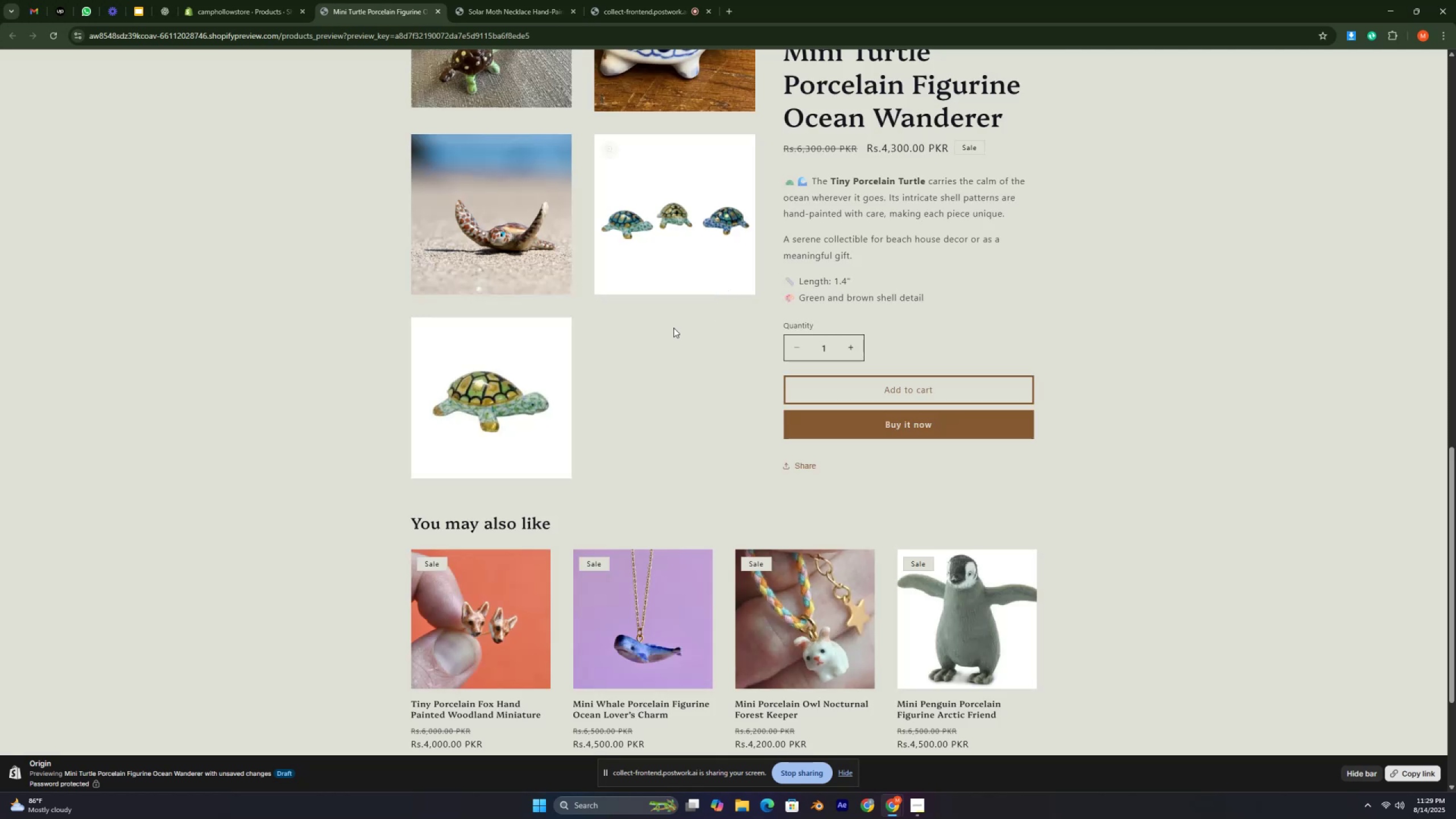 
scroll: coordinate [499, 252], scroll_direction: up, amount: 6.0
 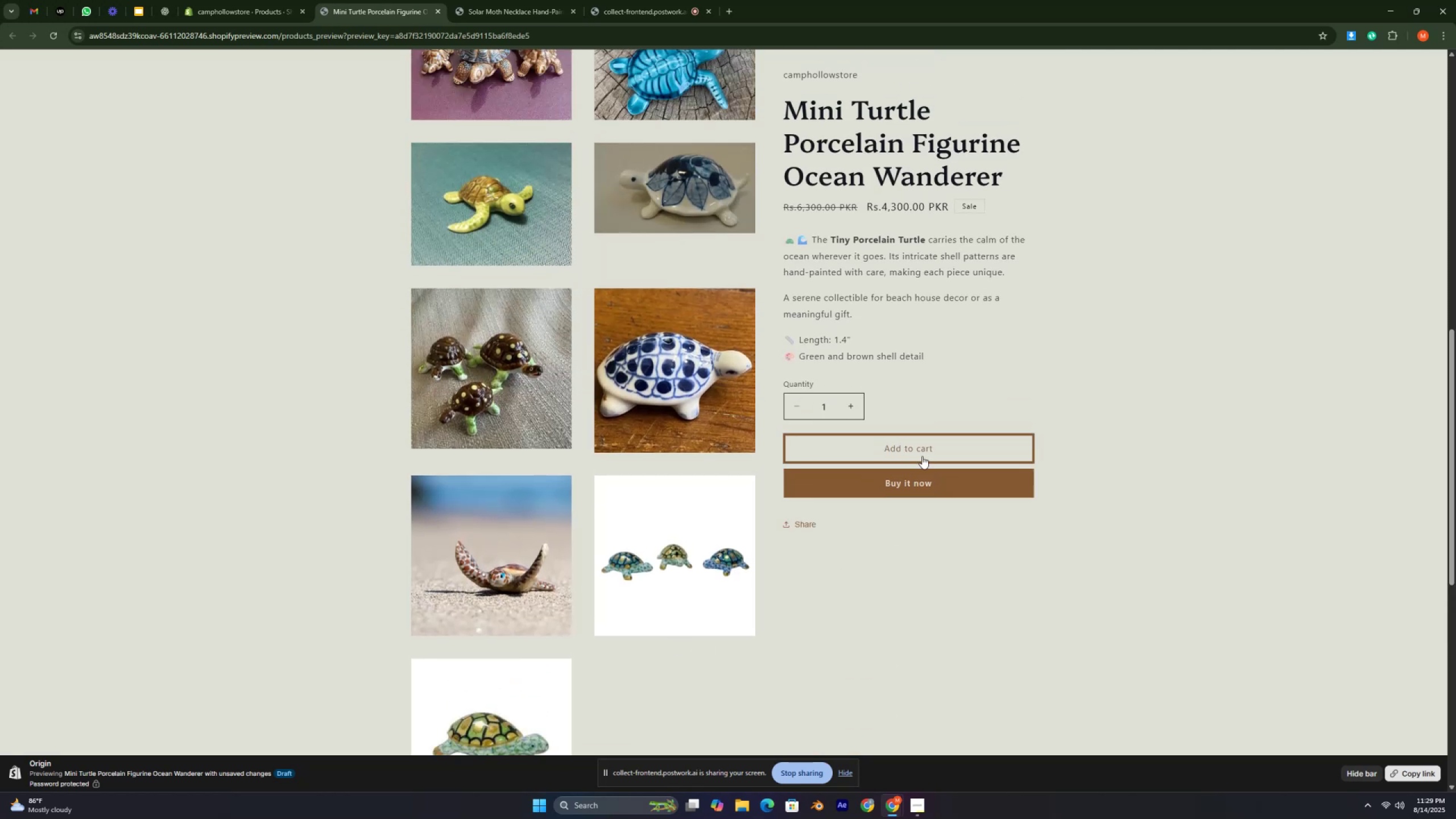 
left_click([920, 444])
 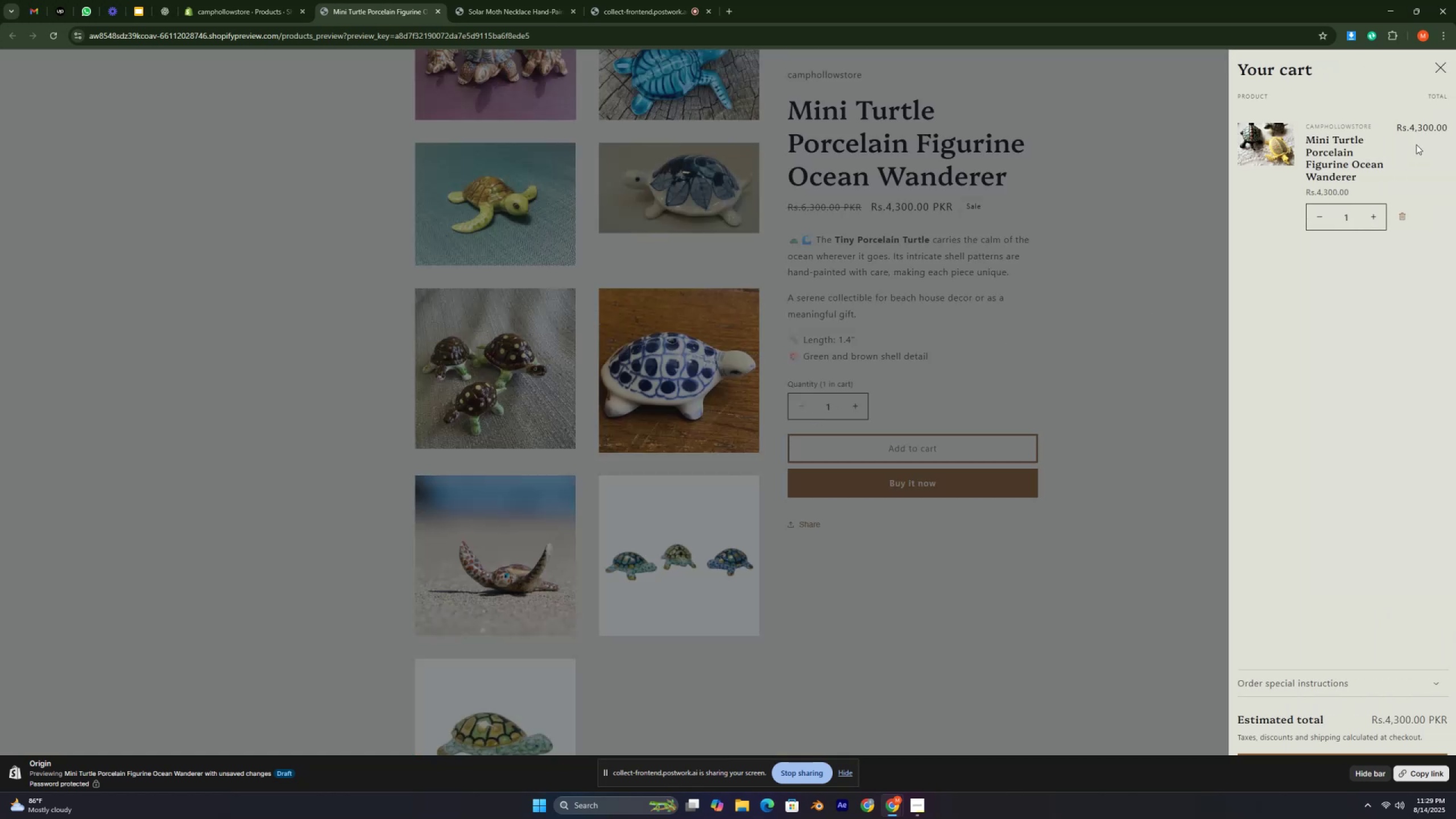 
left_click([1449, 67])
 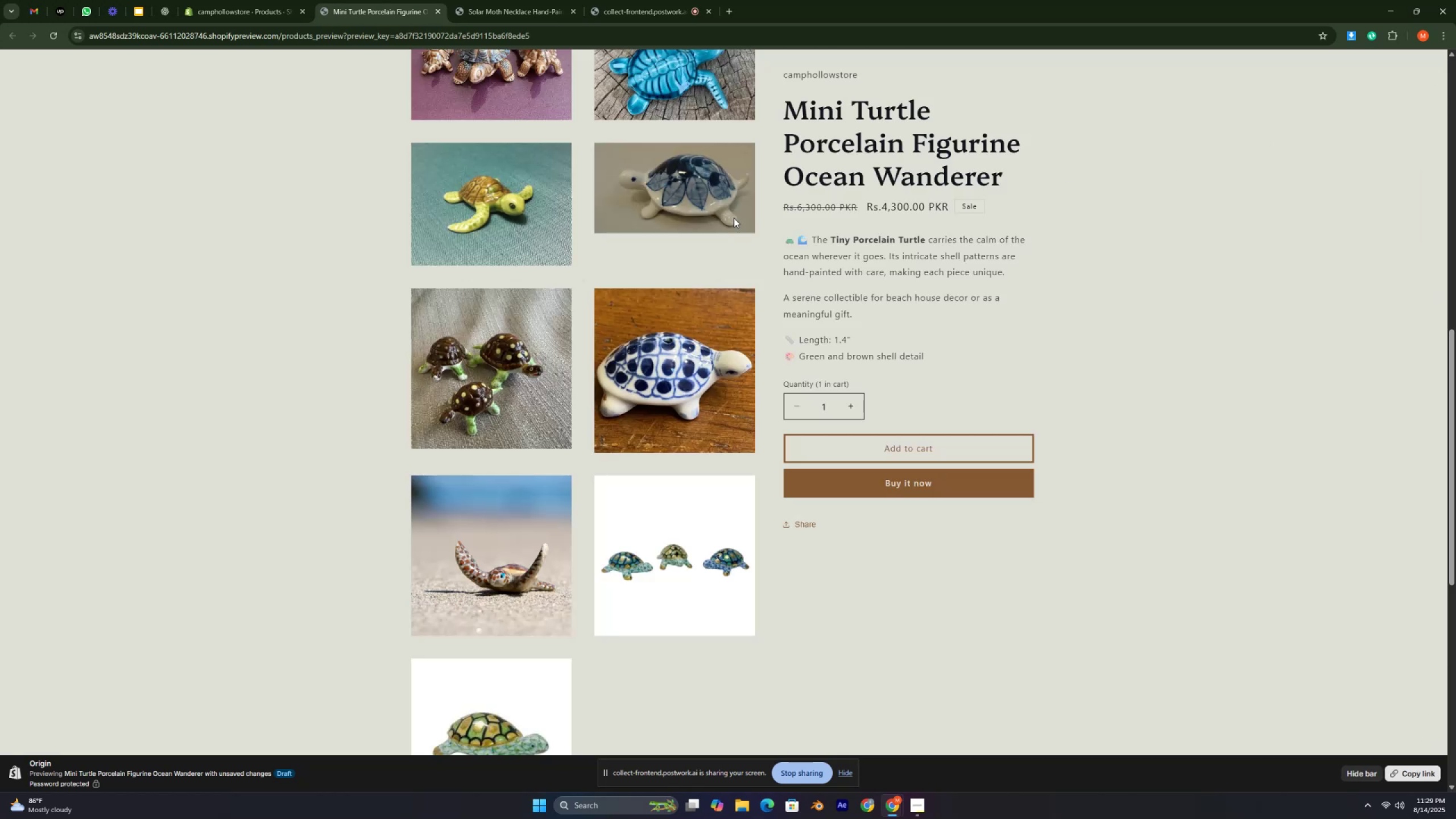 
scroll: coordinate [640, 268], scroll_direction: up, amount: 21.0
 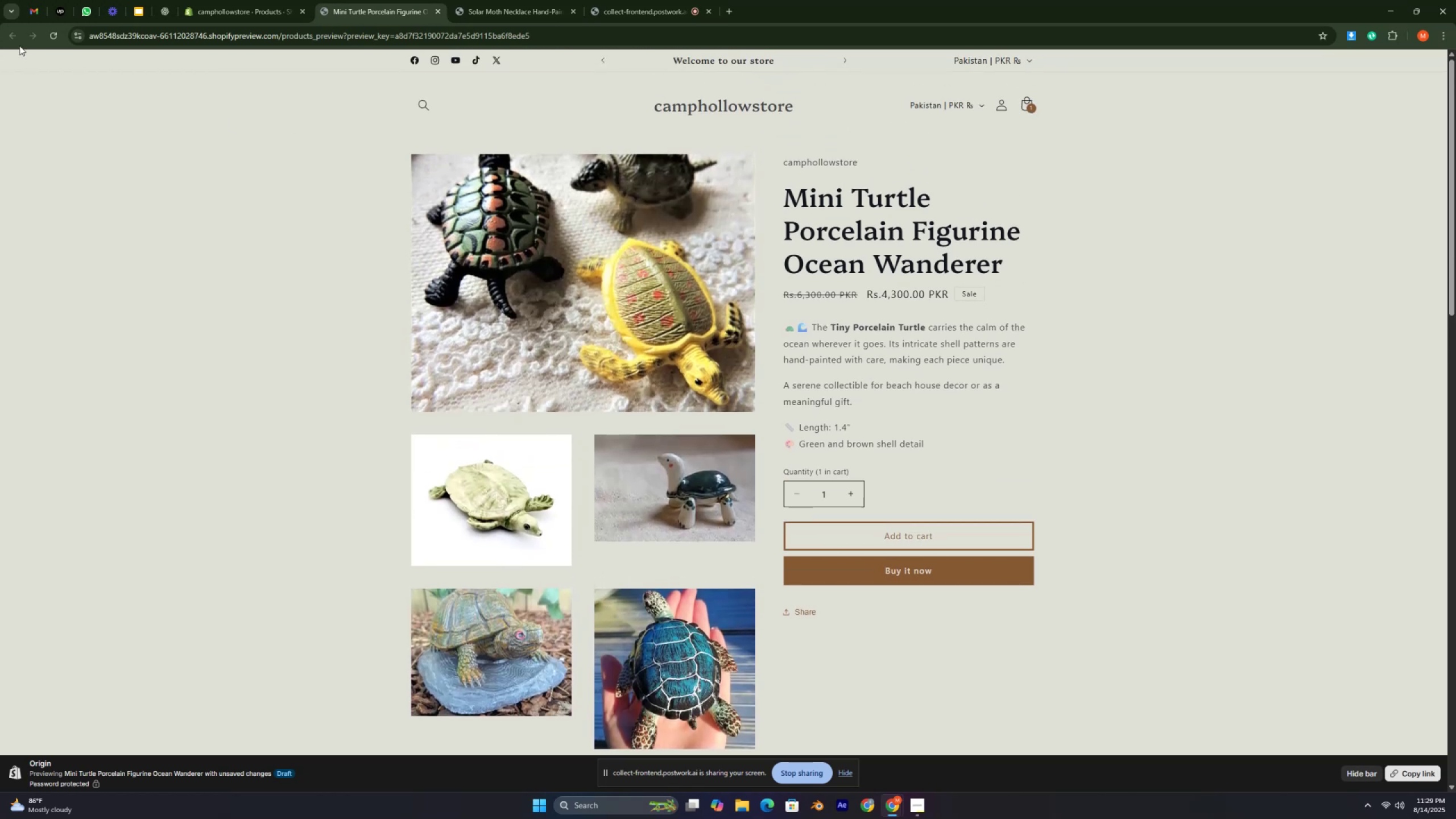 
left_click([14, 32])
 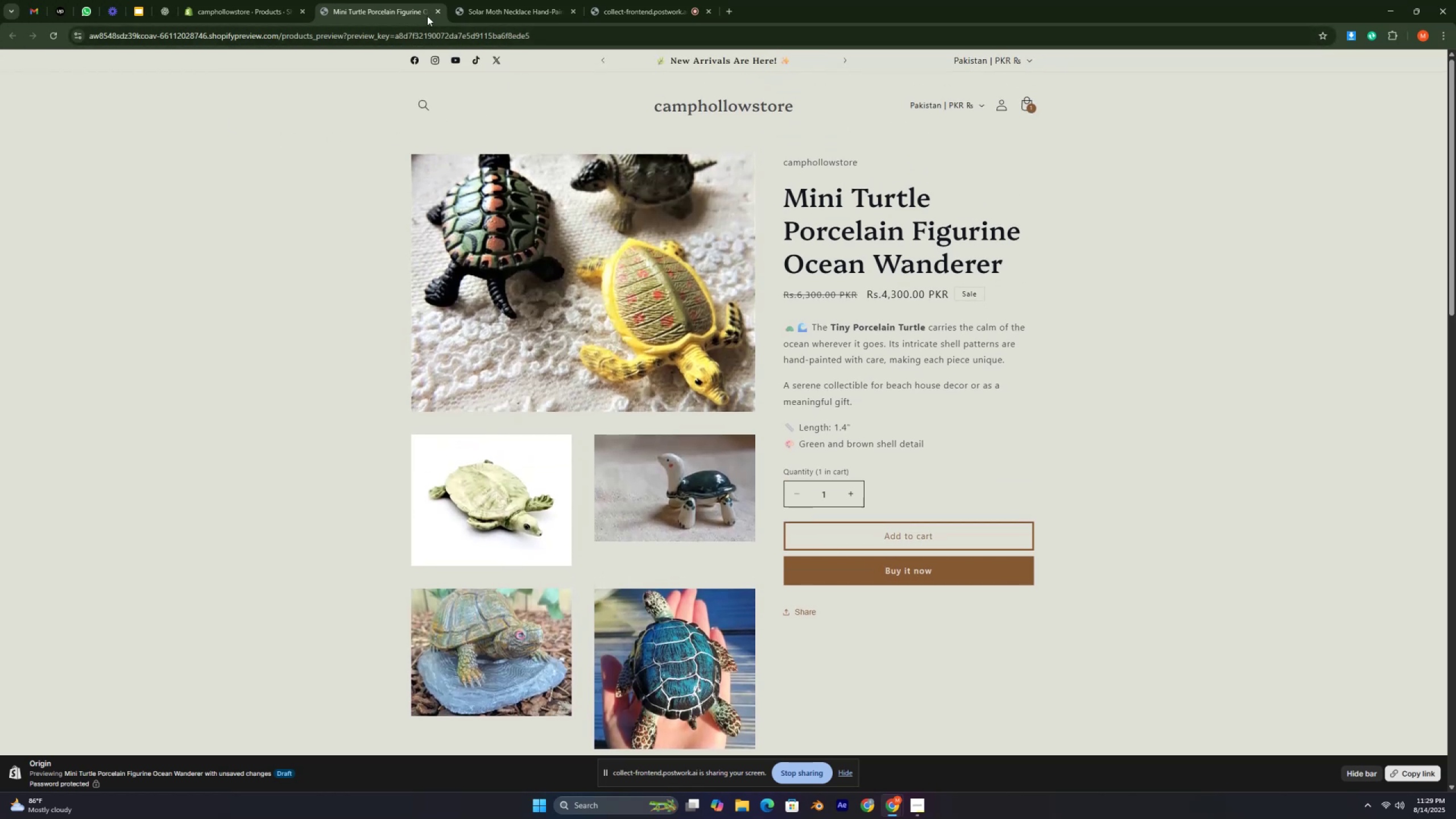 
left_click([433, 15])
 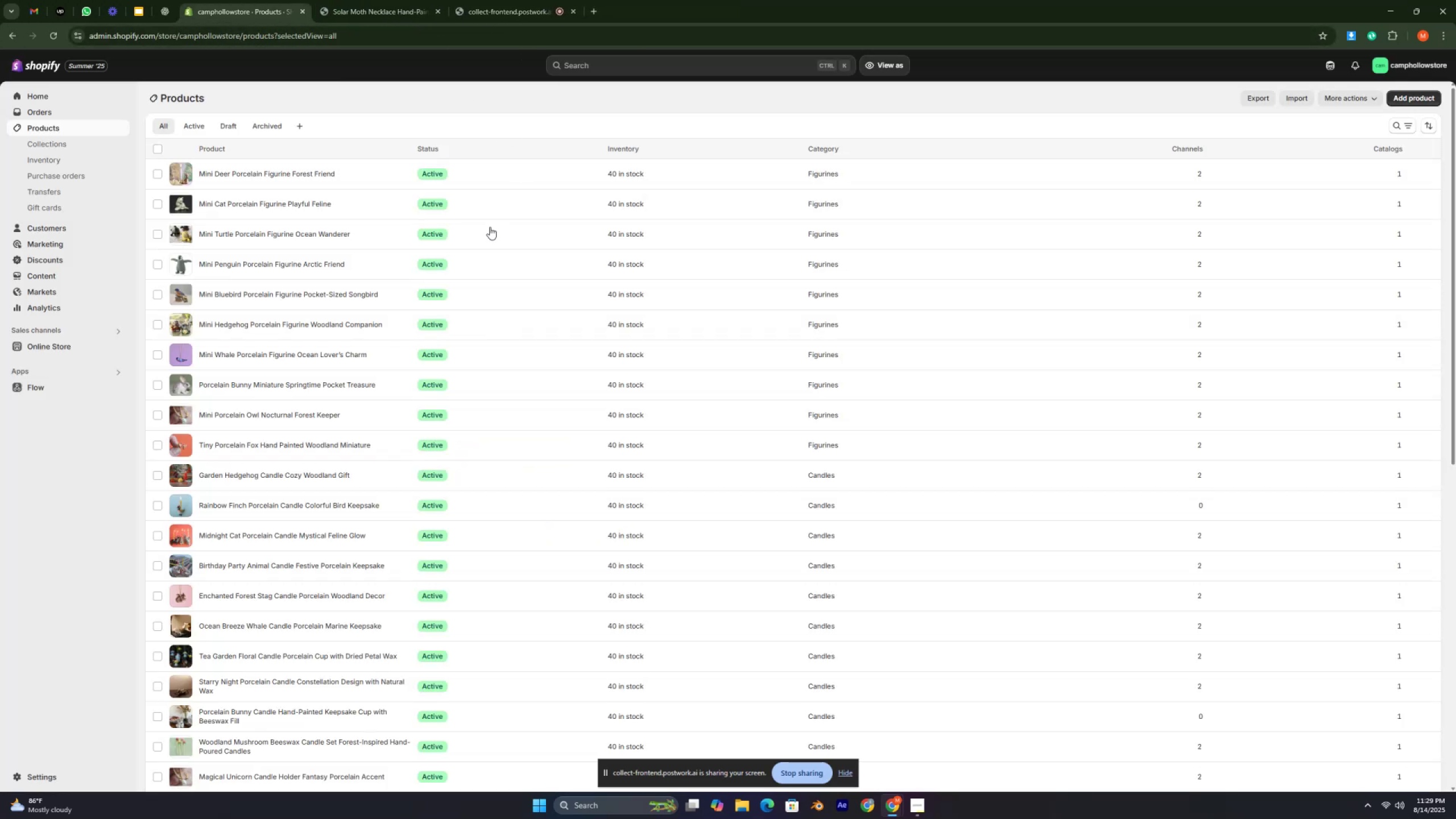 
scroll: coordinate [423, 329], scroll_direction: down, amount: 7.0
 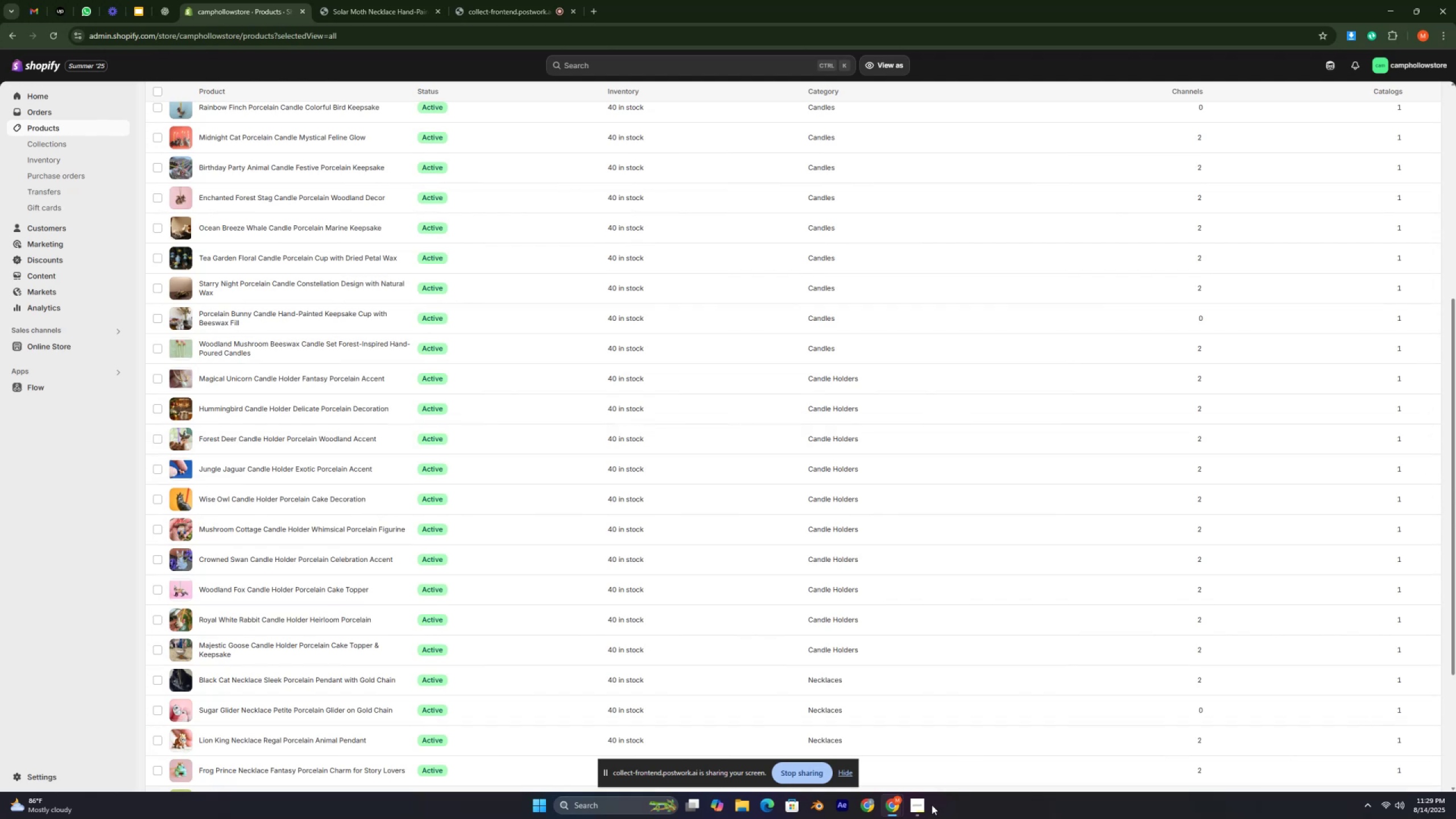 
left_click([913, 805])
 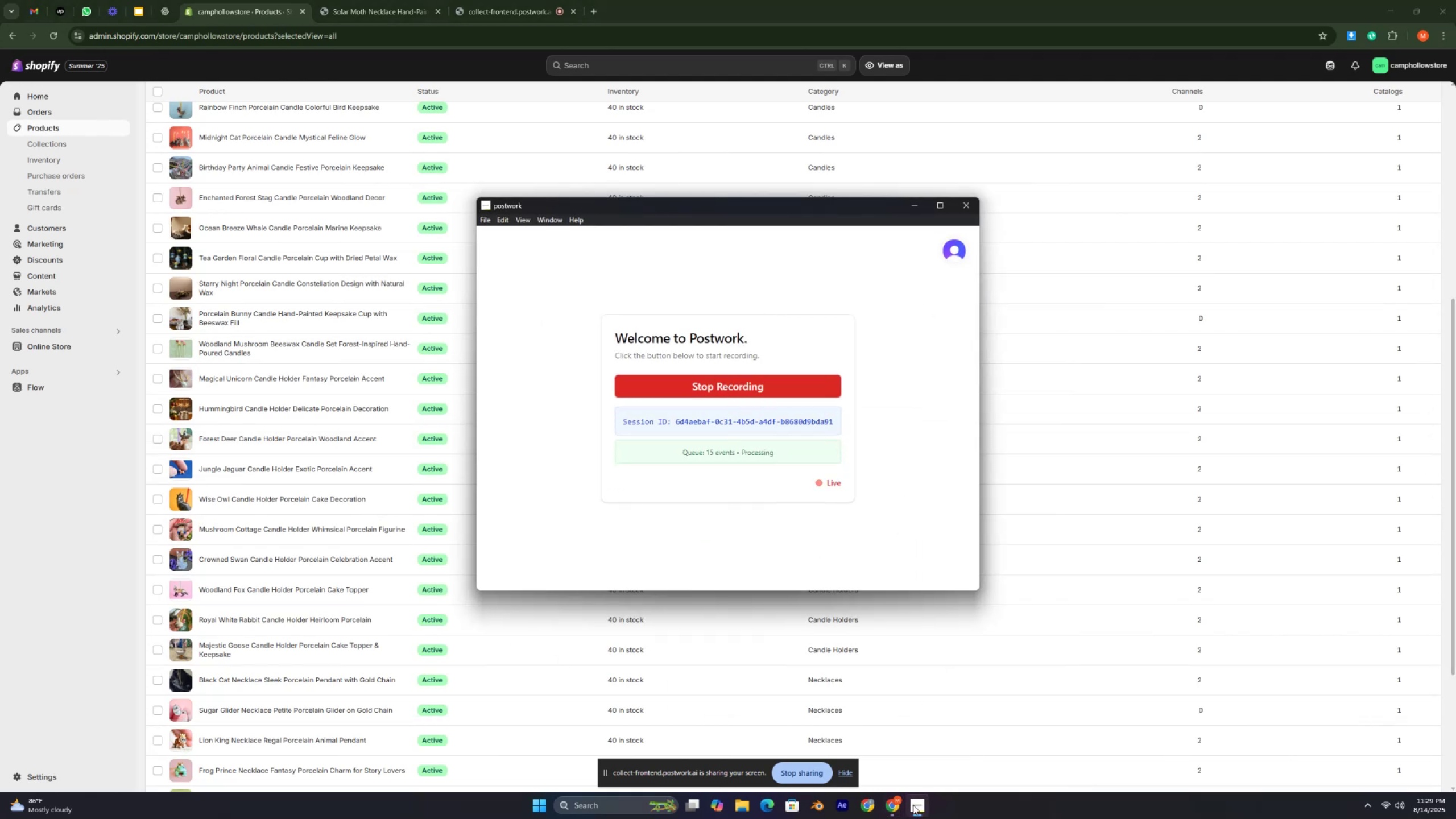 
left_click([916, 804])
 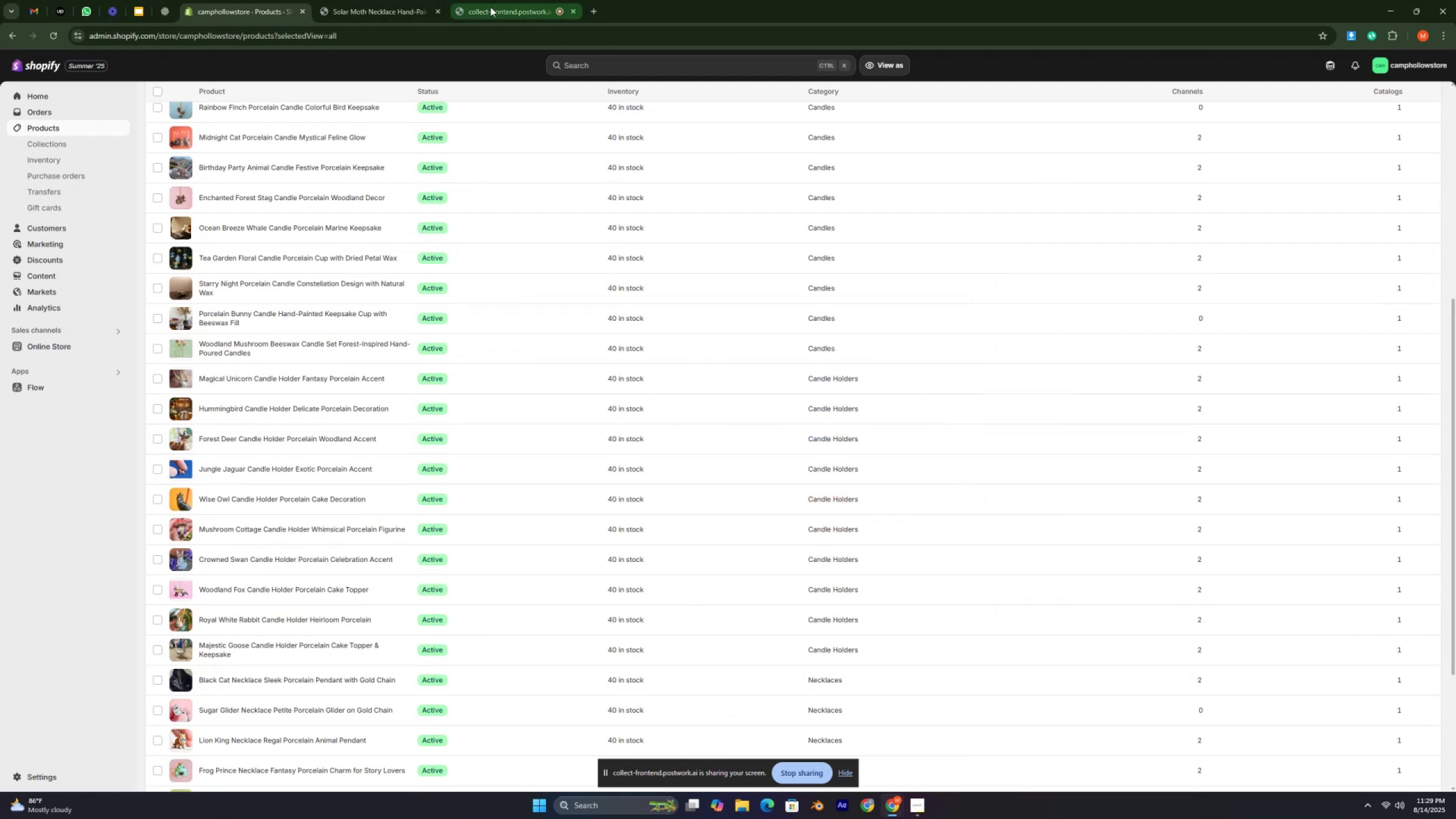 
left_click([490, 7])
 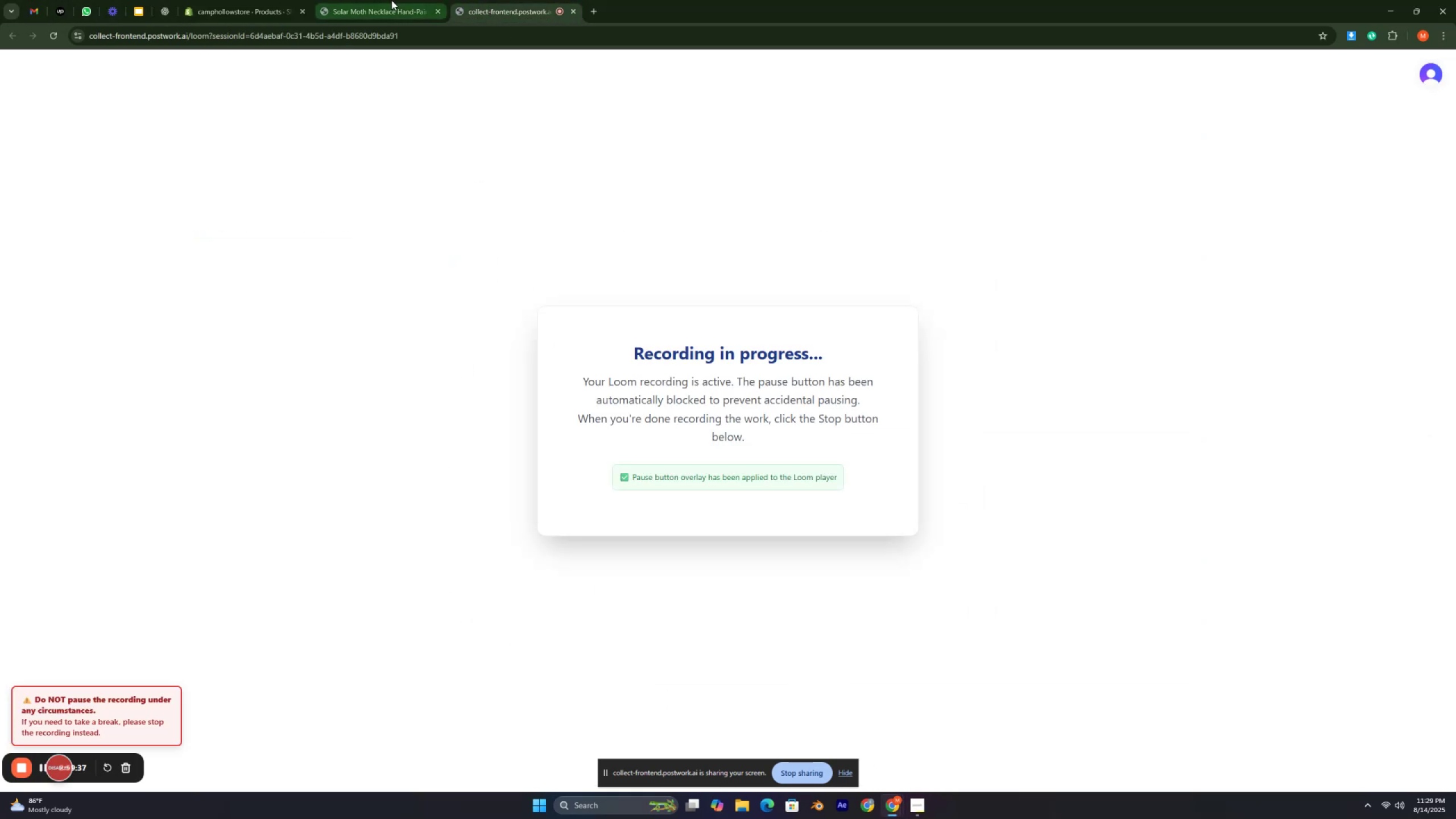 
scroll: coordinate [605, 304], scroll_direction: down, amount: 7.0
 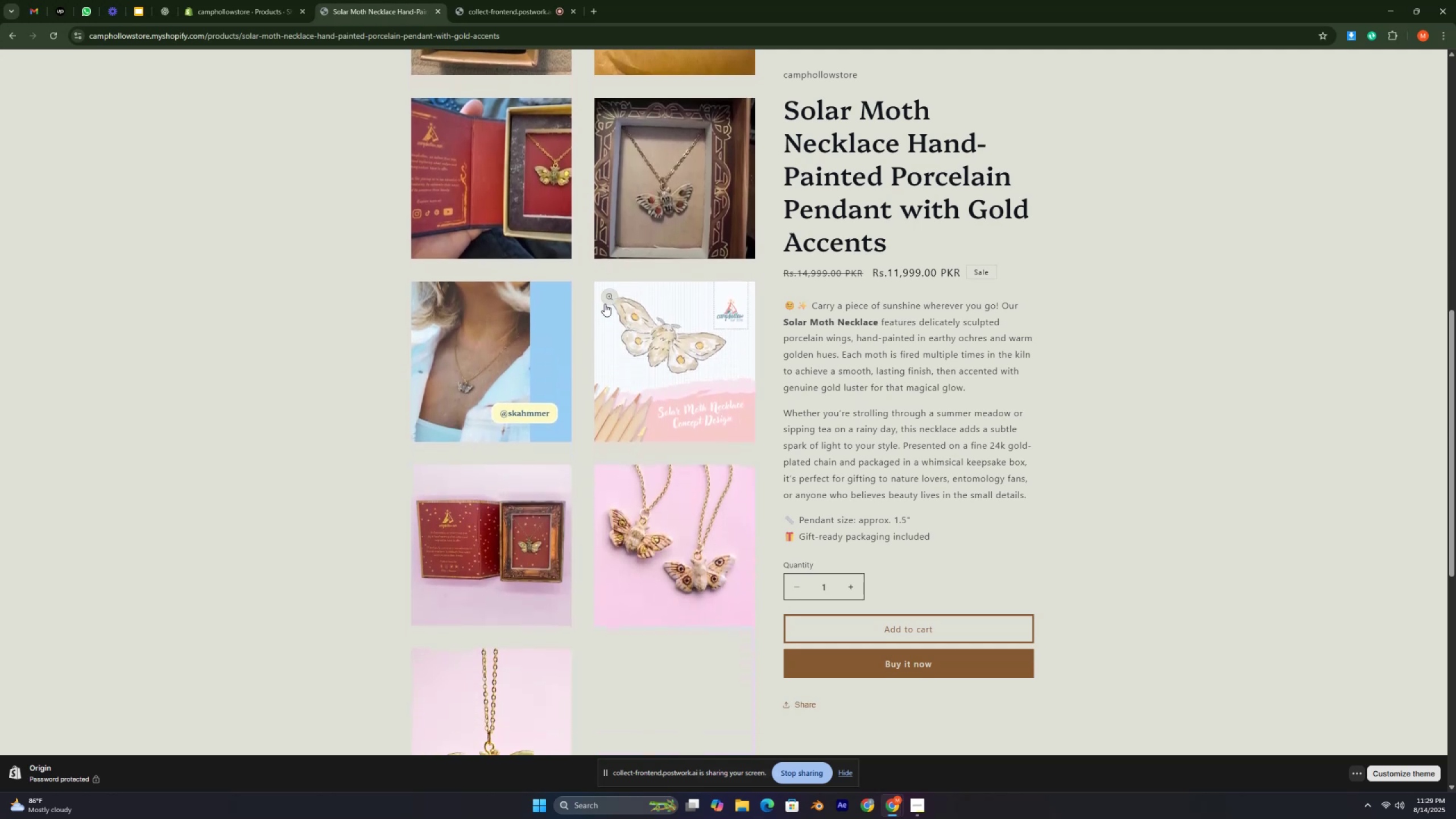 
key(Control+ControlLeft)
 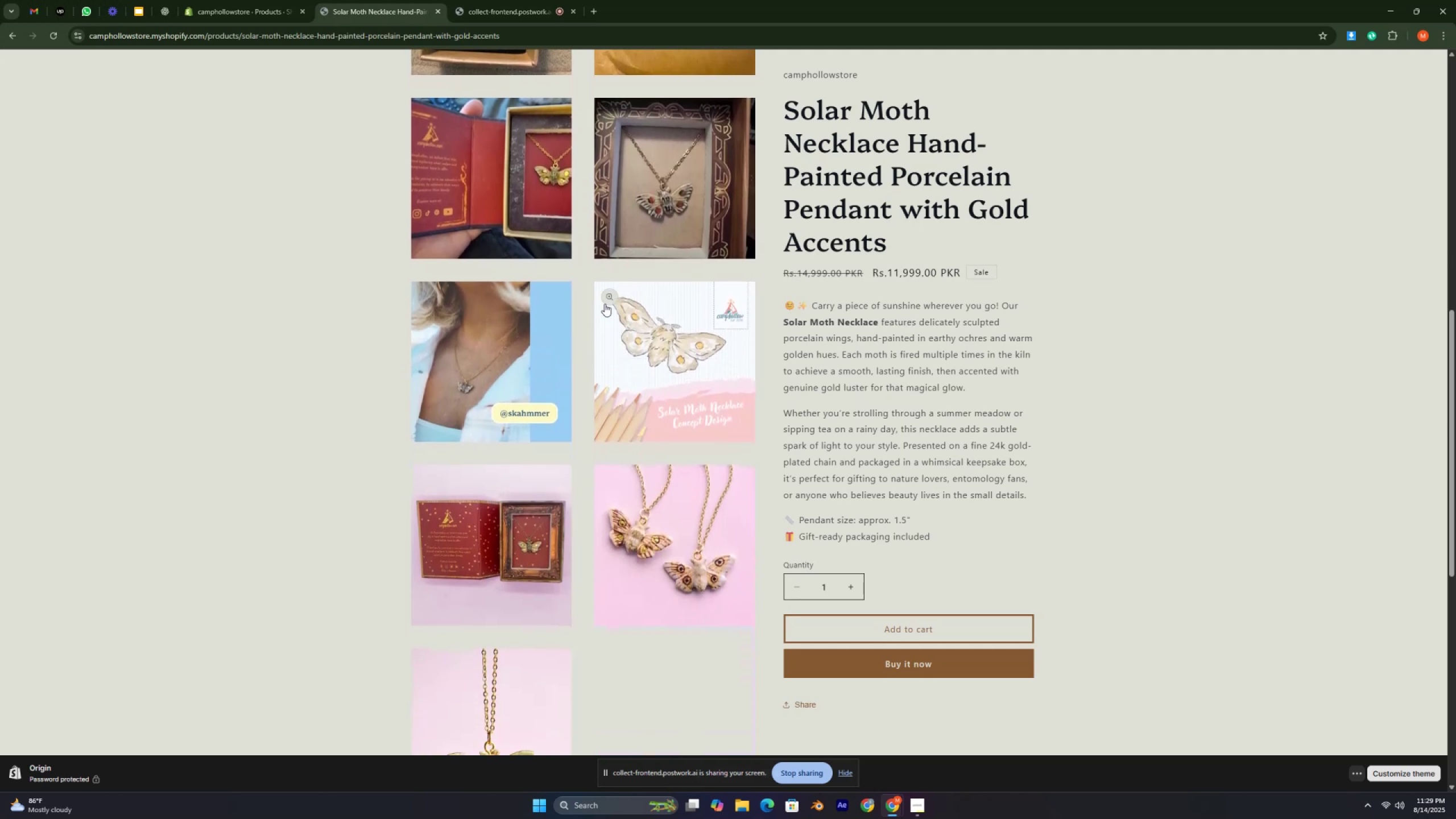 
key(Control+ControlLeft)
 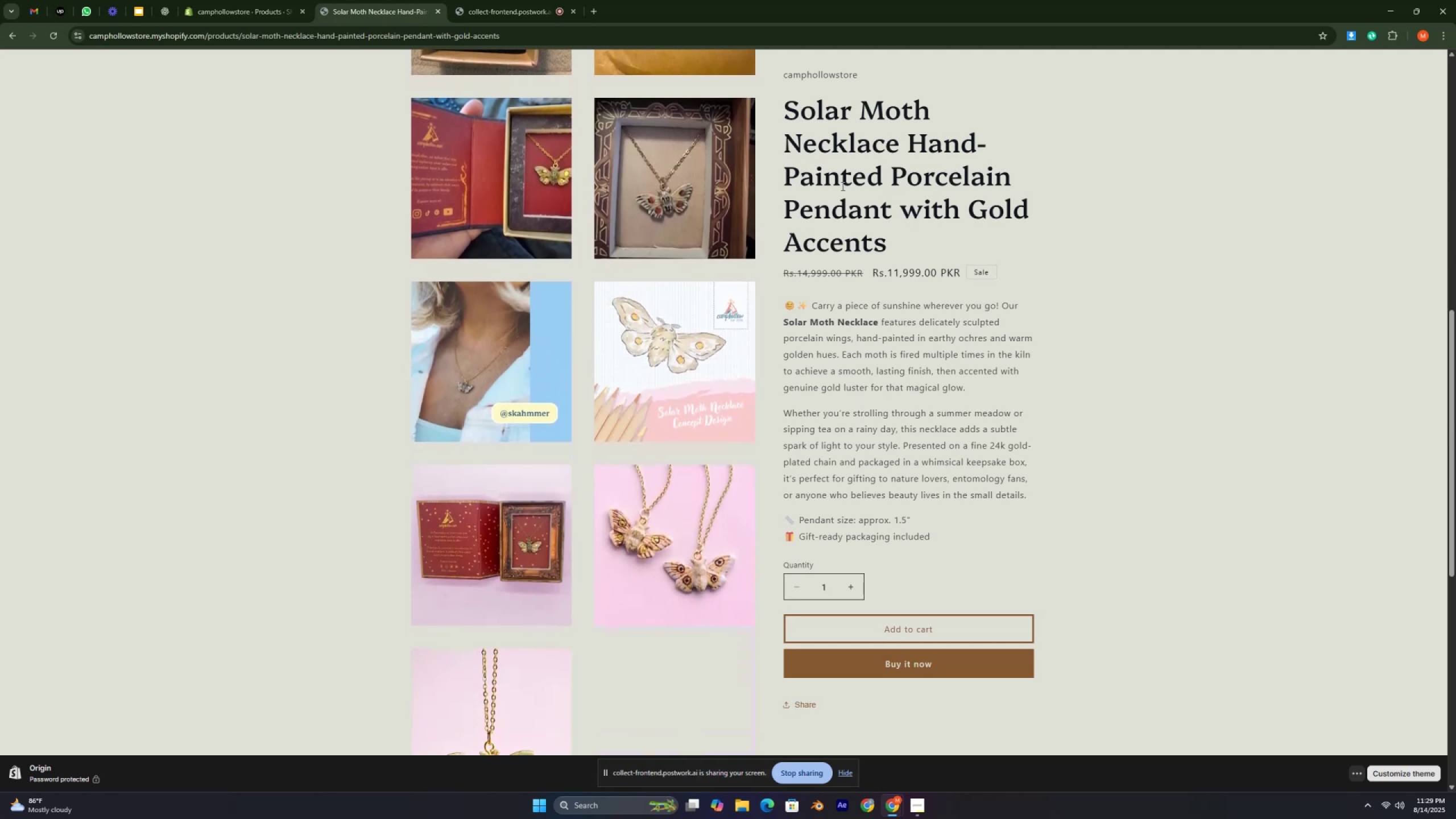 
left_click_drag(start_coordinate=[781, 99], to_coordinate=[764, 108])
 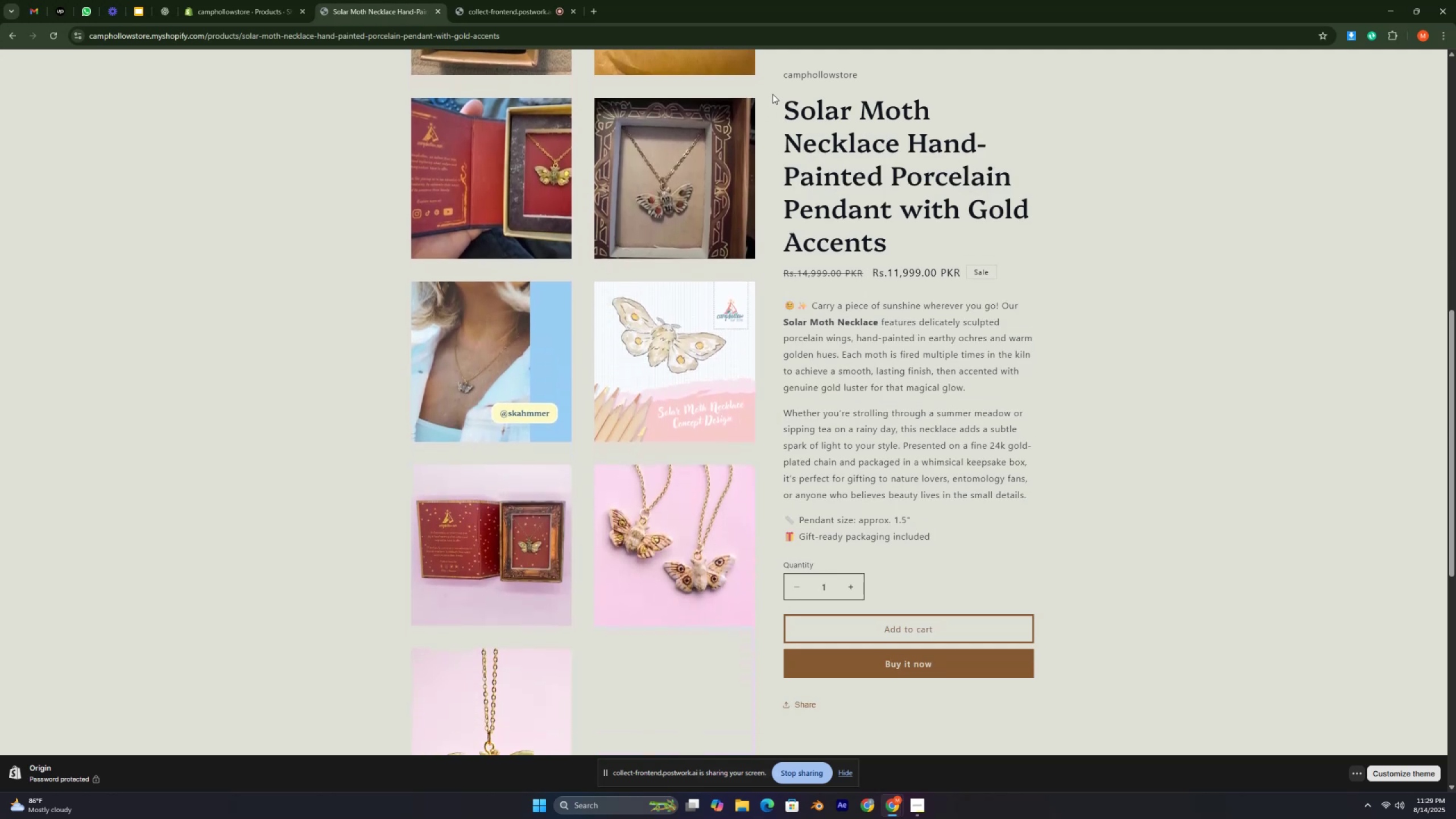 
left_click_drag(start_coordinate=[772, 94], to_coordinate=[820, 129])
 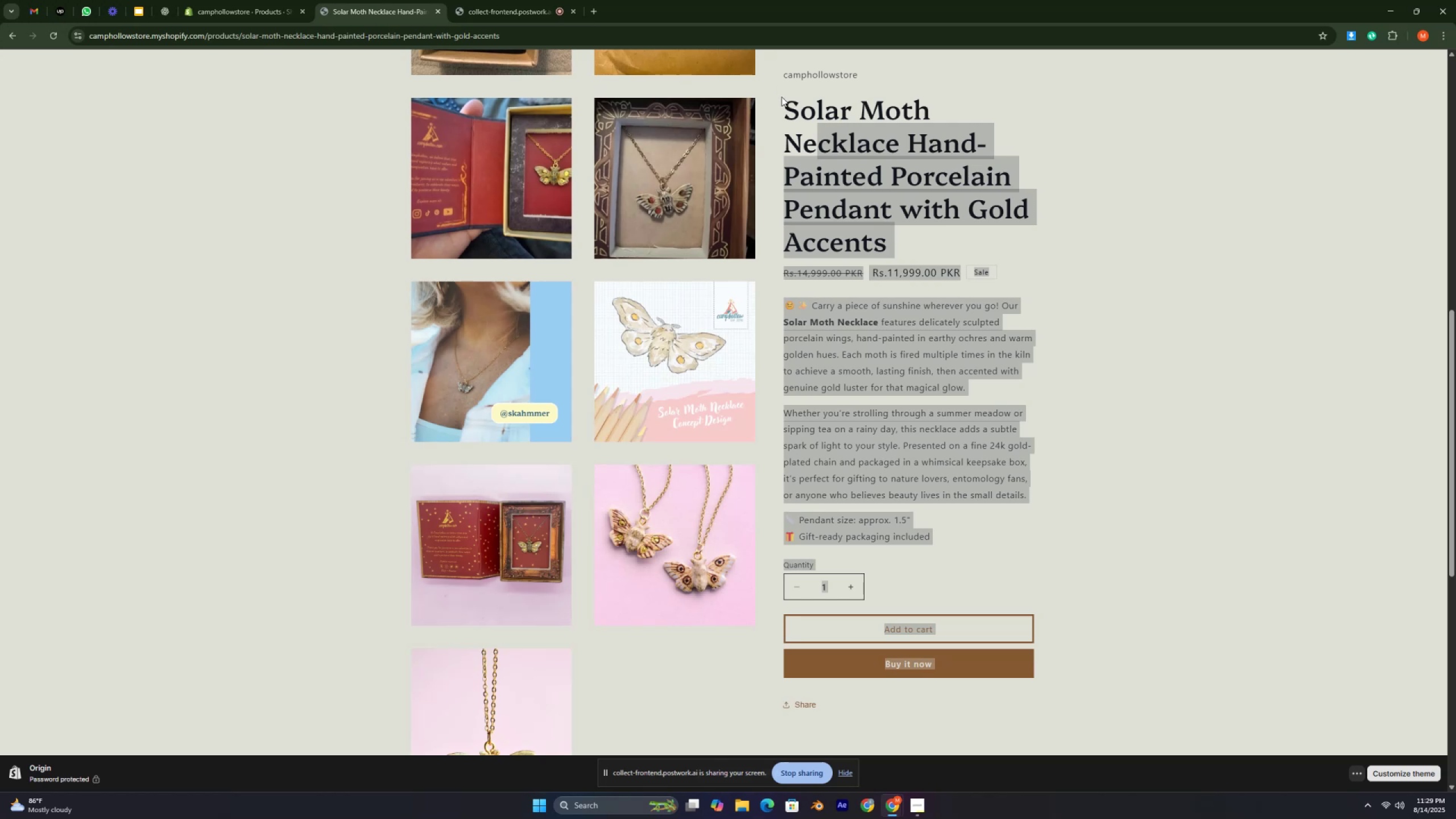 
left_click_drag(start_coordinate=[781, 97], to_coordinate=[826, 159])
 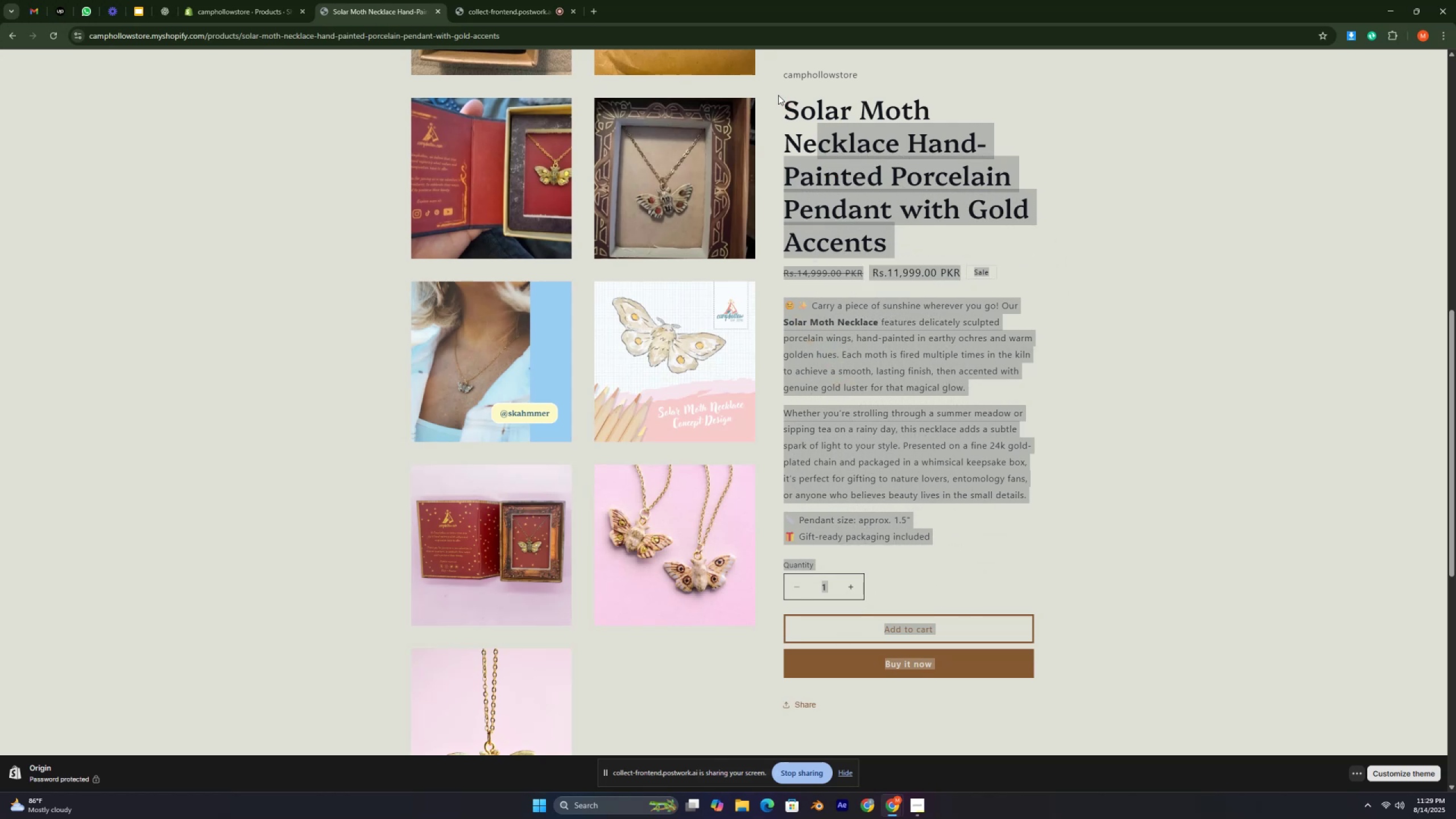 
left_click([778, 95])
 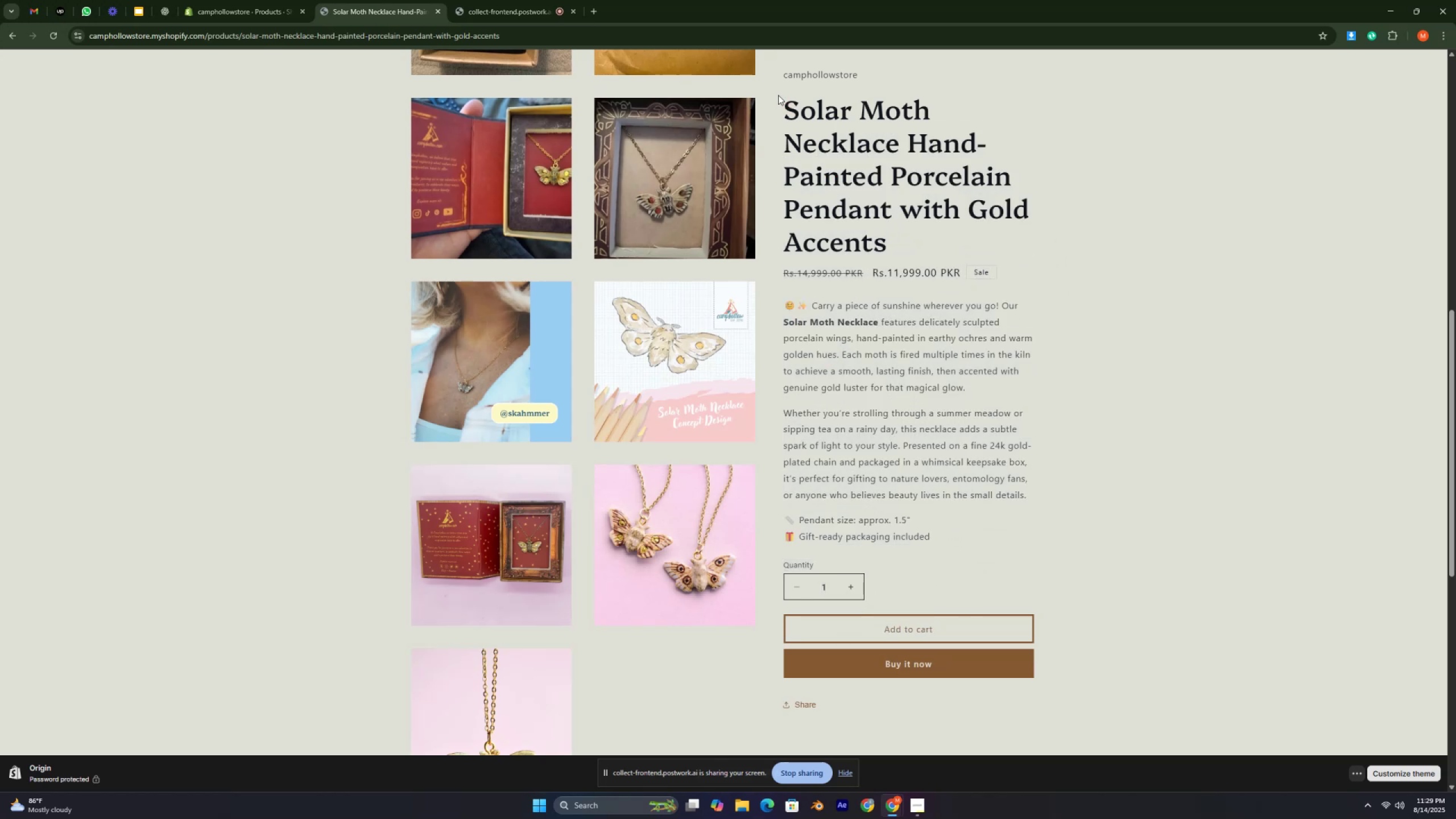 
left_click_drag(start_coordinate=[778, 95], to_coordinate=[800, 122])
 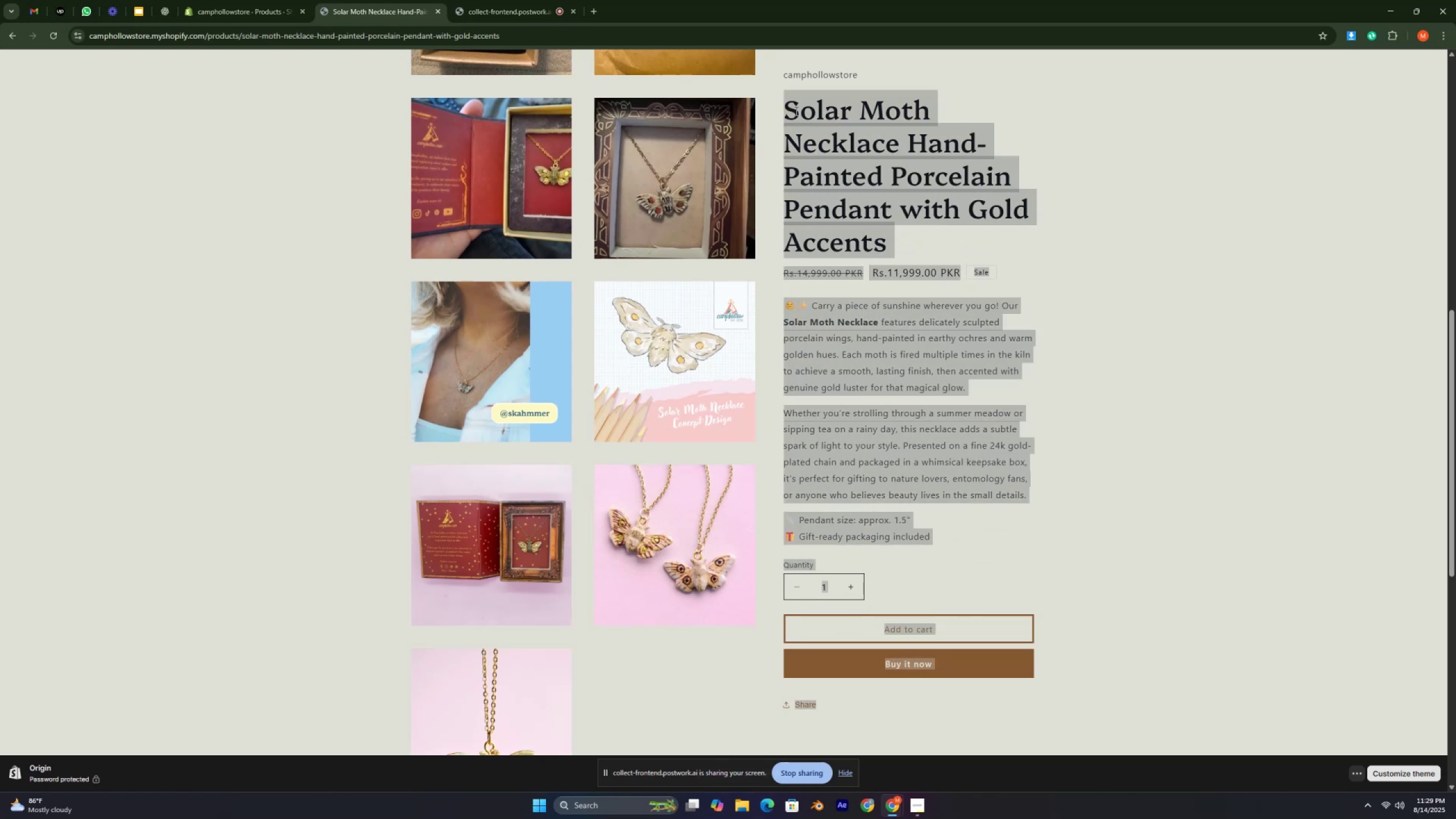 
left_click([793, 110])
 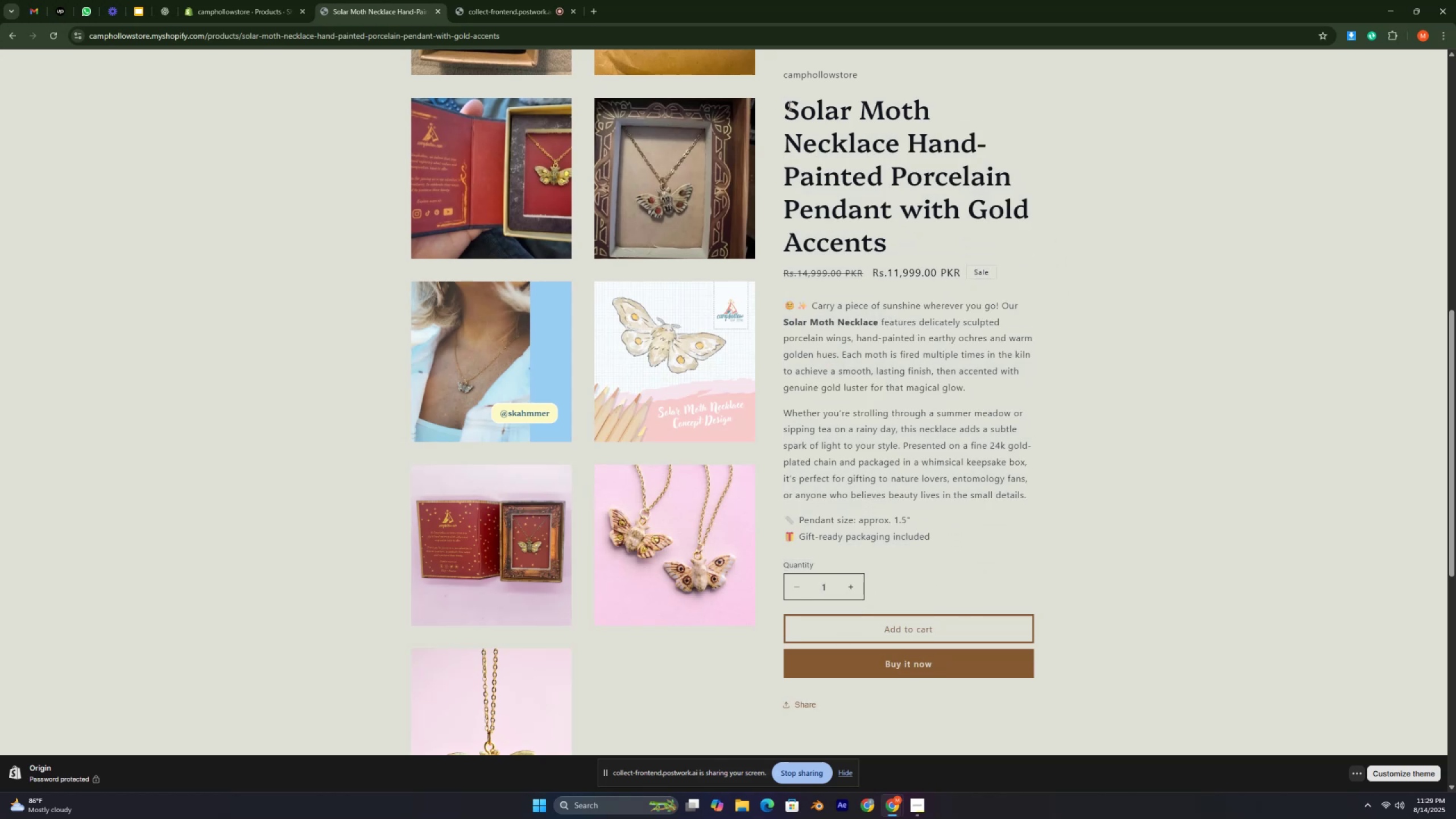 
left_click_drag(start_coordinate=[788, 105], to_coordinate=[929, 247])
 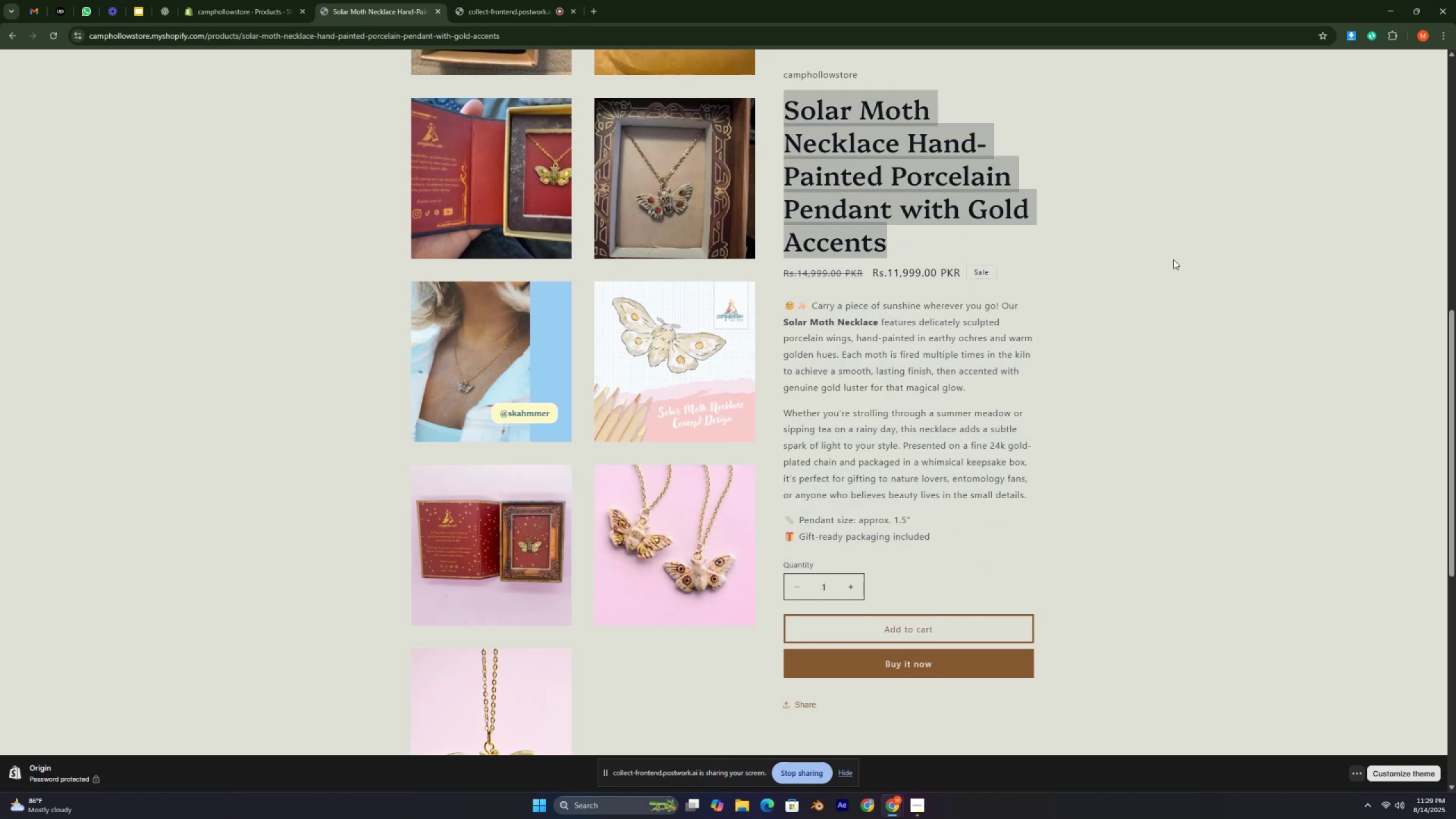 
left_click([1133, 243])
 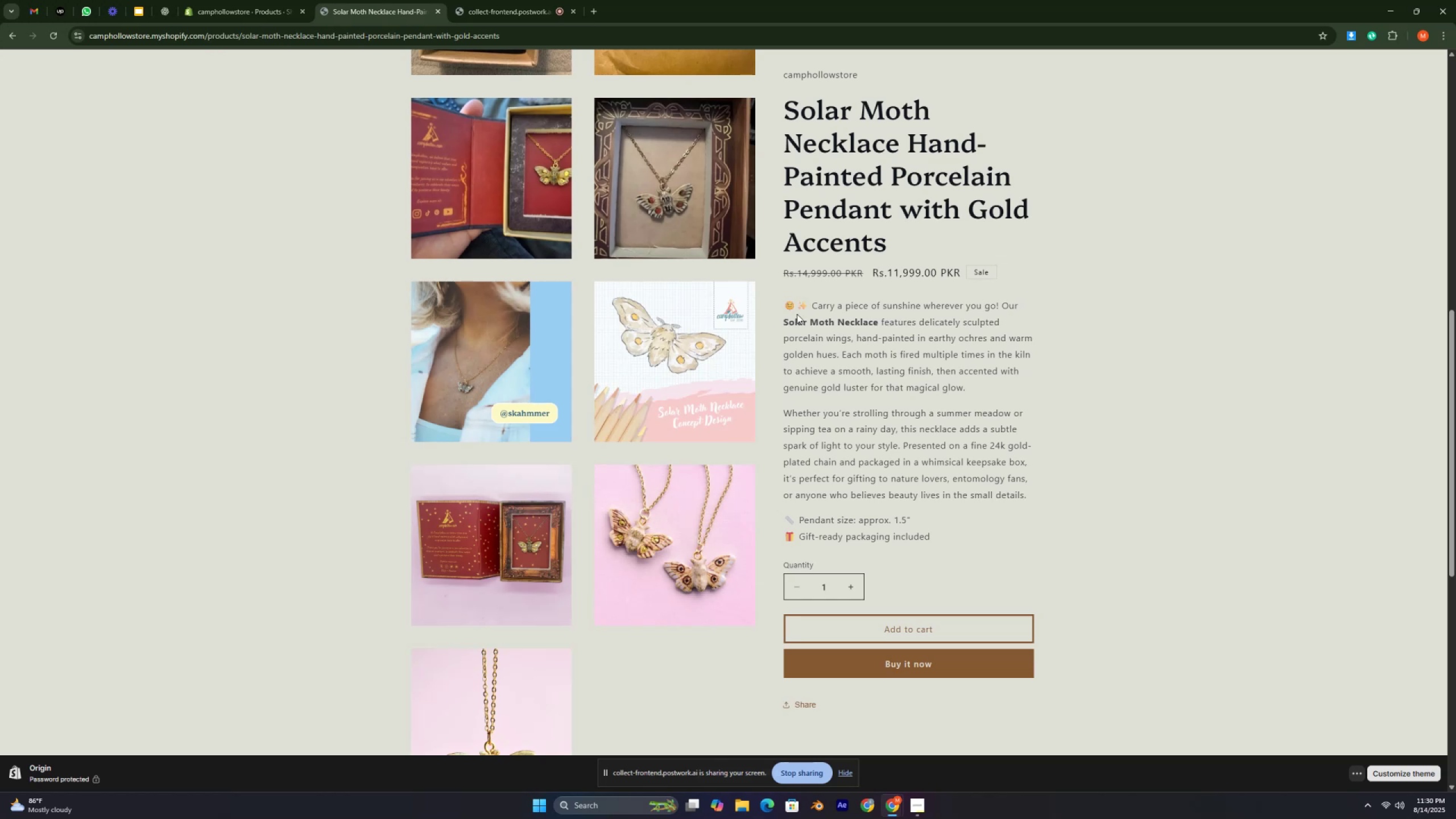 
scroll: coordinate [838, 374], scroll_direction: down, amount: 6.0
 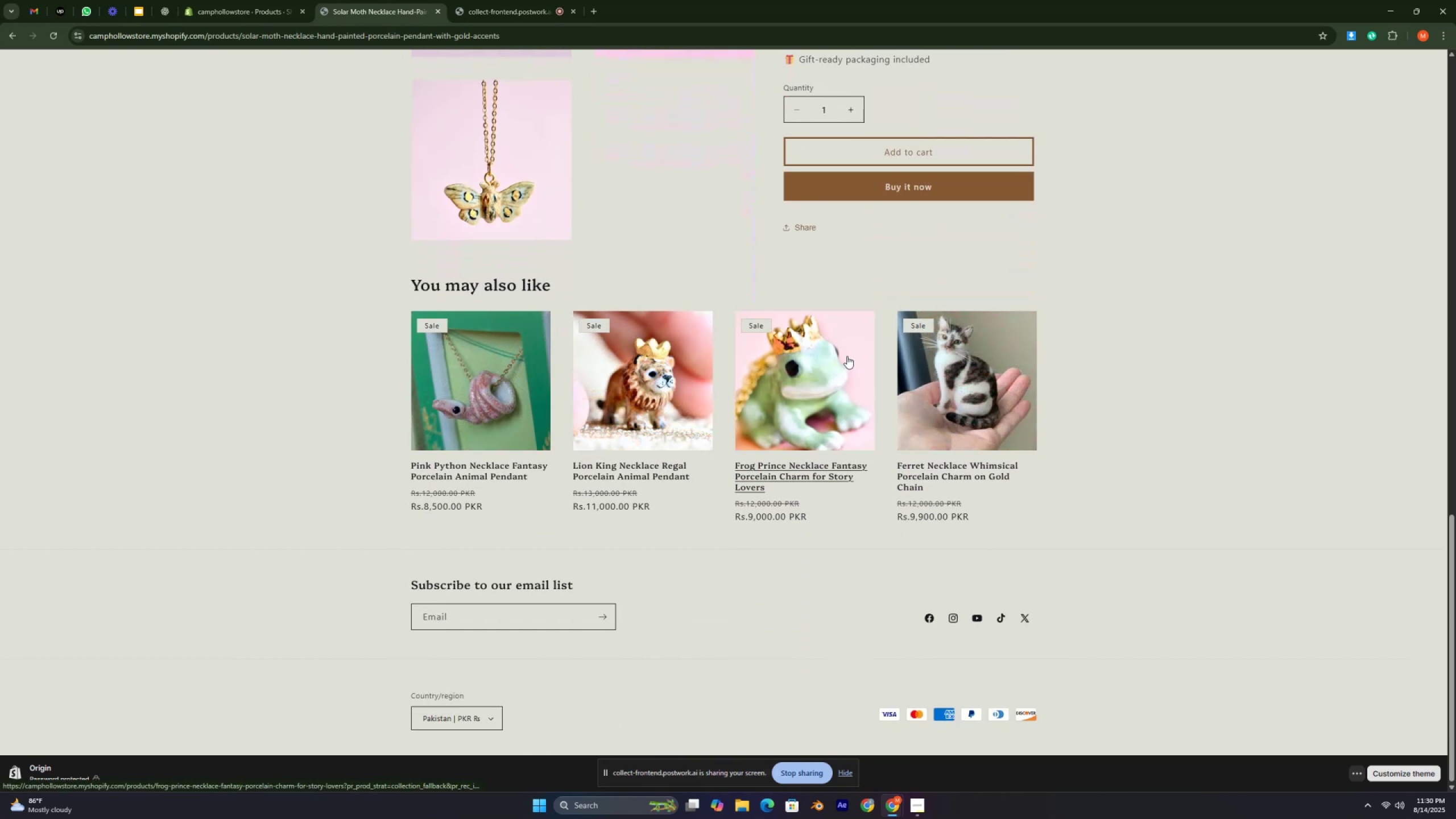 
scroll: coordinate [710, 369], scroll_direction: up, amount: 4.0
 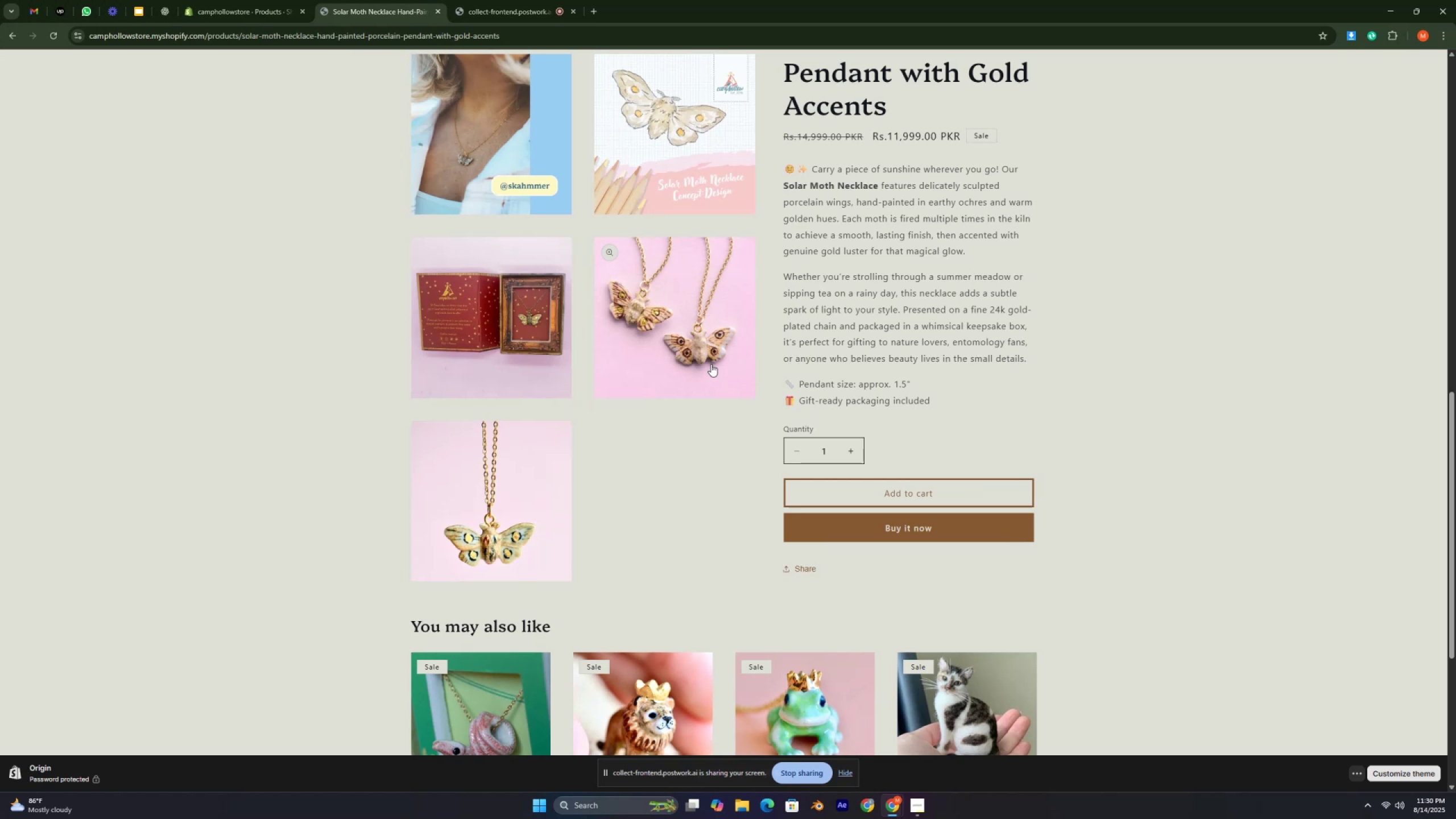 
wait(12.58)
 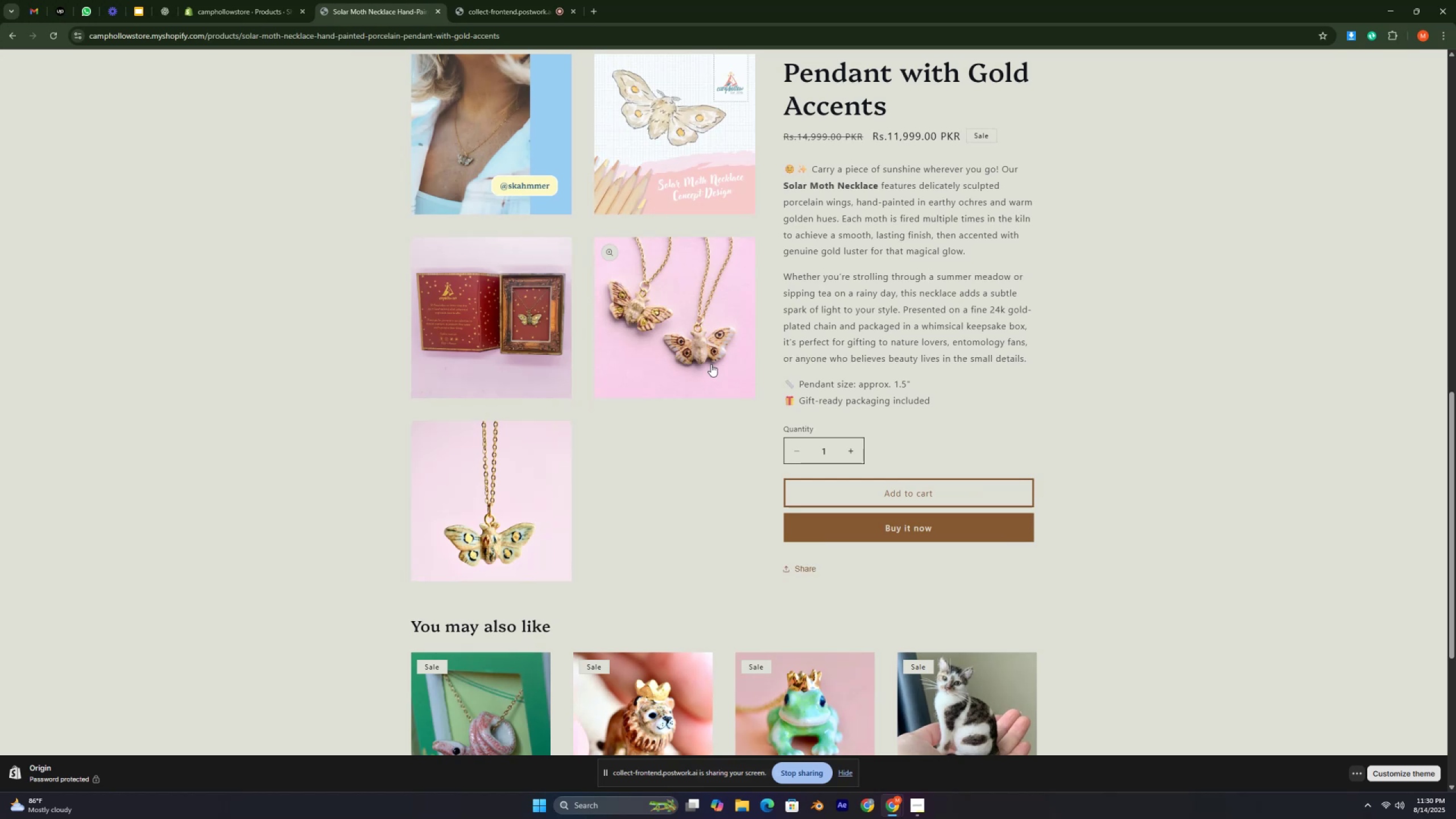 
scroll: coordinate [692, 369], scroll_direction: down, amount: 10.0
 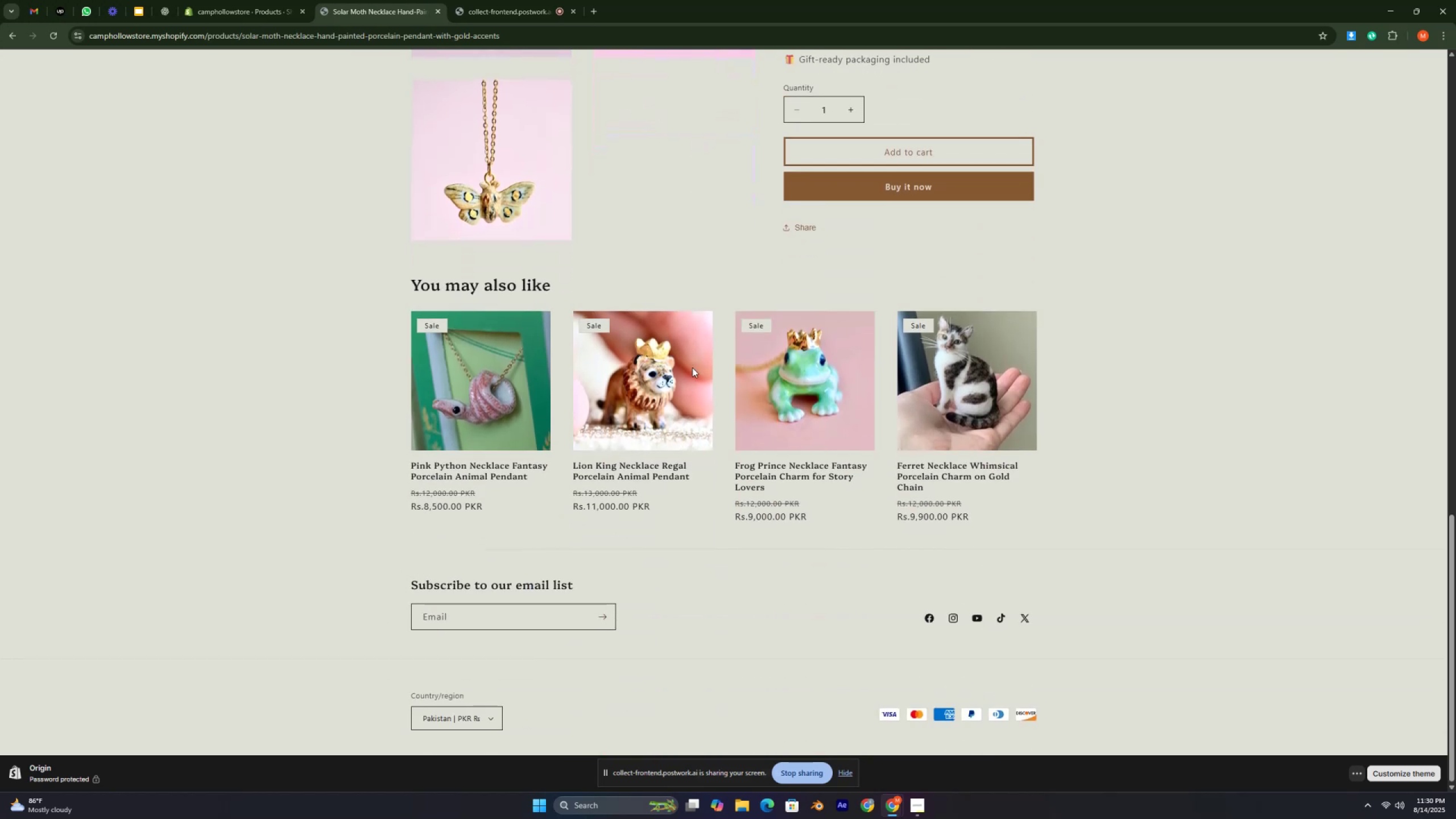 
scroll: coordinate [702, 368], scroll_direction: up, amount: 16.0
 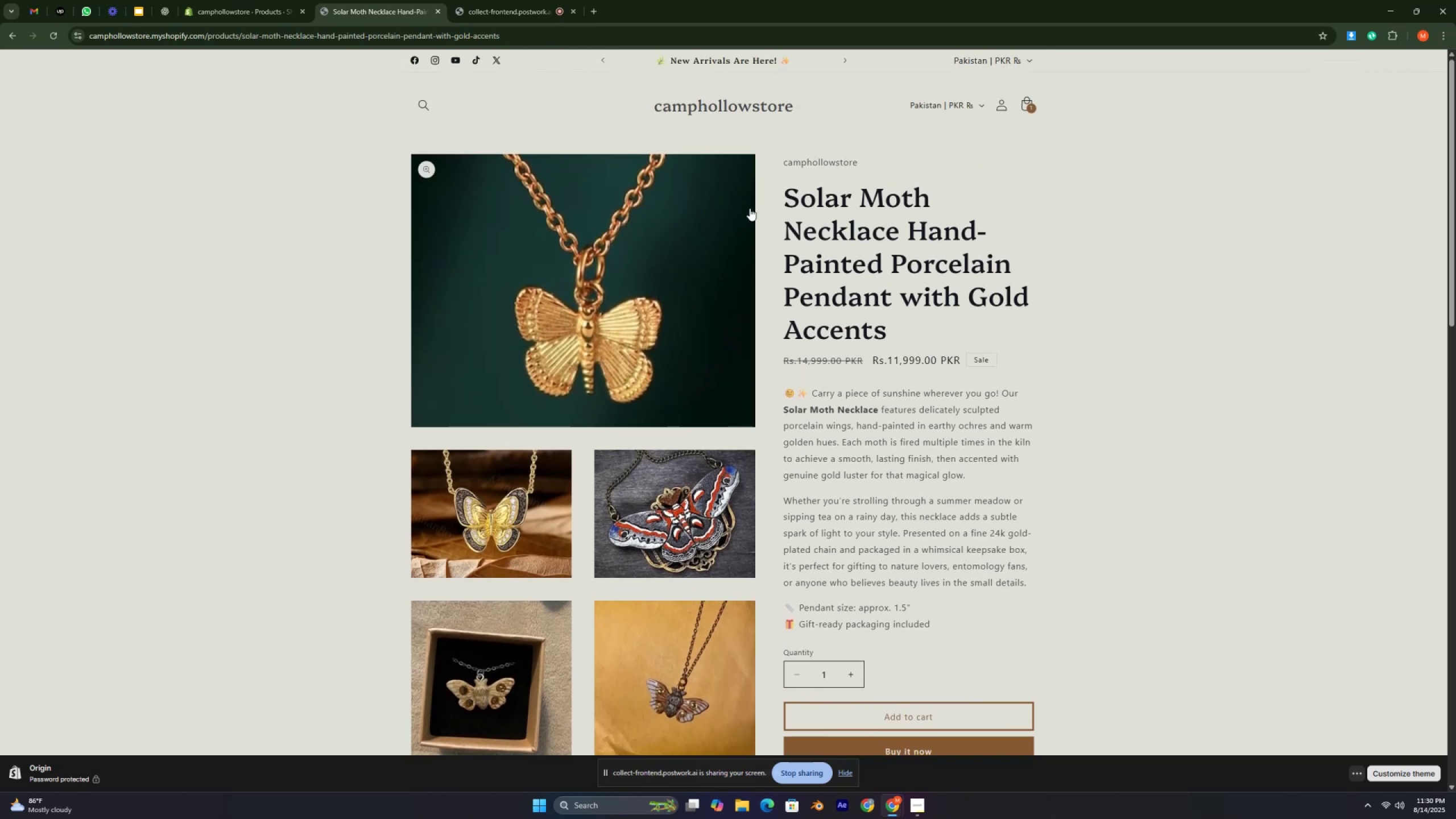 
wait(5.18)
 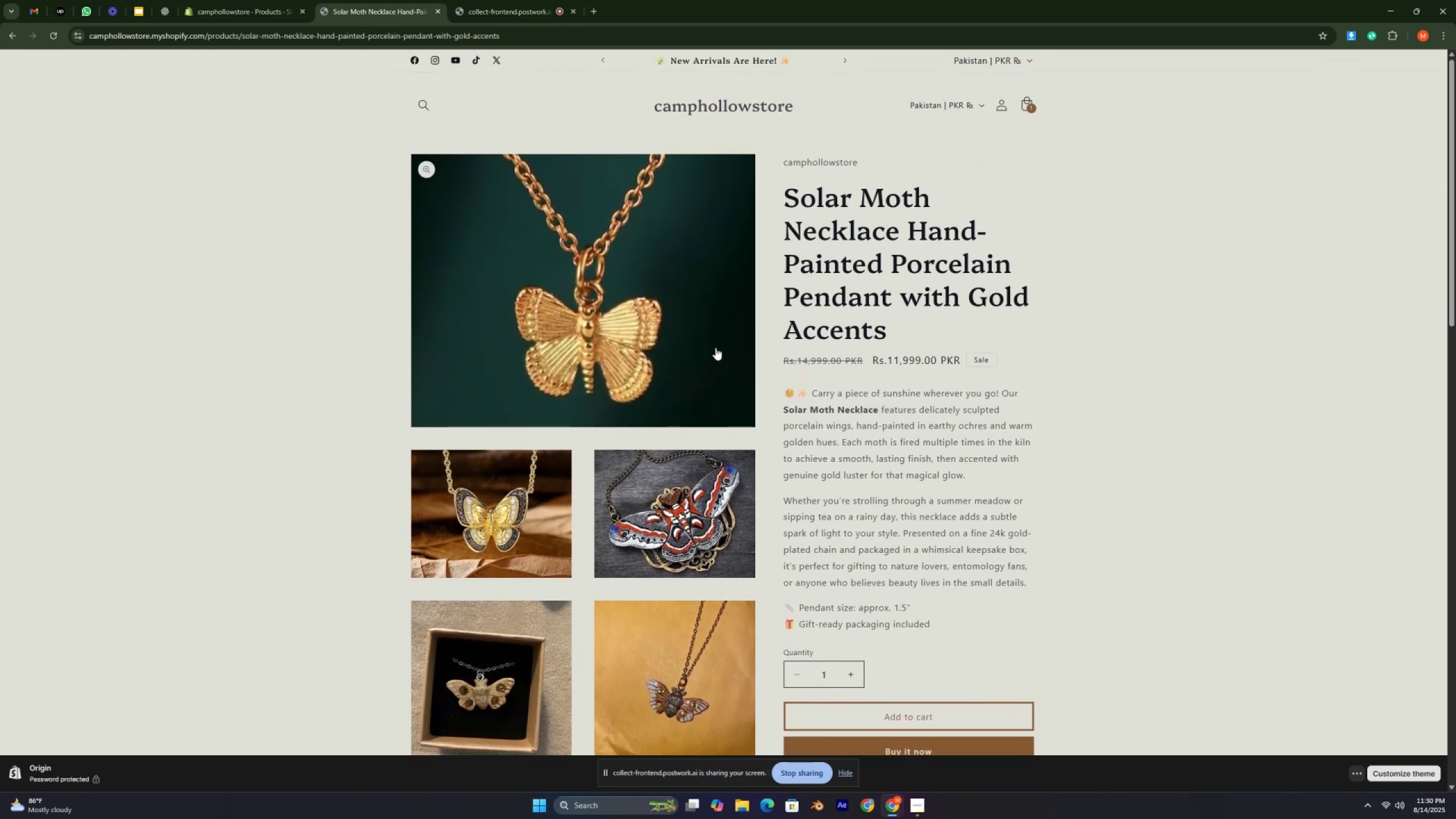 
scroll: coordinate [780, 185], scroll_direction: up, amount: 2.0
 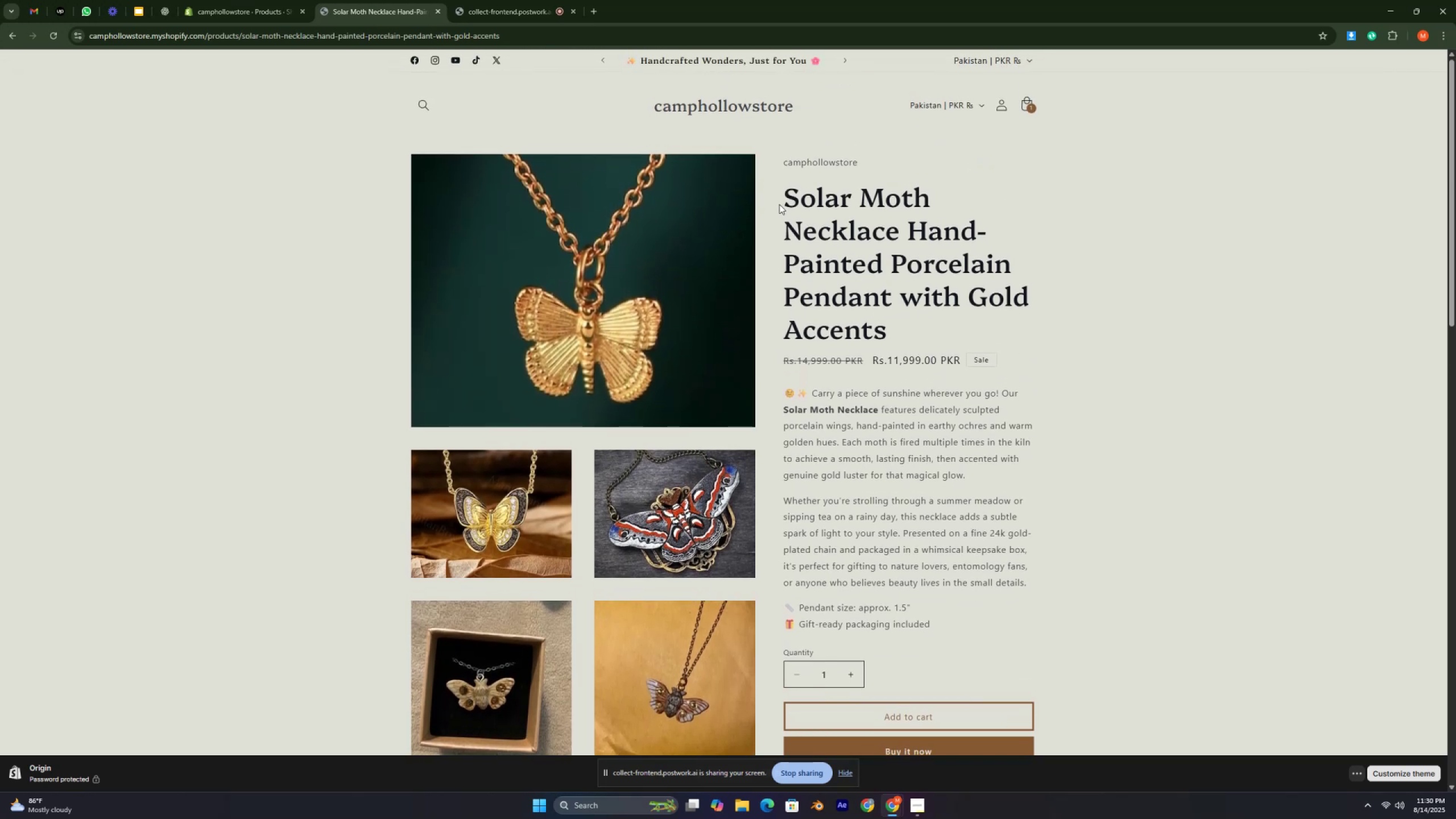 
left_click_drag(start_coordinate=[776, 198], to_coordinate=[908, 322])
 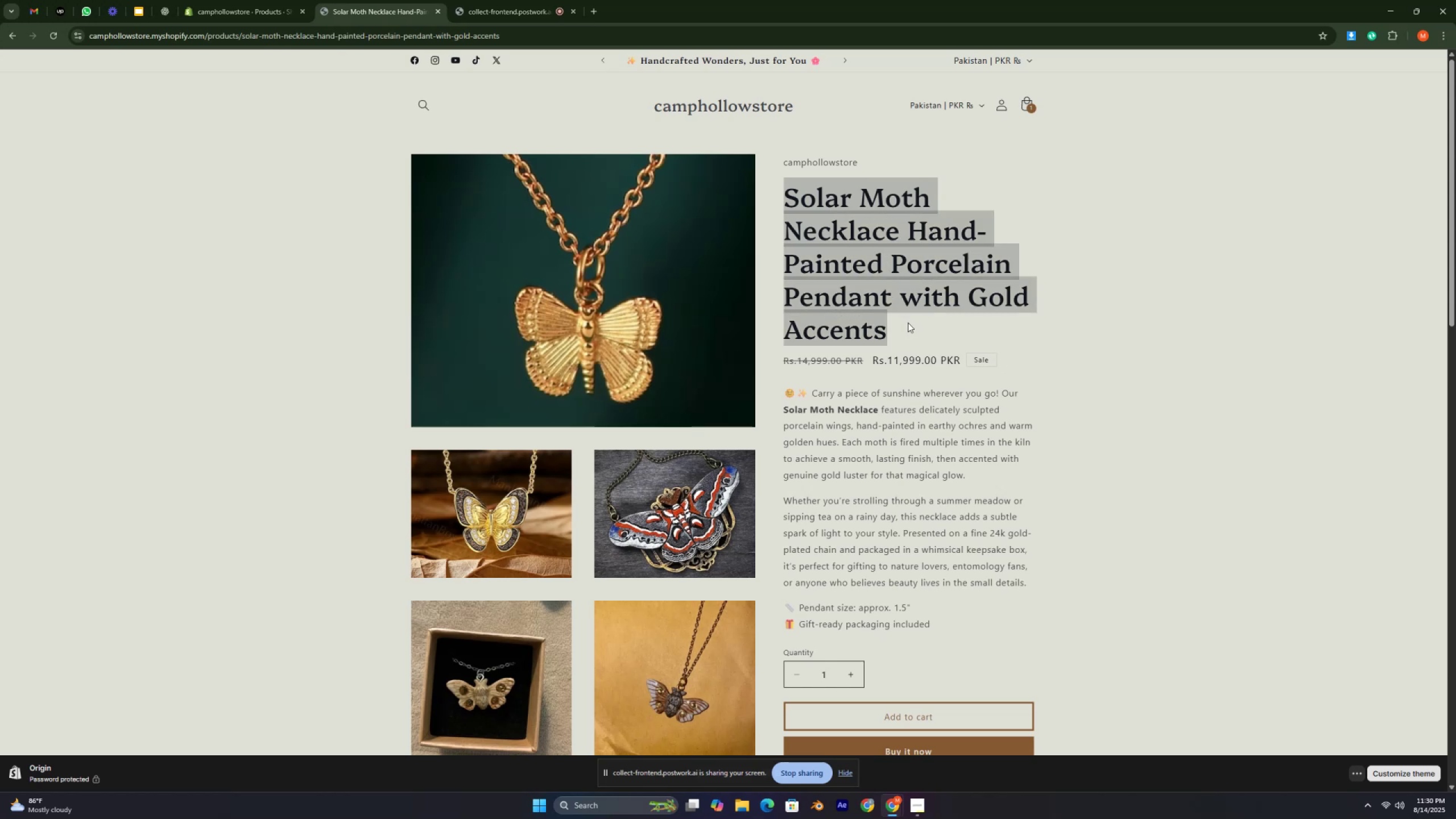 
left_click([908, 322])
 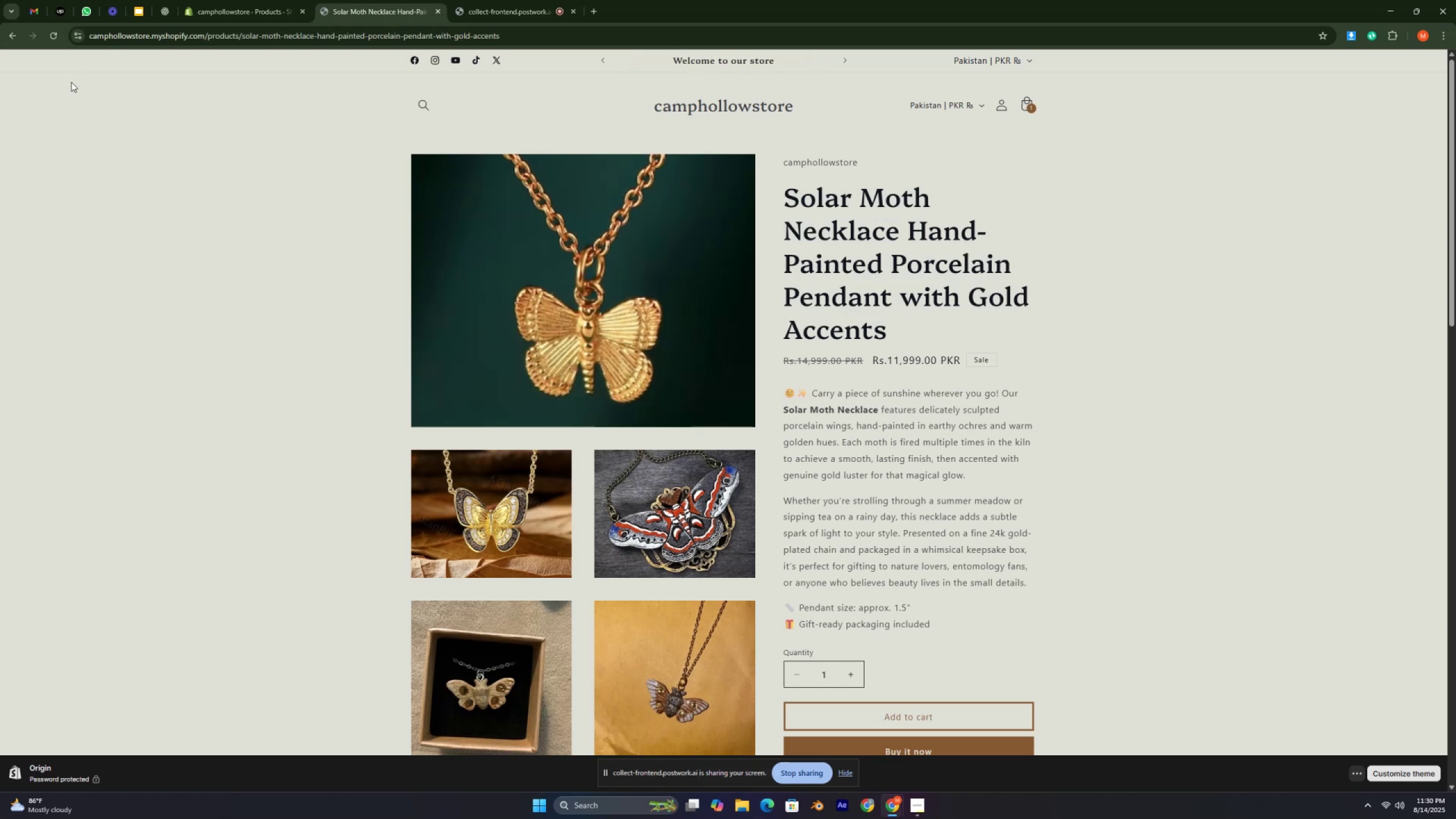 
left_click([12, 37])
 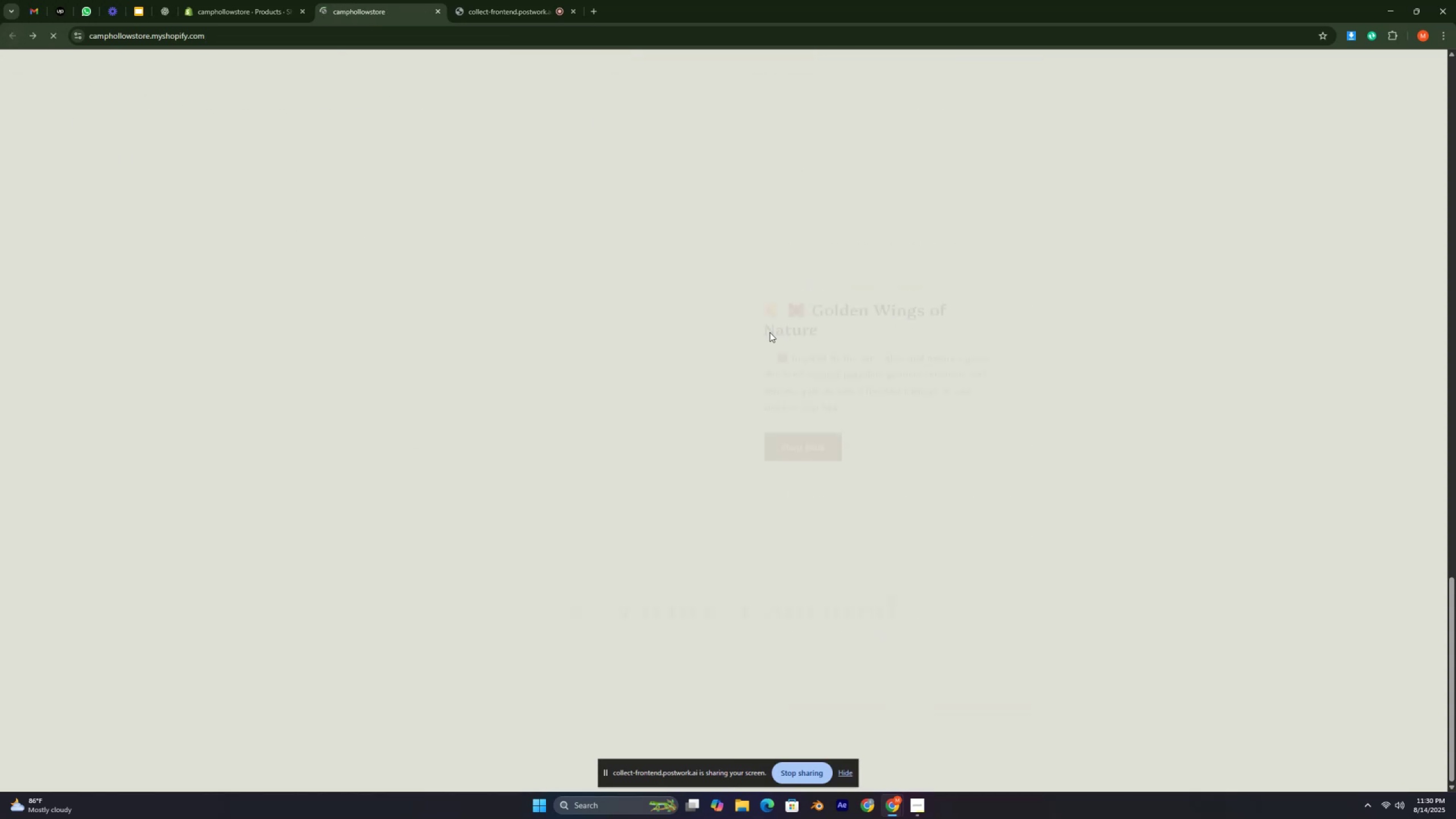 
scroll: coordinate [770, 332], scroll_direction: down, amount: 2.0
 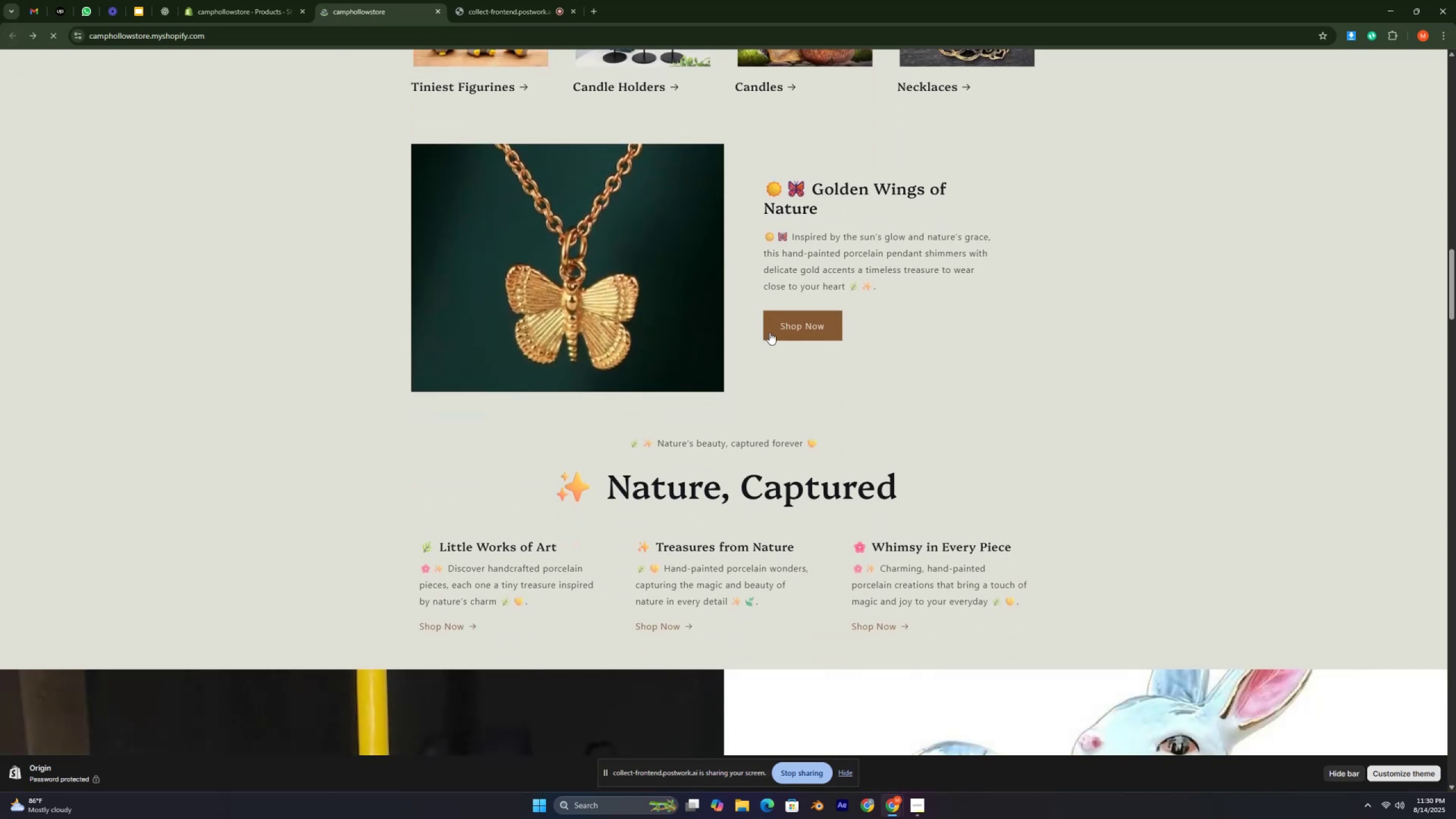 
scroll: coordinate [770, 332], scroll_direction: up, amount: 4.0
 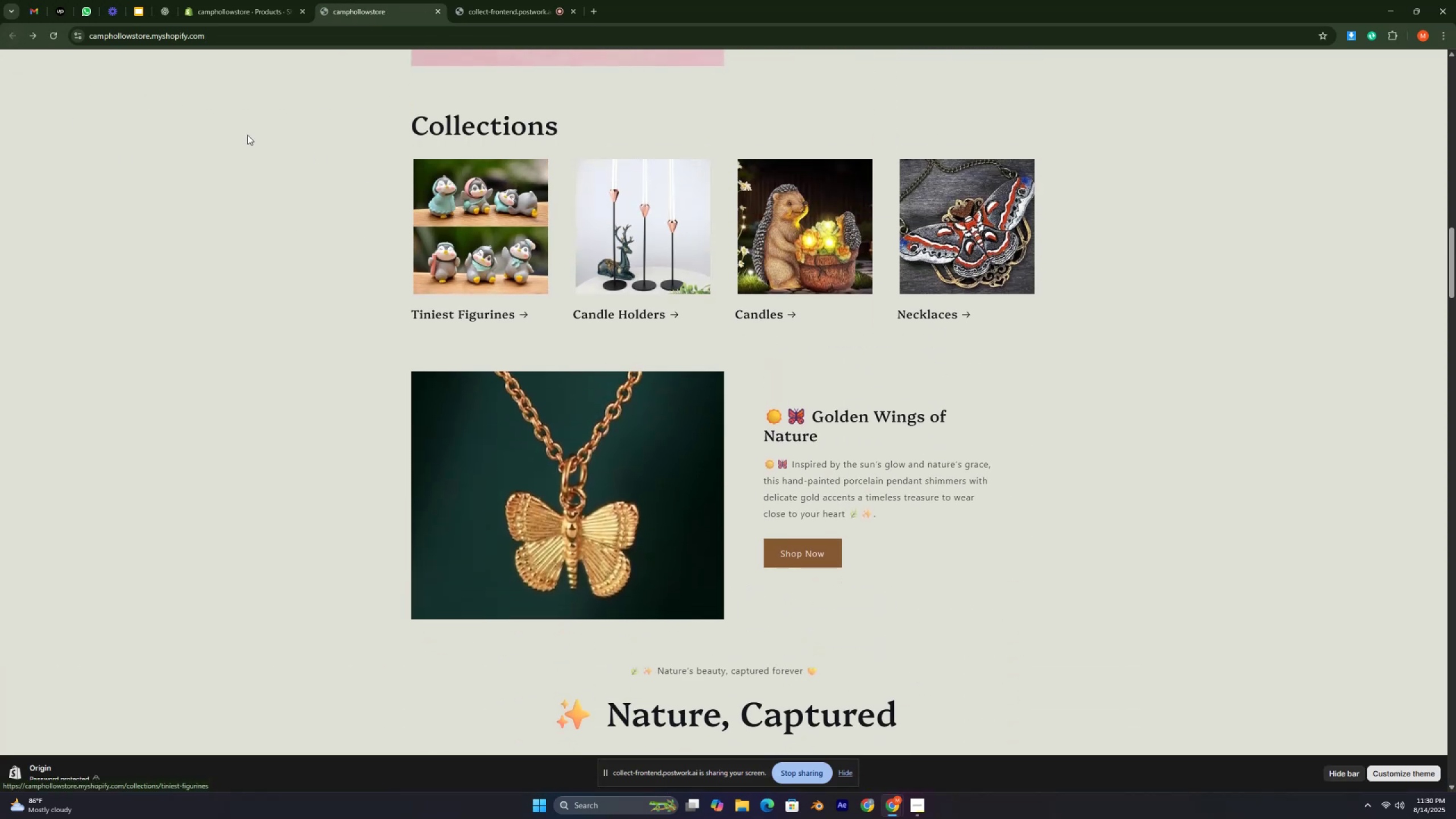 
scroll: coordinate [686, 384], scroll_direction: down, amount: 43.0
 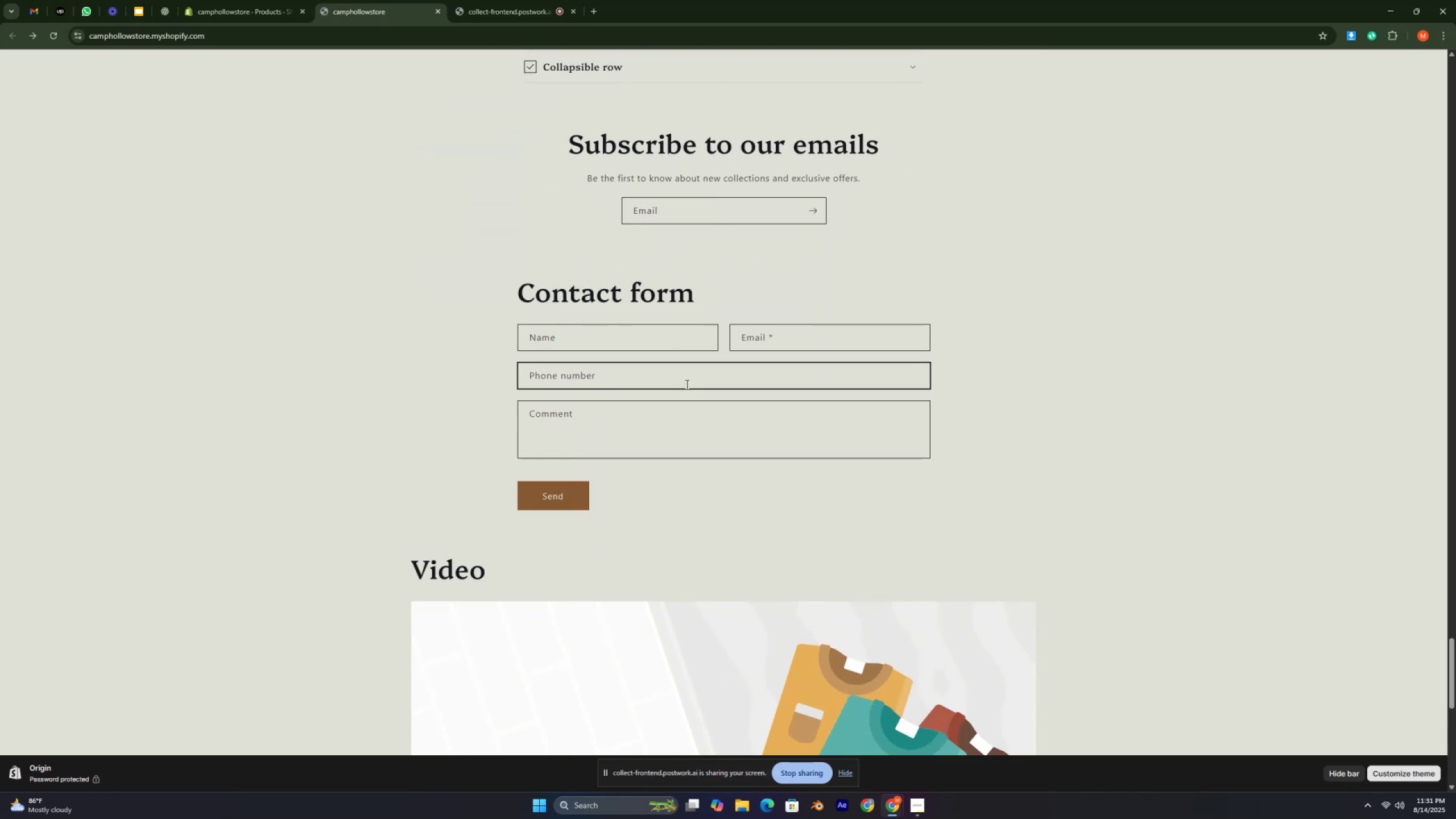 
scroll: coordinate [686, 384], scroll_direction: down, amount: 5.0
 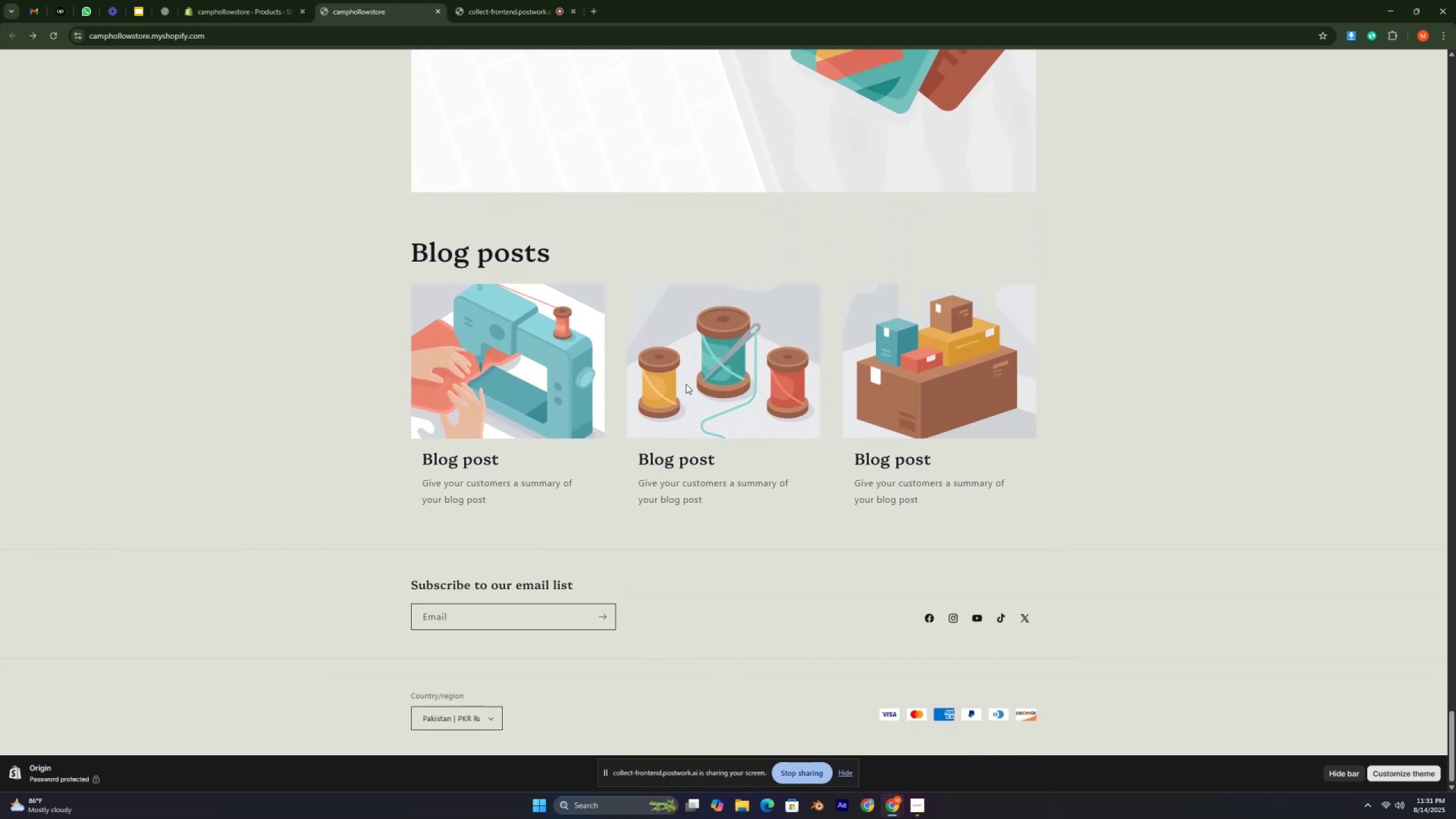 
scroll: coordinate [688, 371], scroll_direction: up, amount: 53.0
 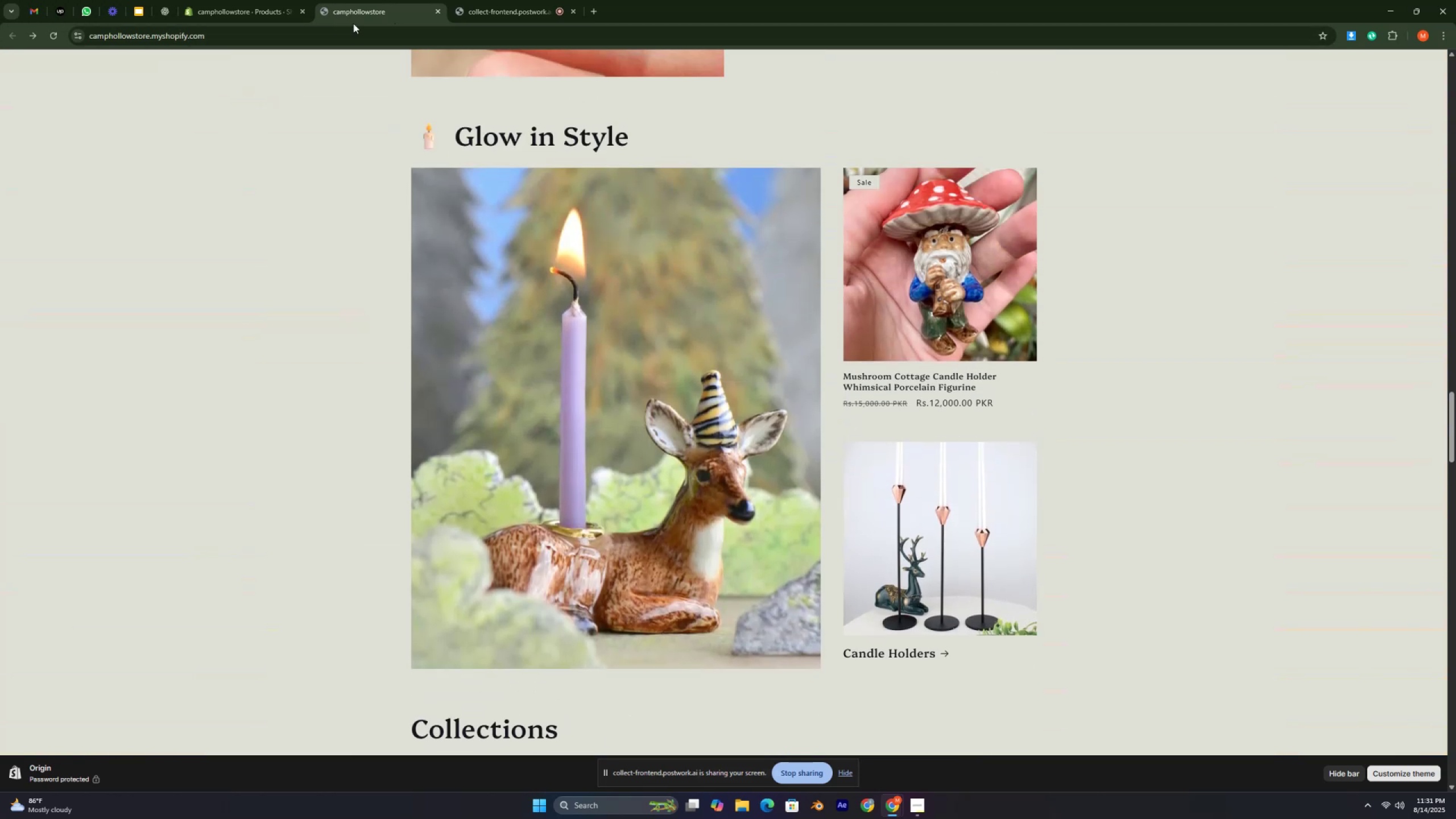 
left_click([231, 3])
 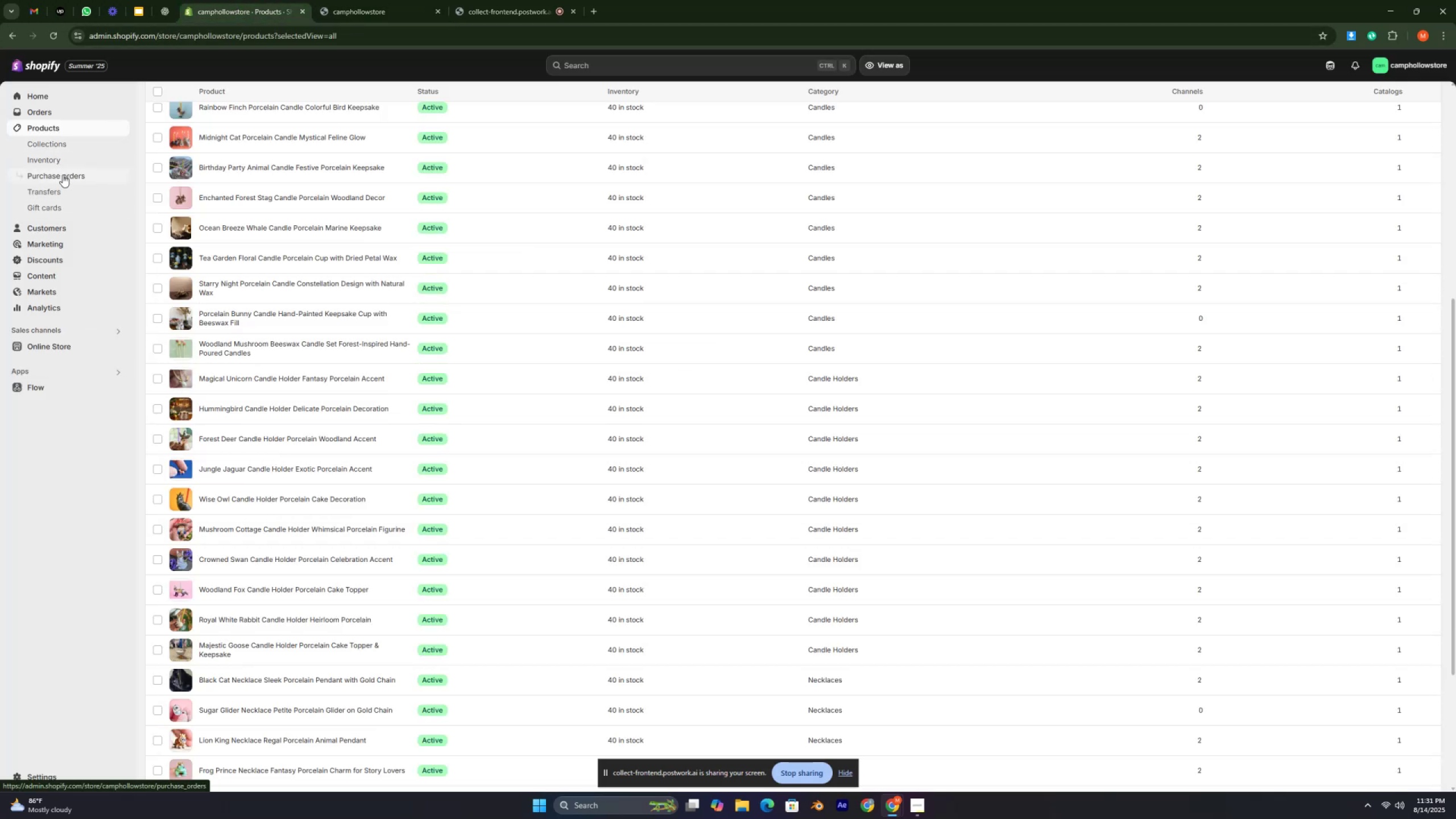 
left_click([53, 155])
 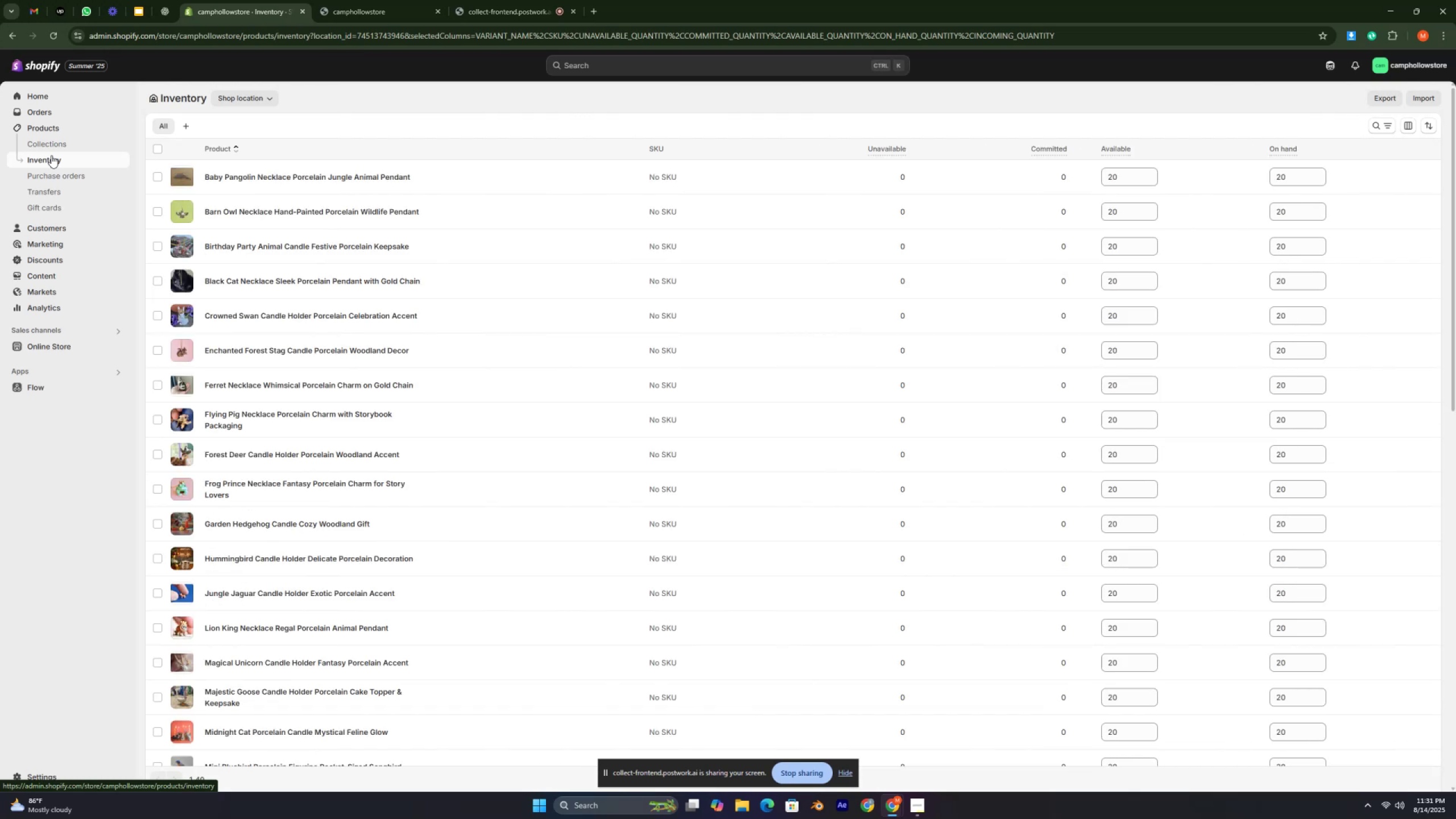 
wait(5.84)
 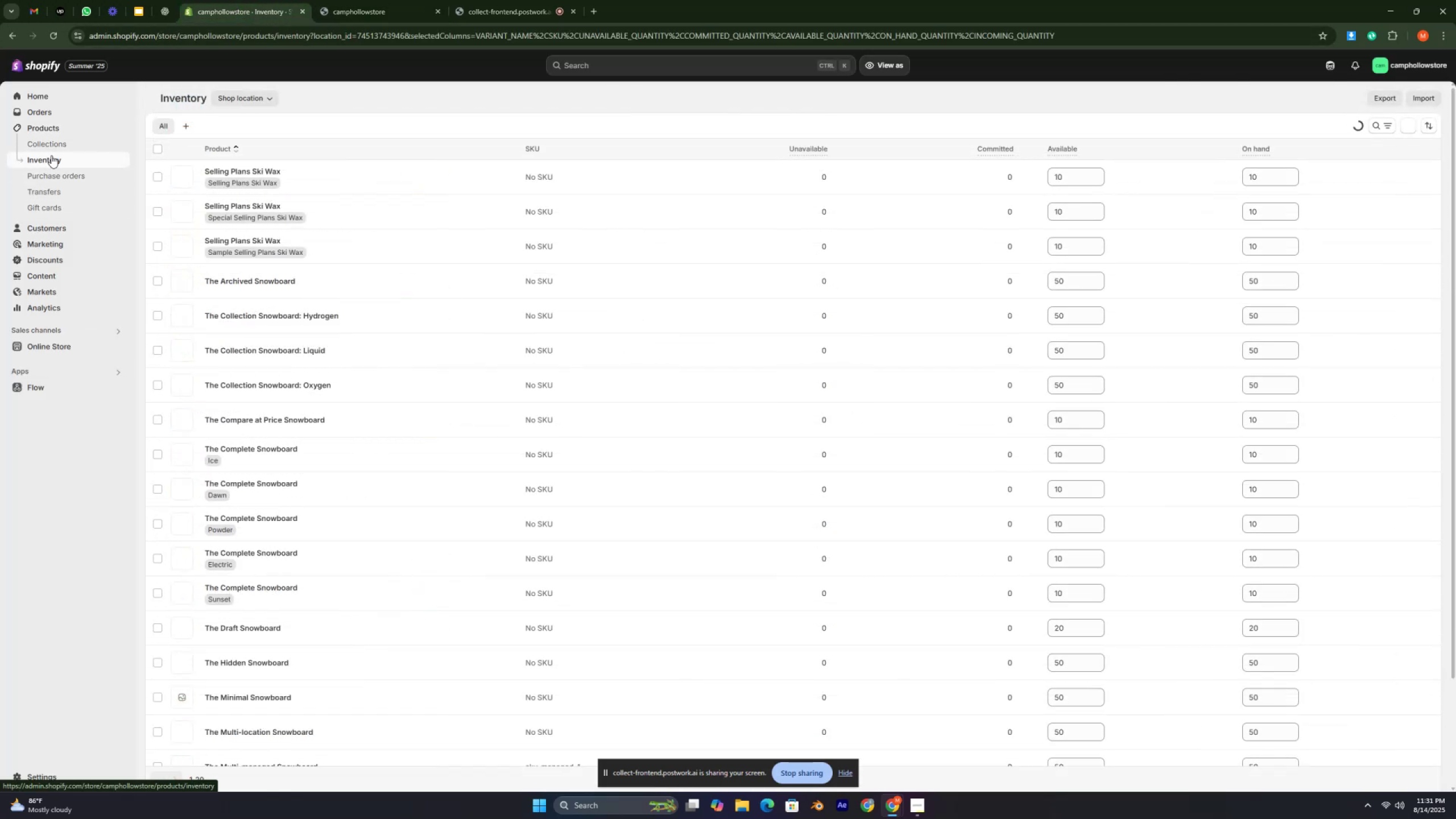 
scroll: coordinate [1122, 276], scroll_direction: down, amount: 15.0
 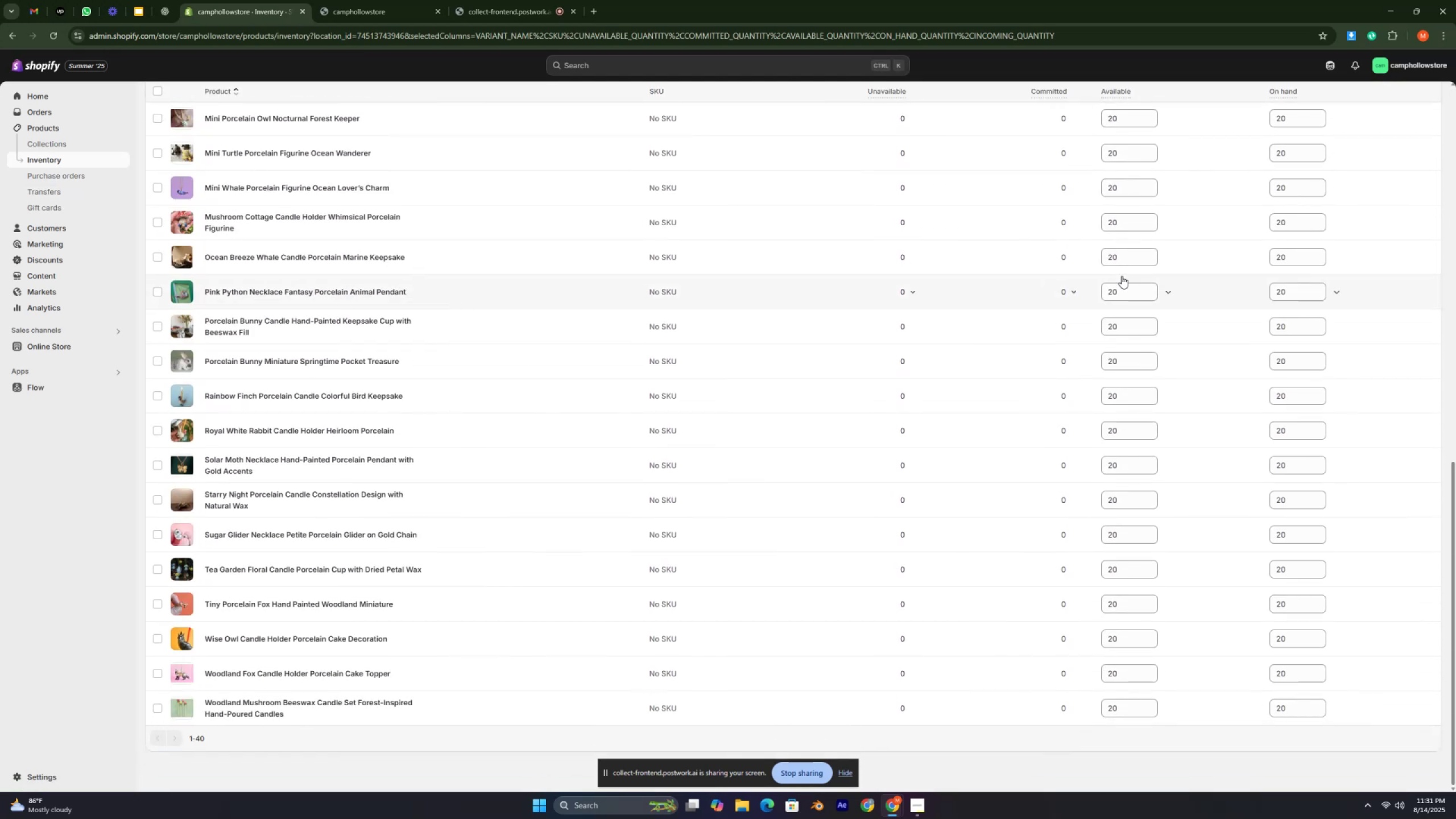 
scroll: coordinate [1122, 278], scroll_direction: up, amount: 16.0
 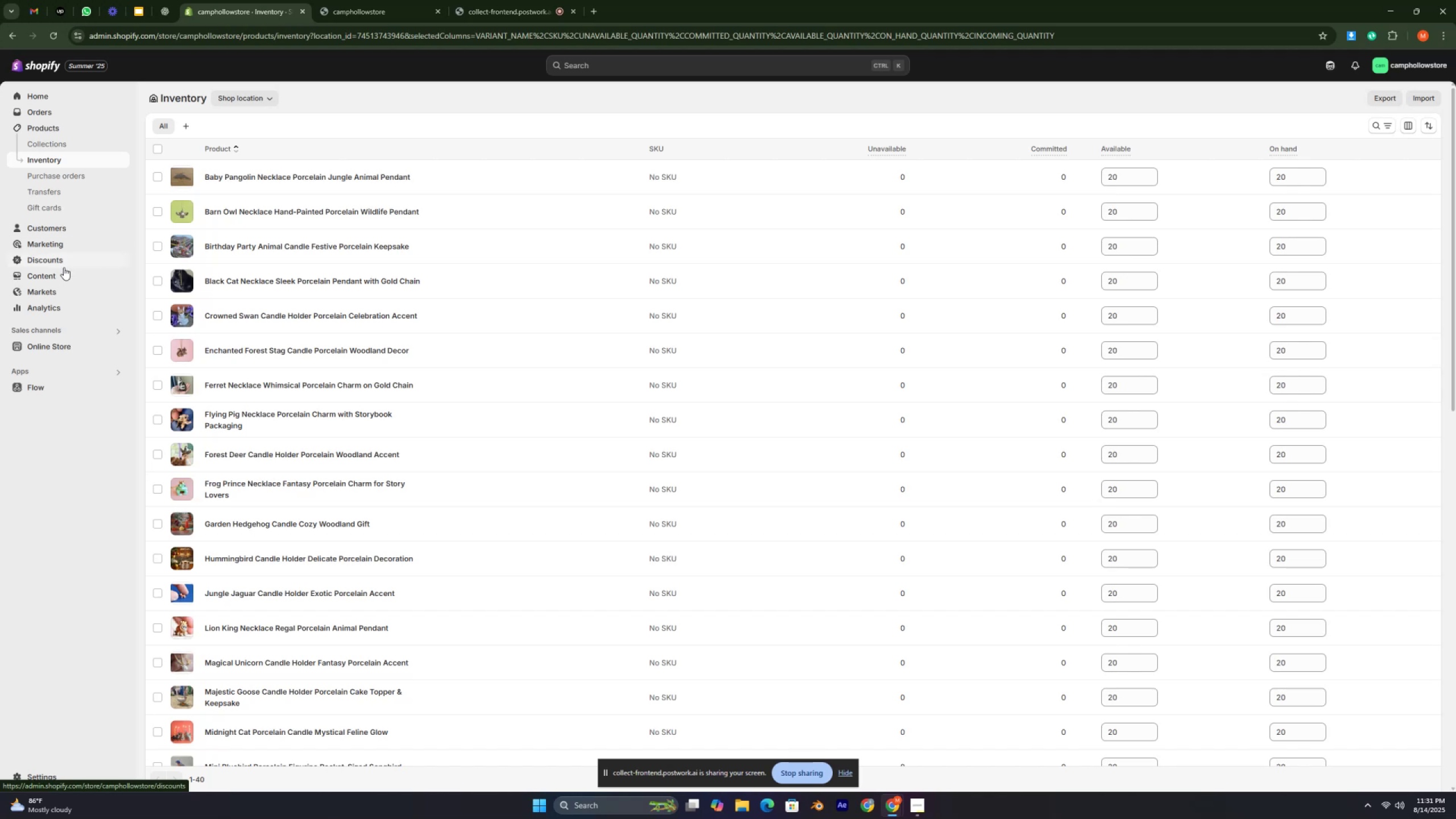 
left_click([60, 351])
 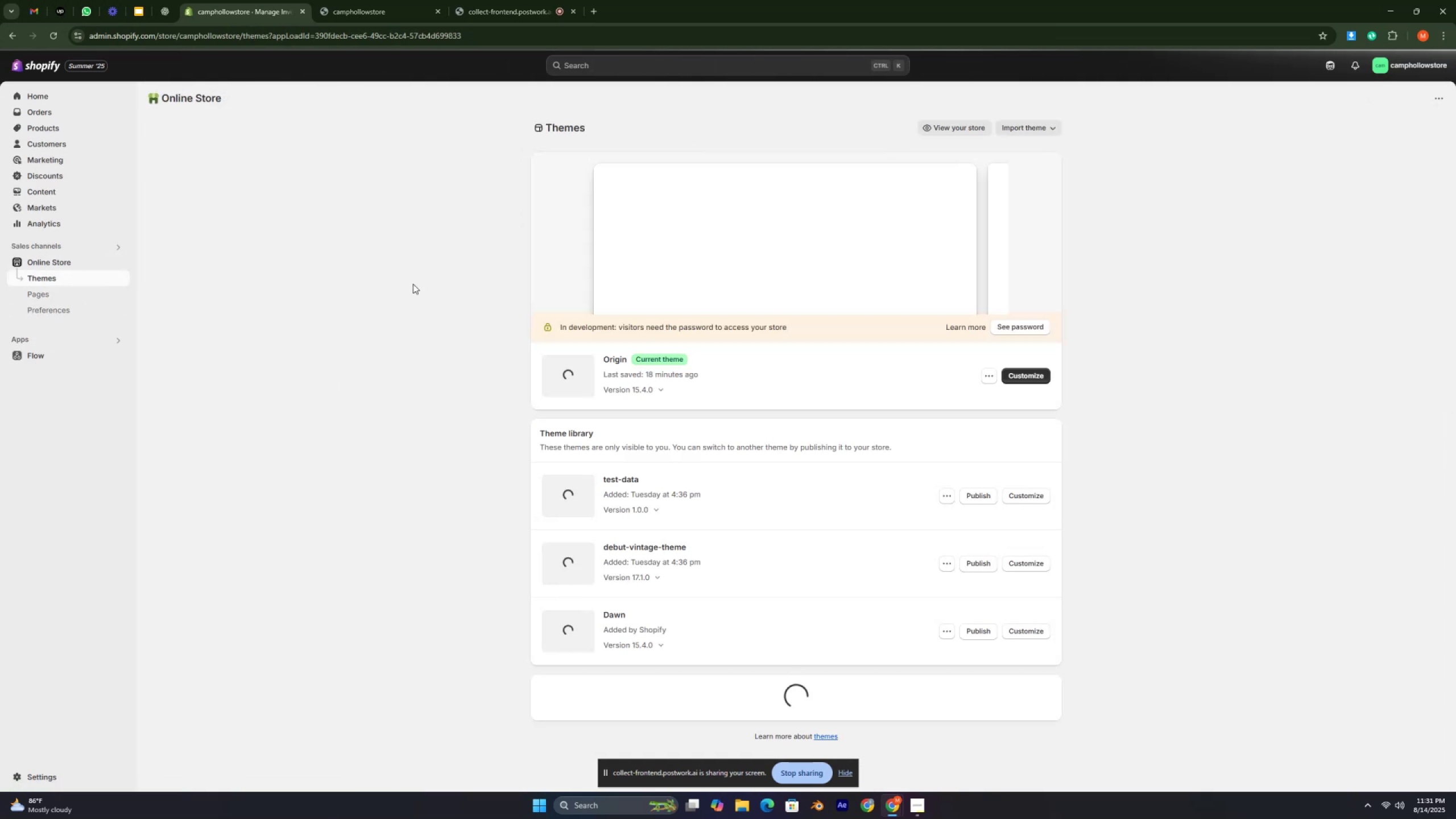 
wait(9.9)
 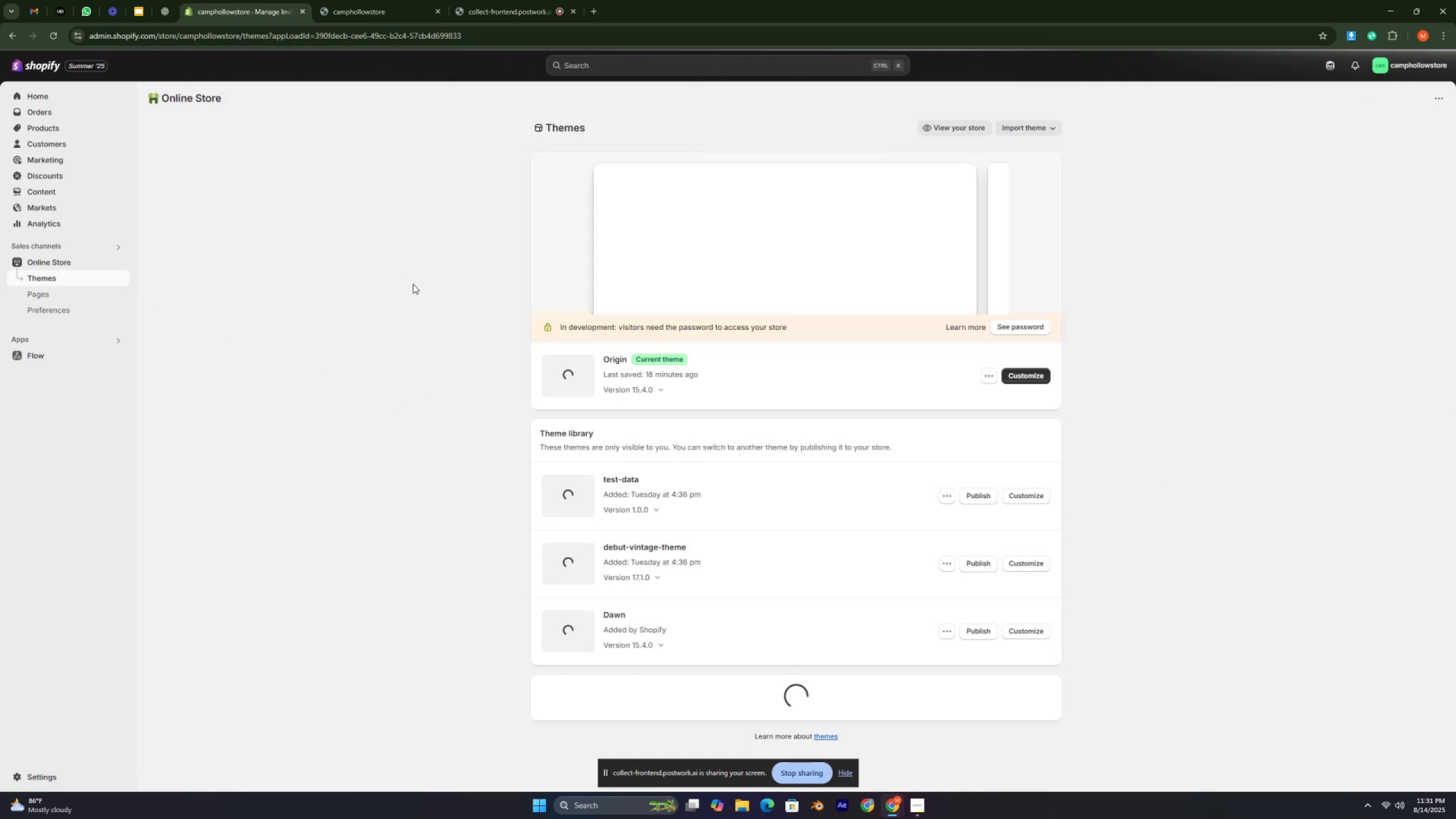 
left_click([1016, 371])
 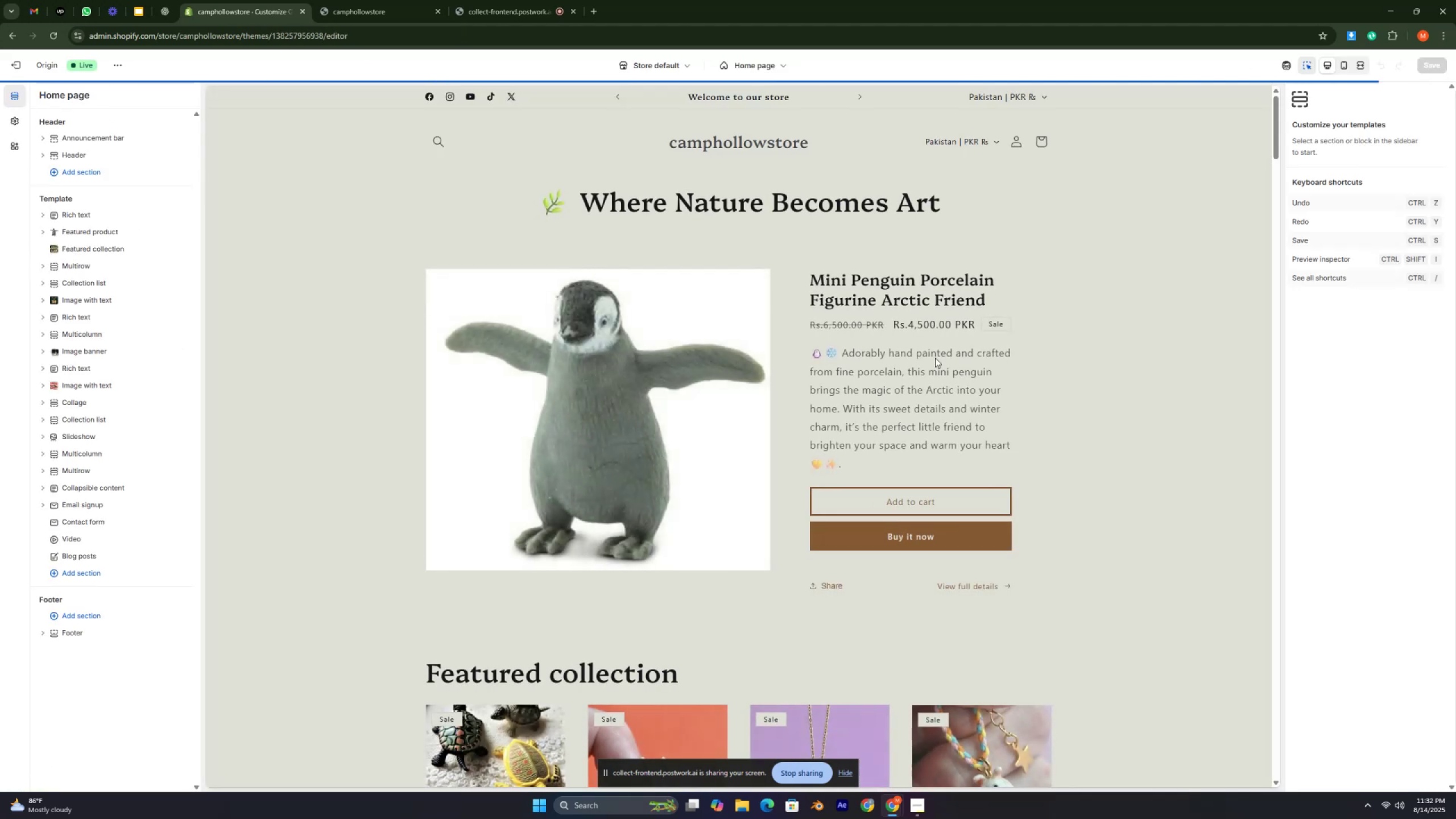 
scroll: coordinate [690, 411], scroll_direction: down, amount: 6.0
 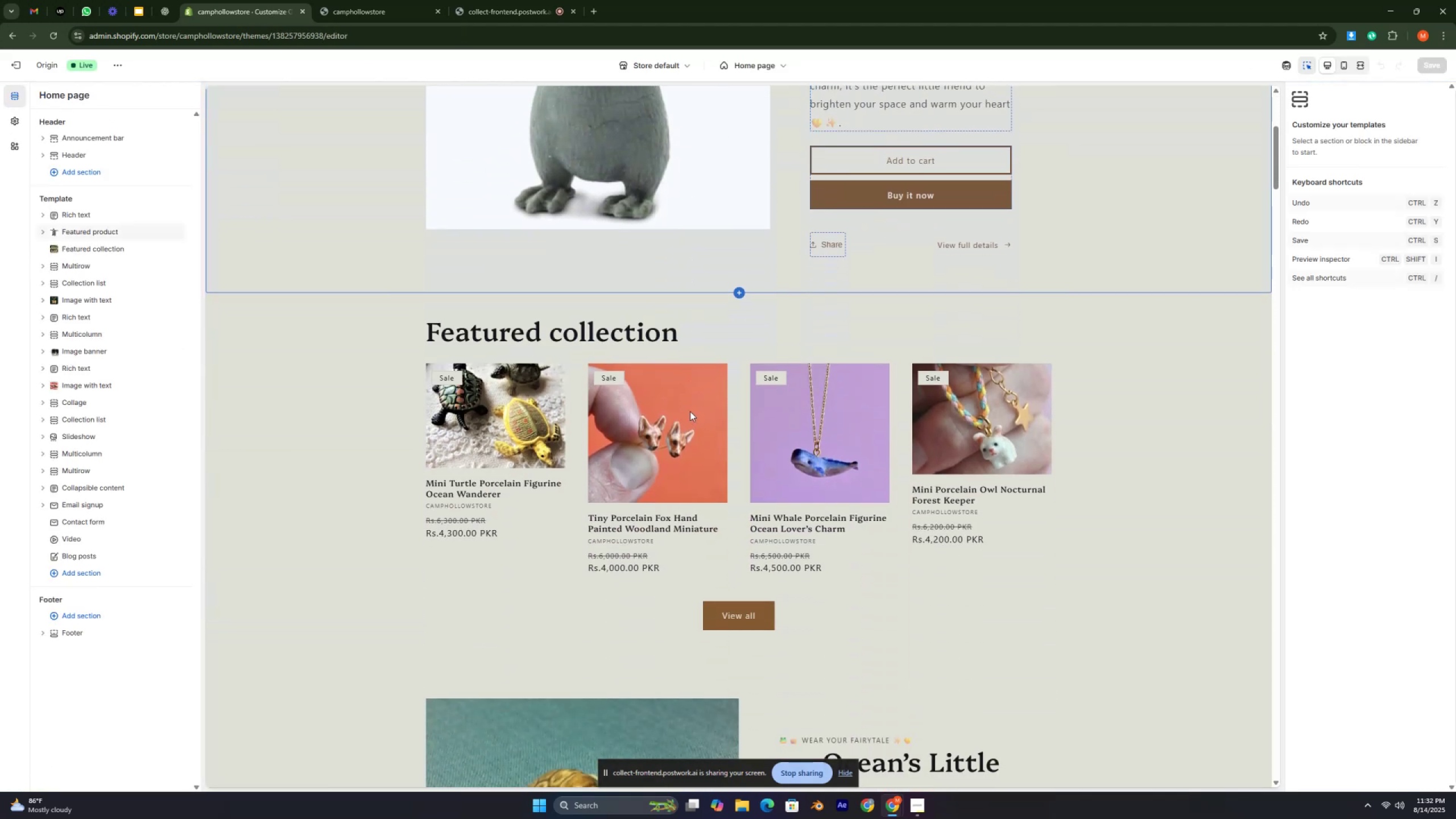 
key(Control+ControlLeft)
 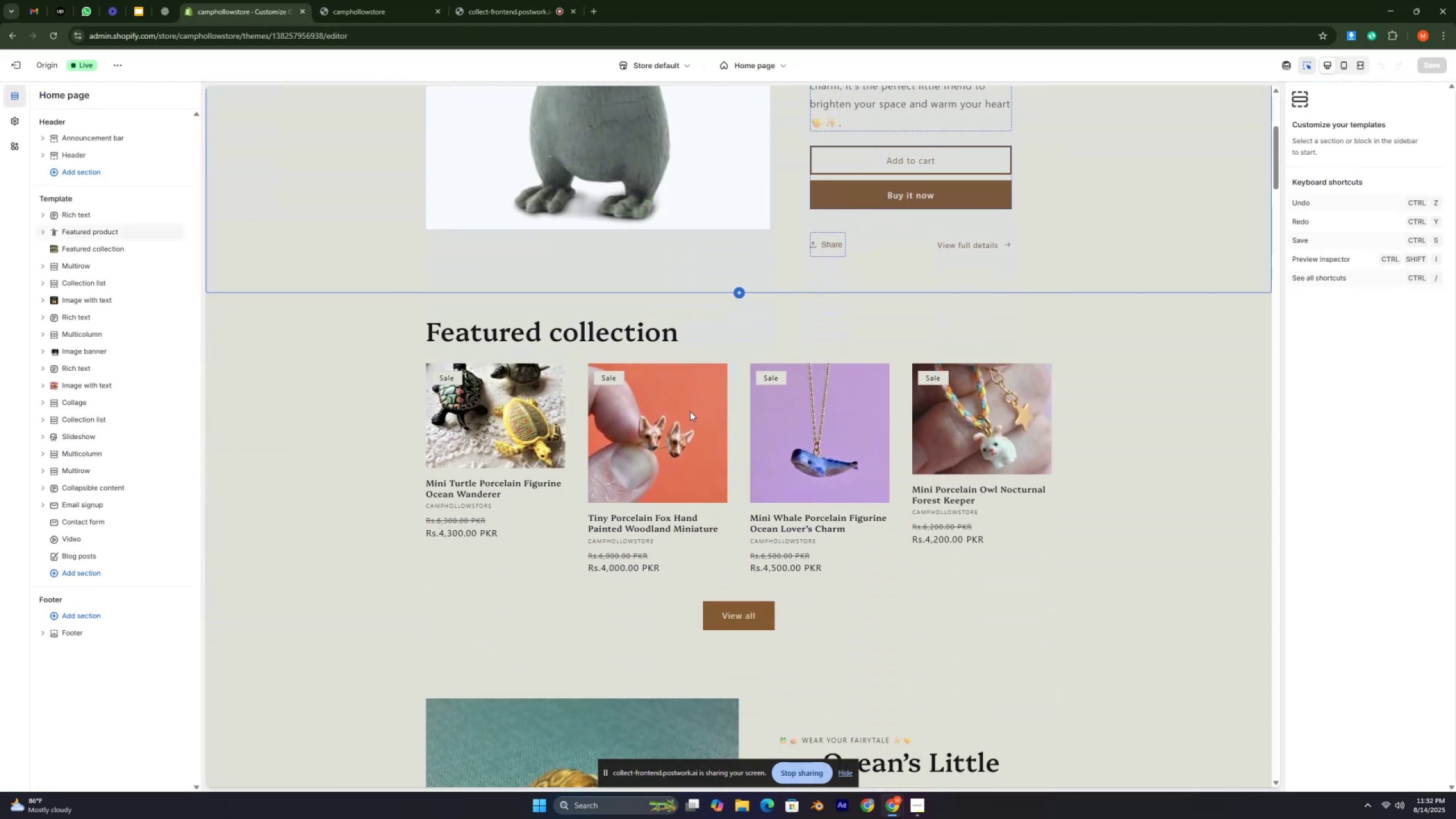 
key(Control+ControlLeft)
 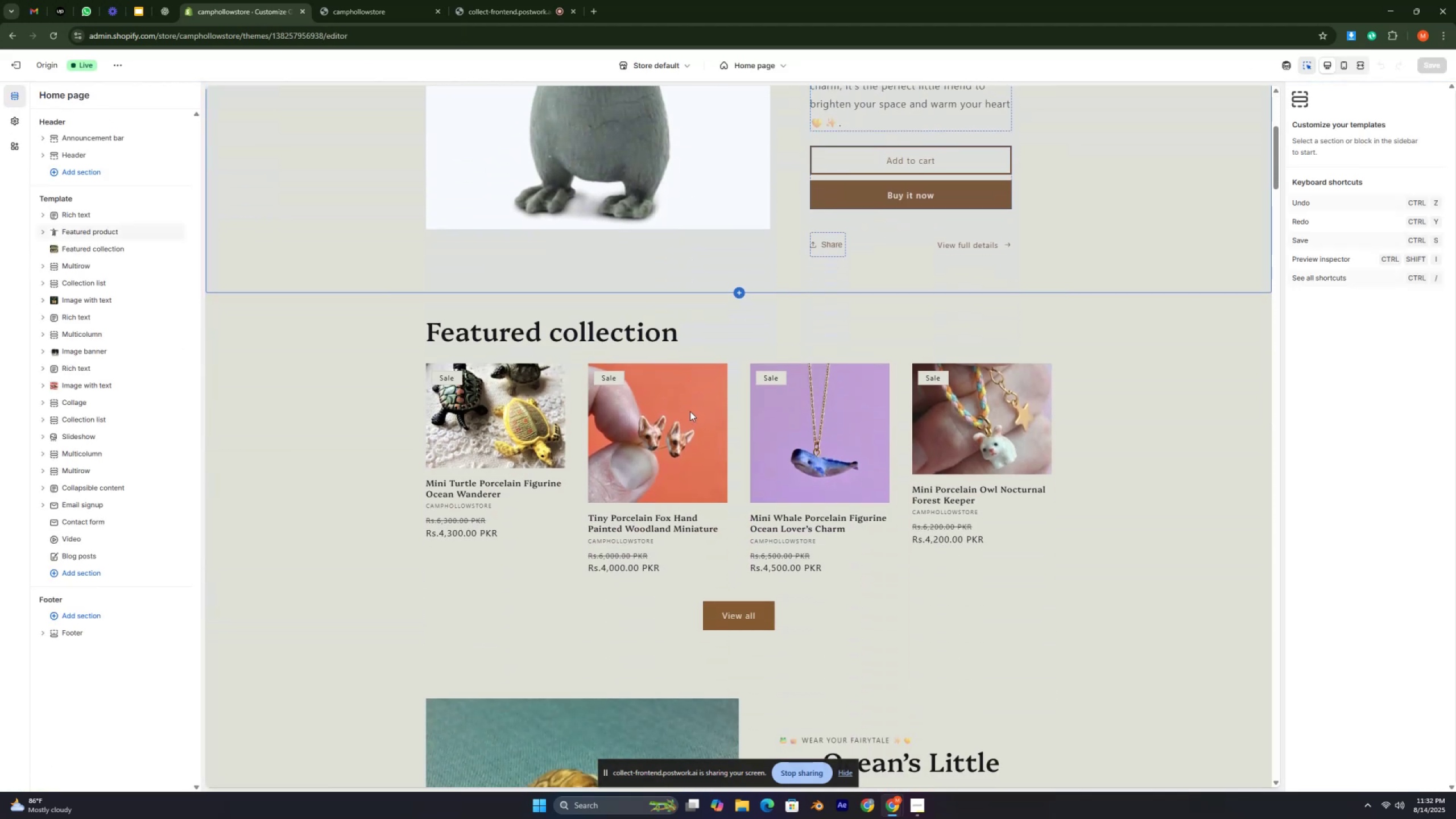 
key(Control+ControlLeft)
 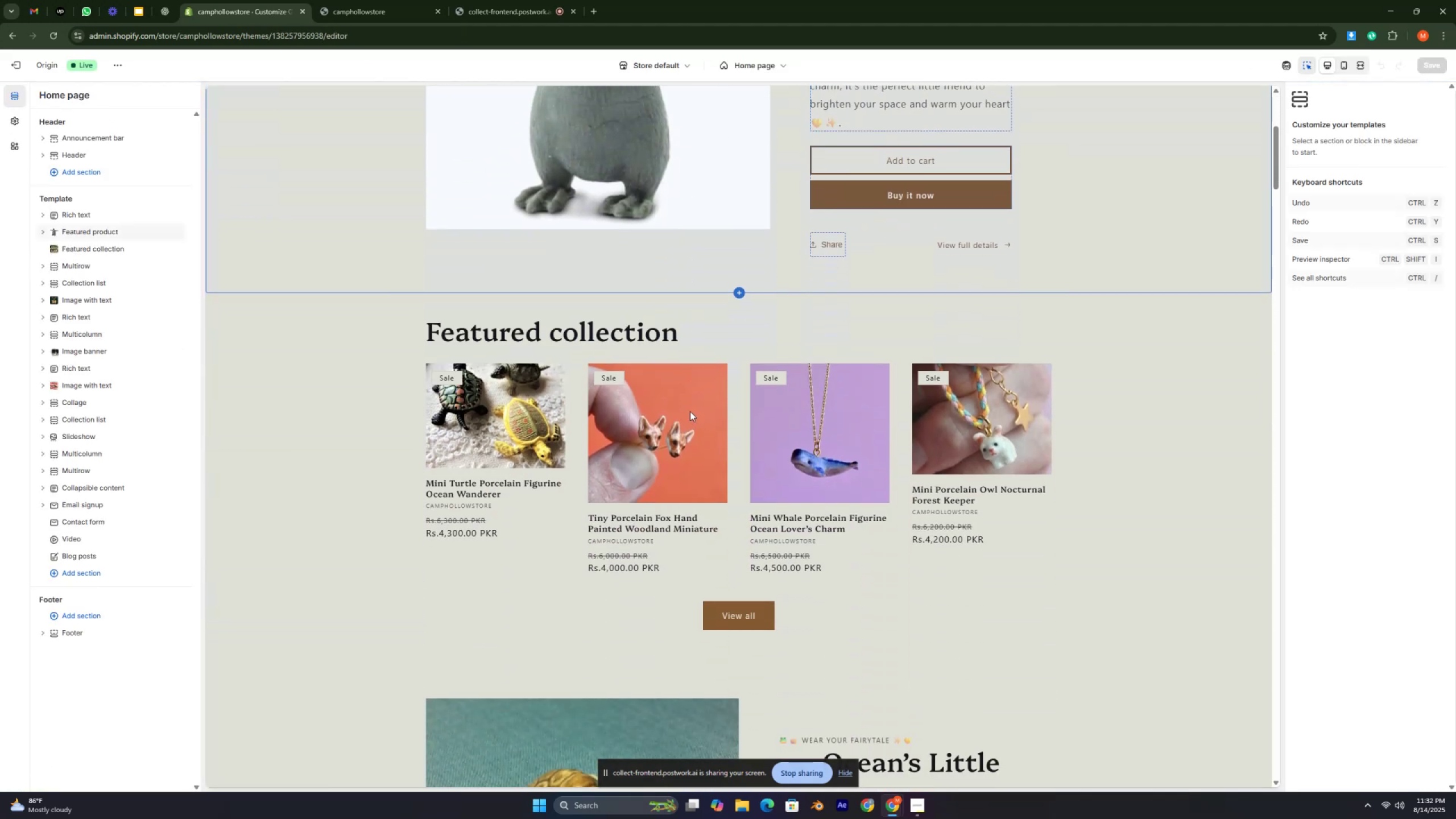 
key(Control+ControlLeft)
 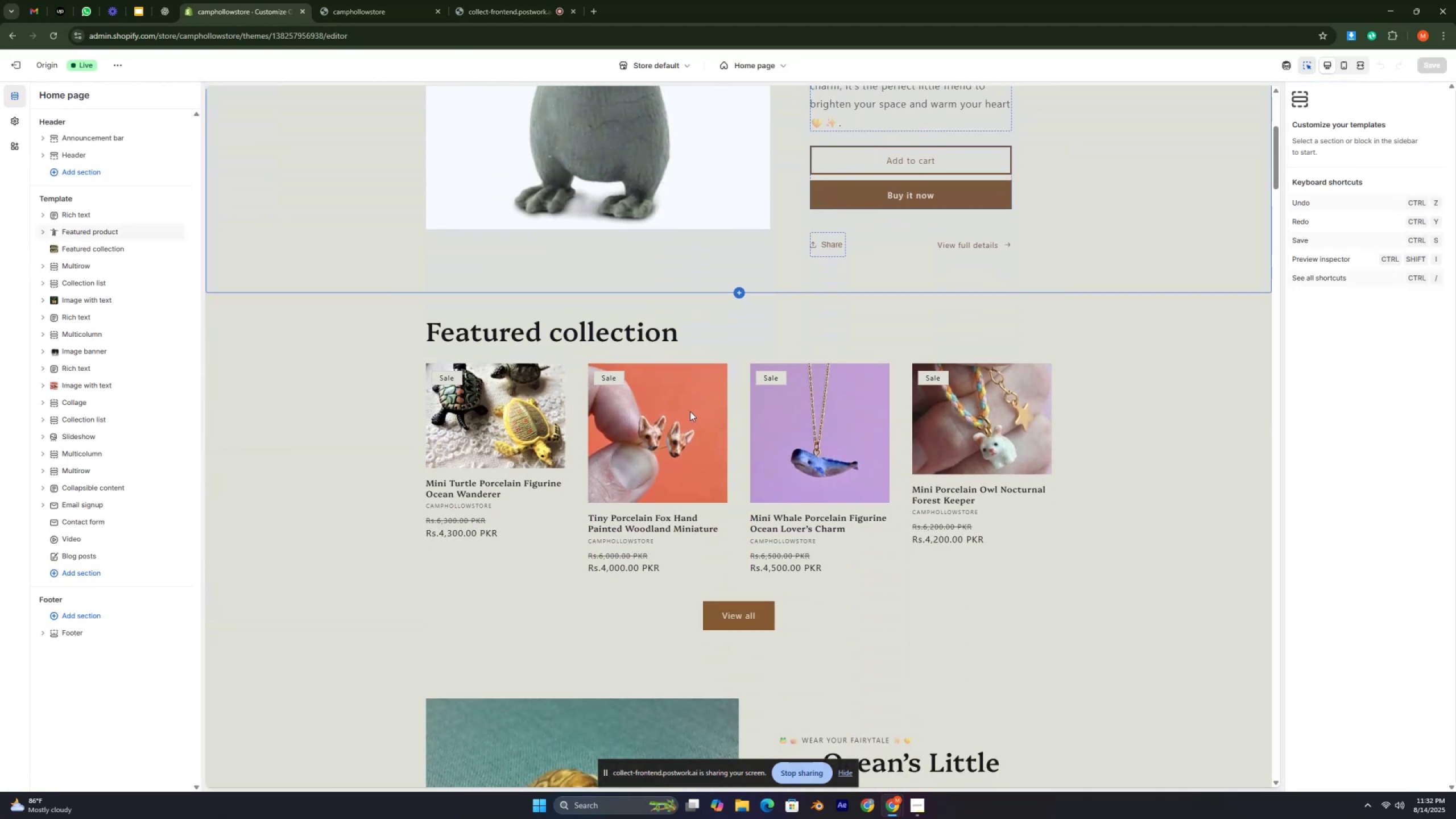 
key(Control+ControlLeft)
 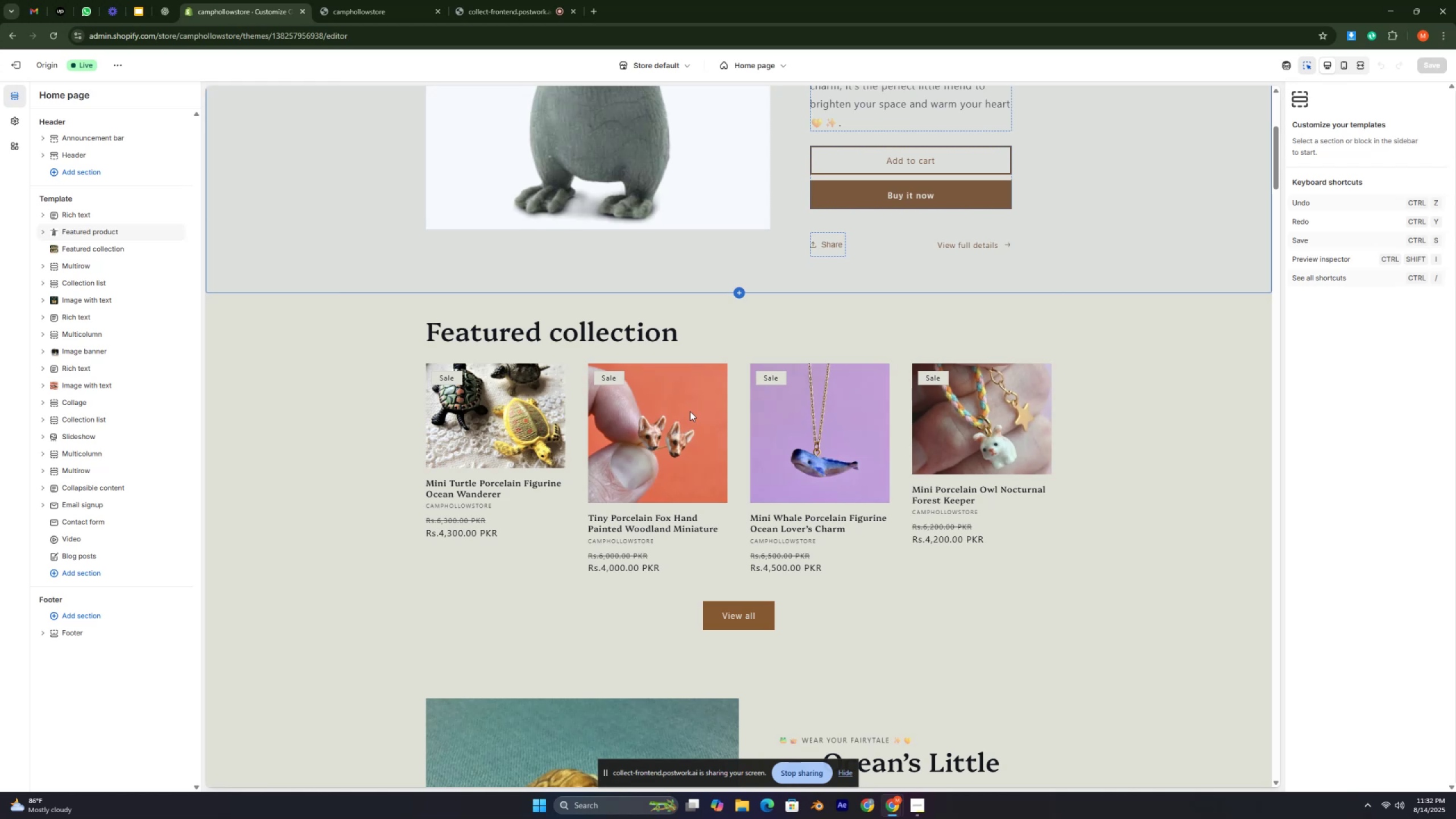 
wait(8.96)
 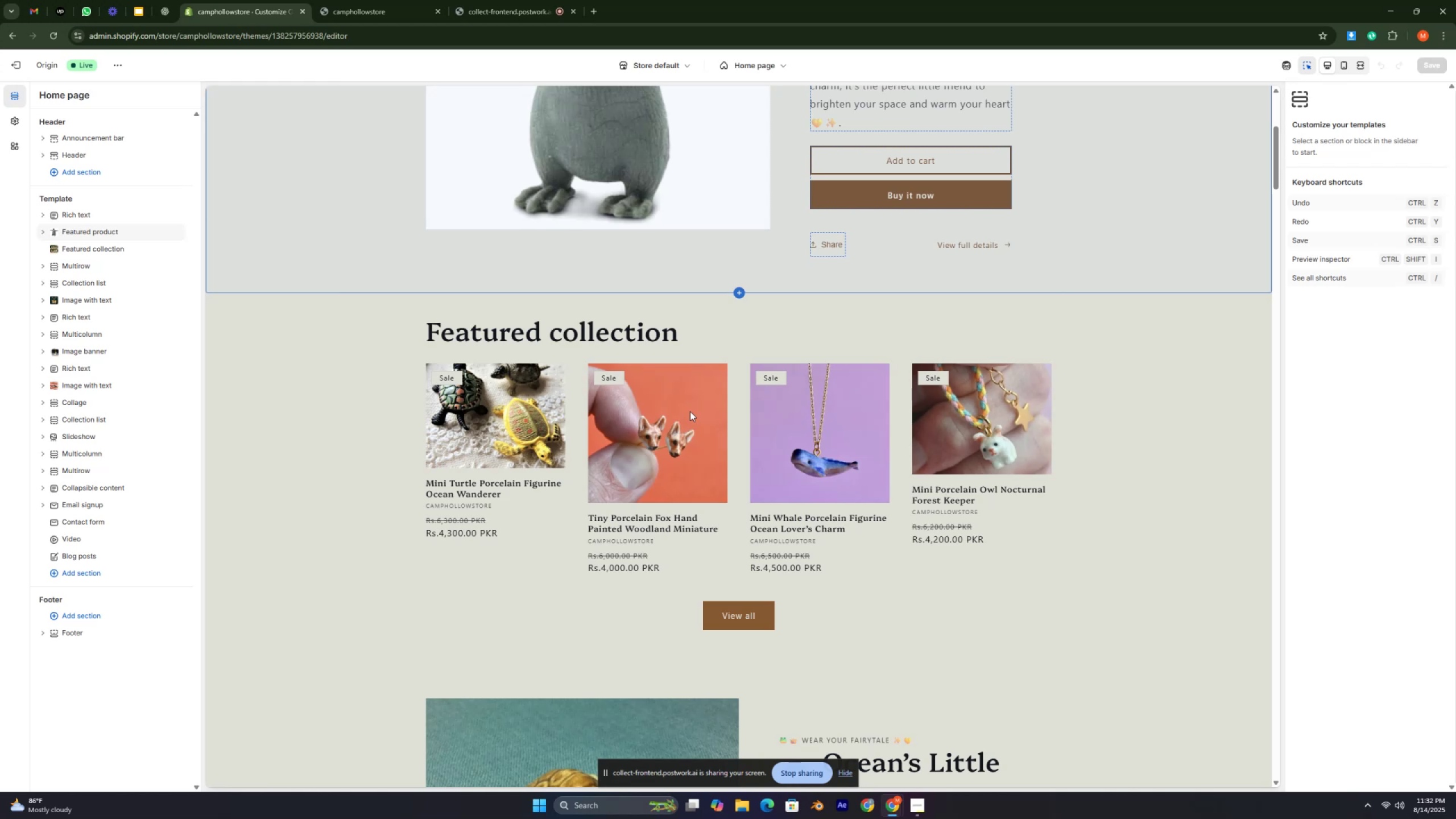 
scroll: coordinate [689, 412], scroll_direction: down, amount: 5.0
 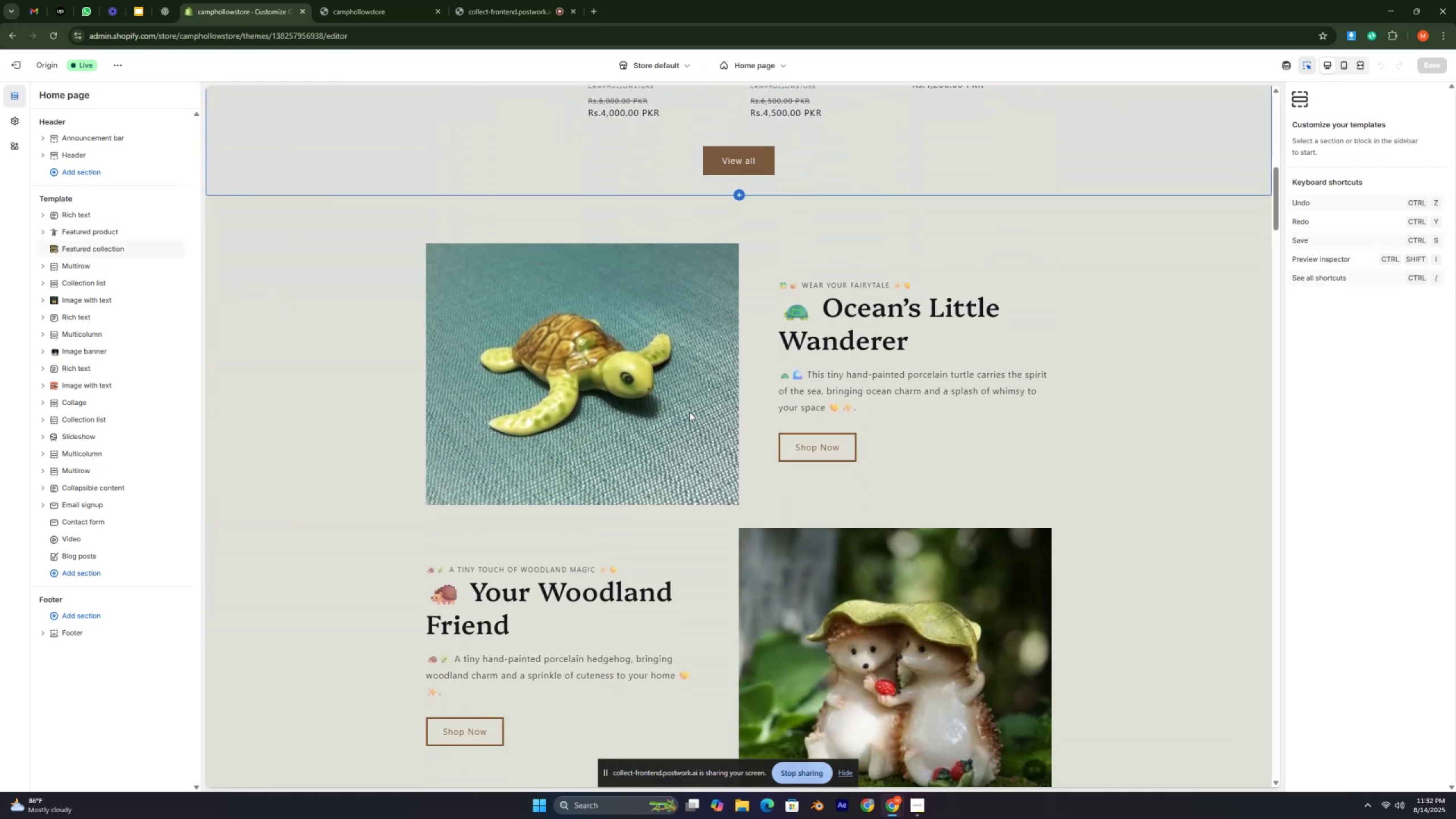 
key(Control+ControlLeft)
 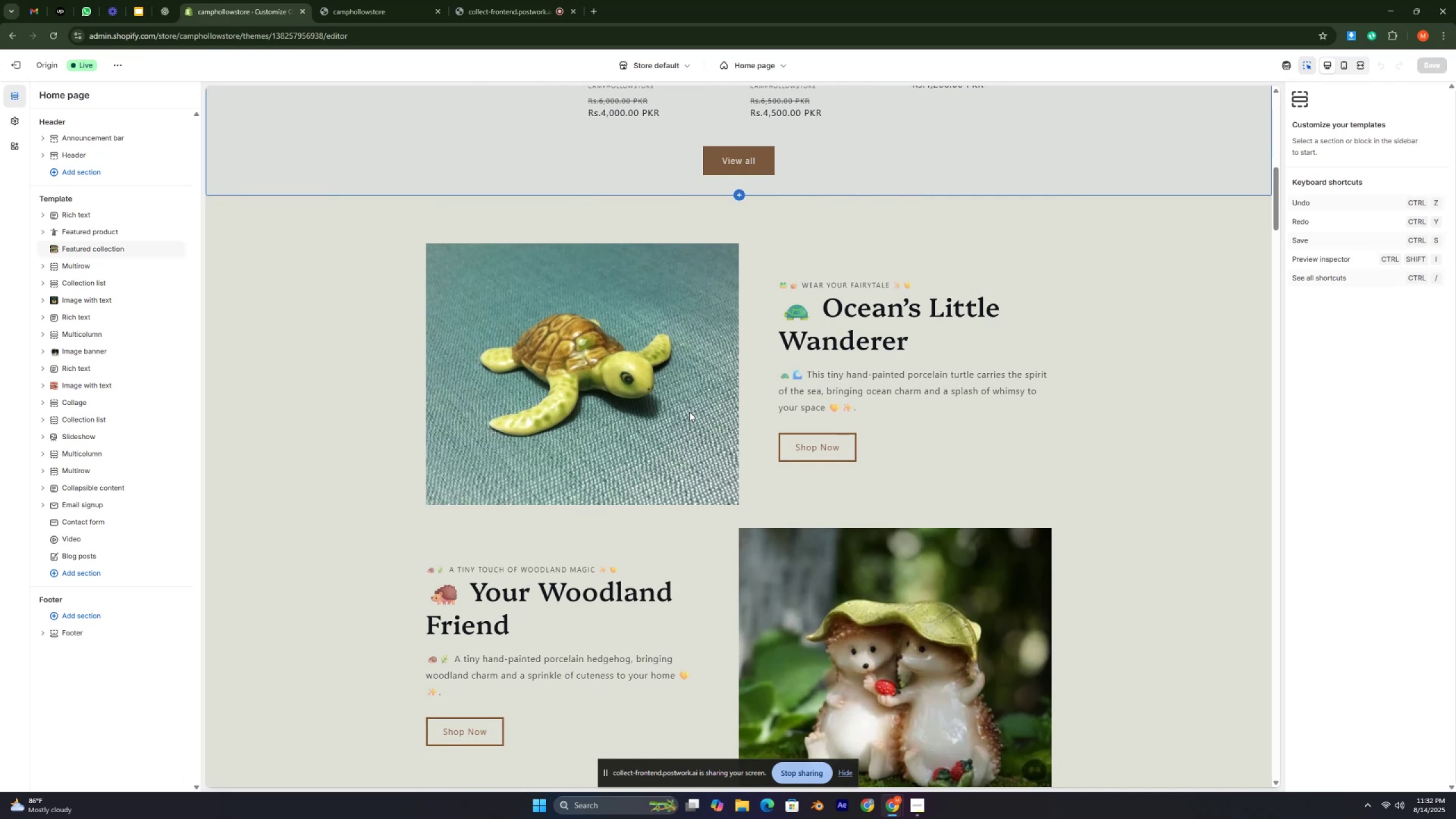 
key(Control+ControlLeft)
 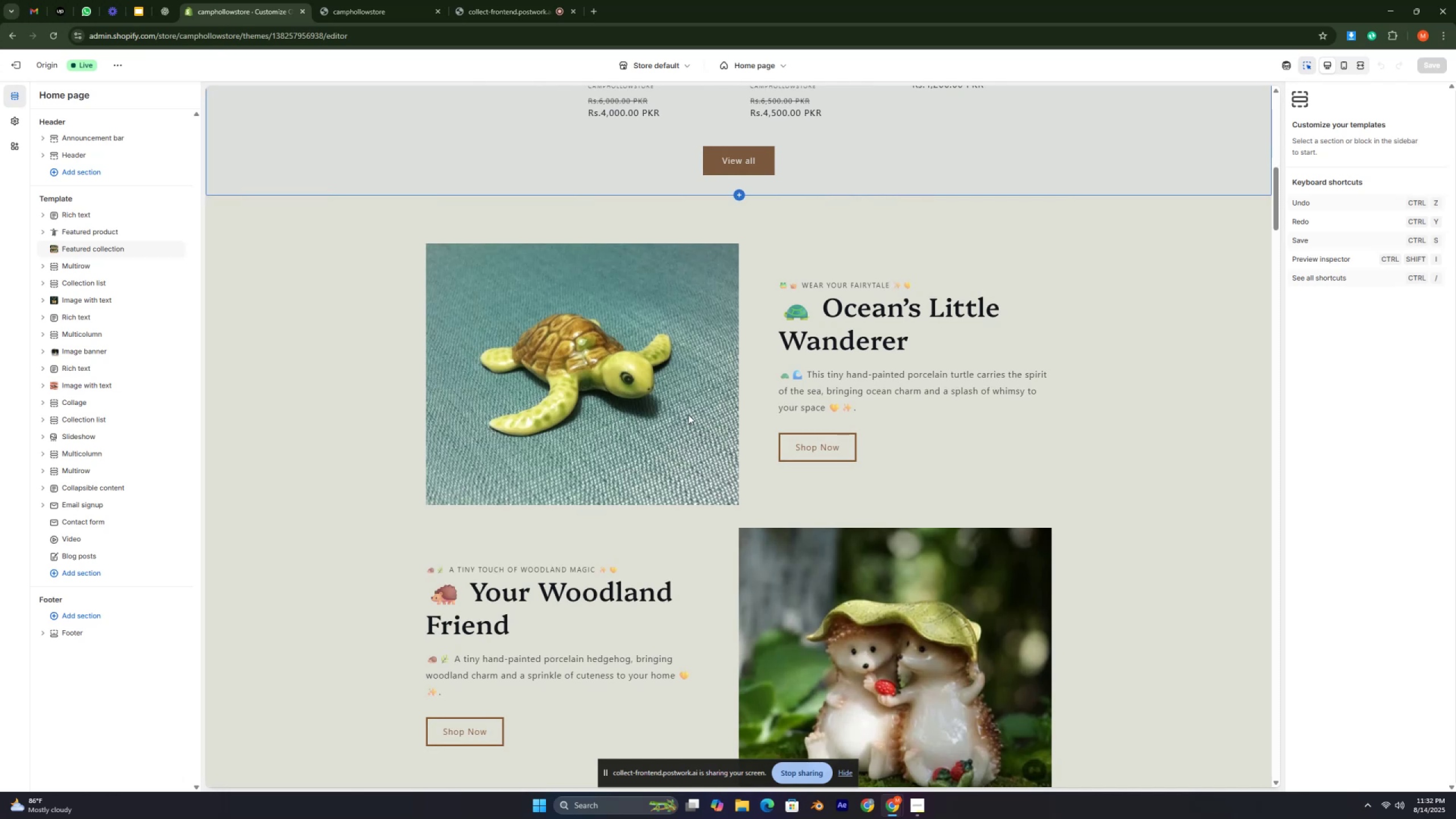 
scroll: coordinate [770, 391], scroll_direction: down, amount: 13.0
 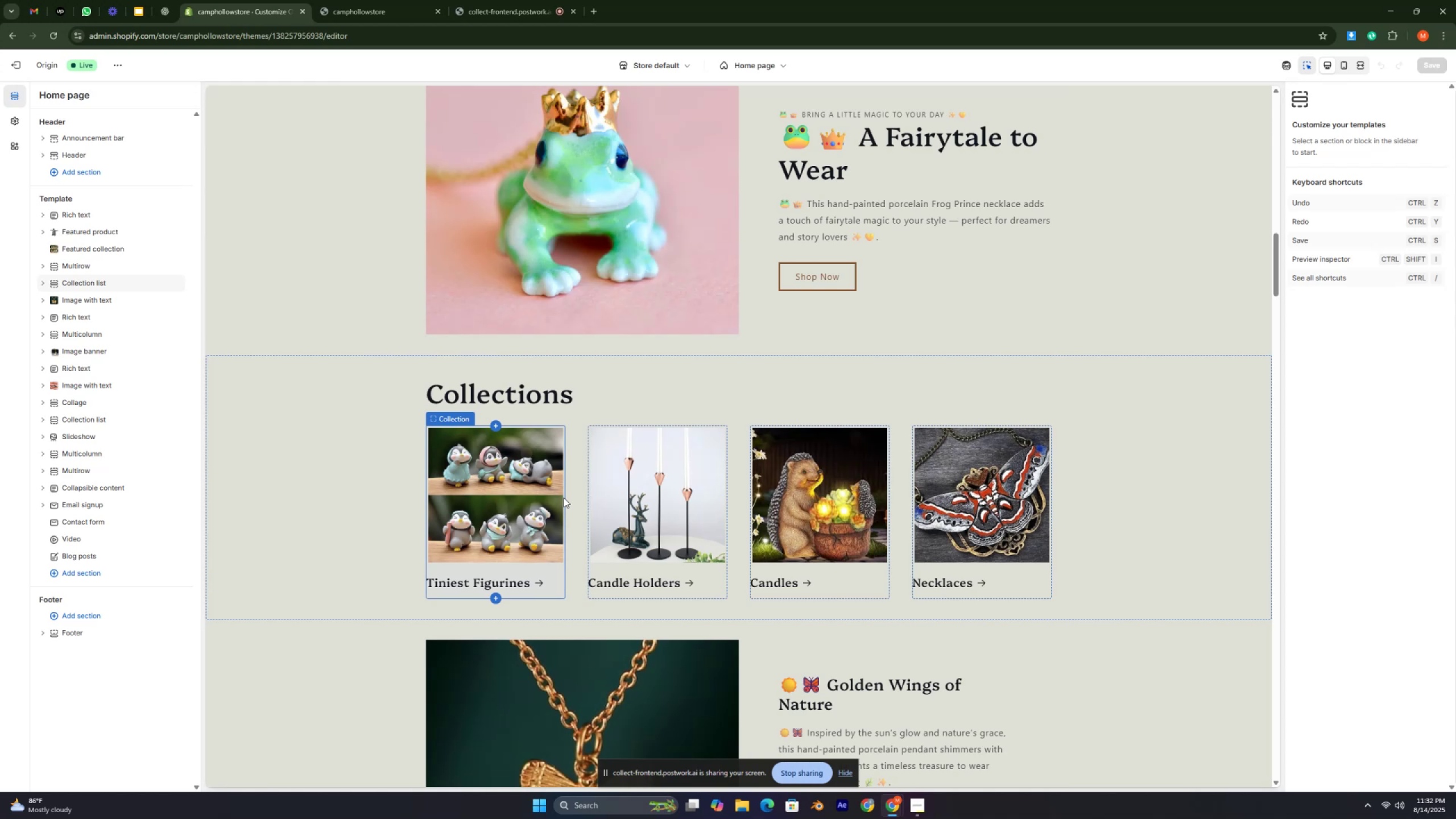 
wait(15.42)
 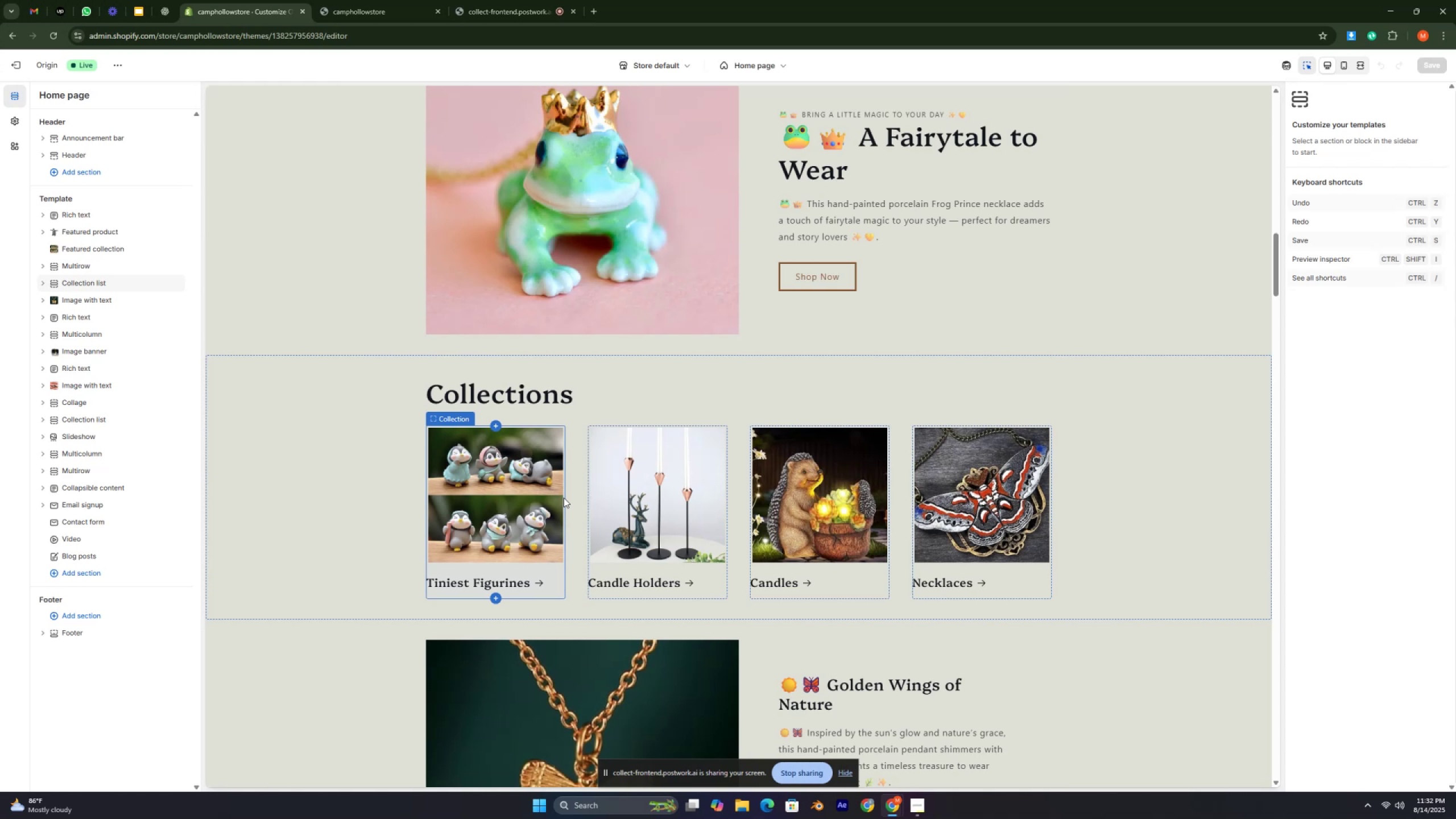 
scroll: coordinate [830, 477], scroll_direction: down, amount: 13.0
 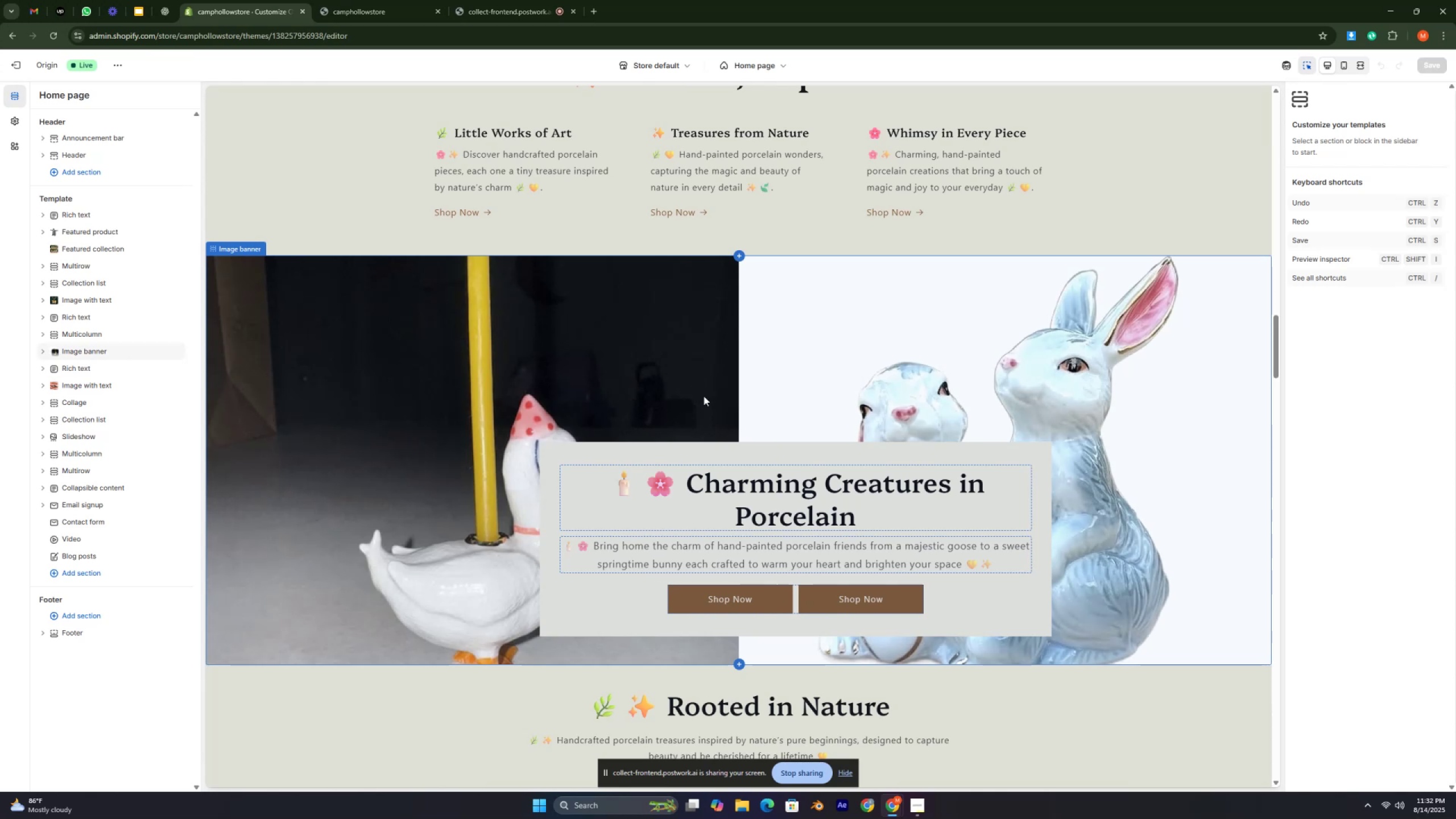 
wait(6.78)
 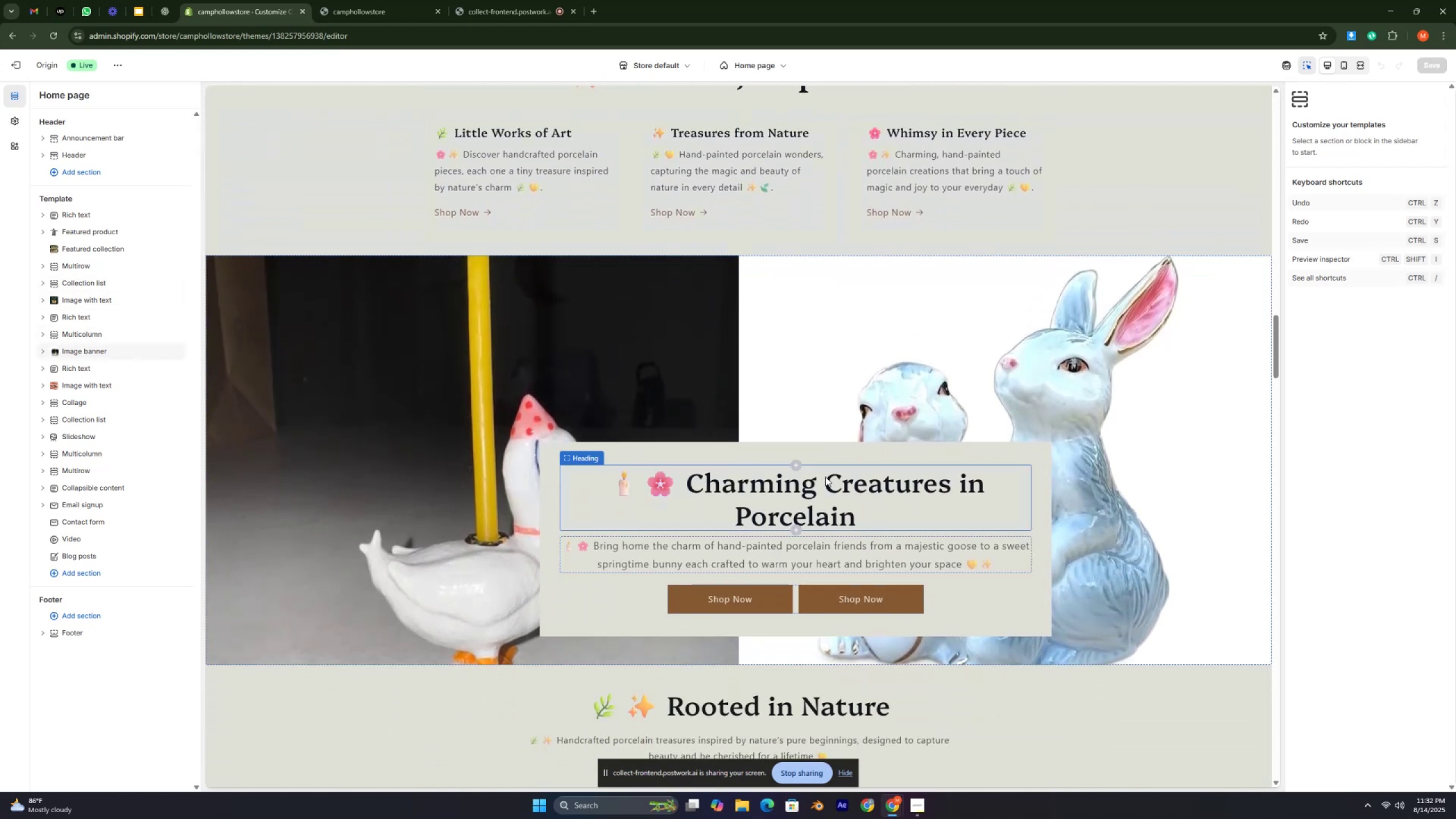 
scroll: coordinate [749, 346], scroll_direction: down, amount: 3.0
 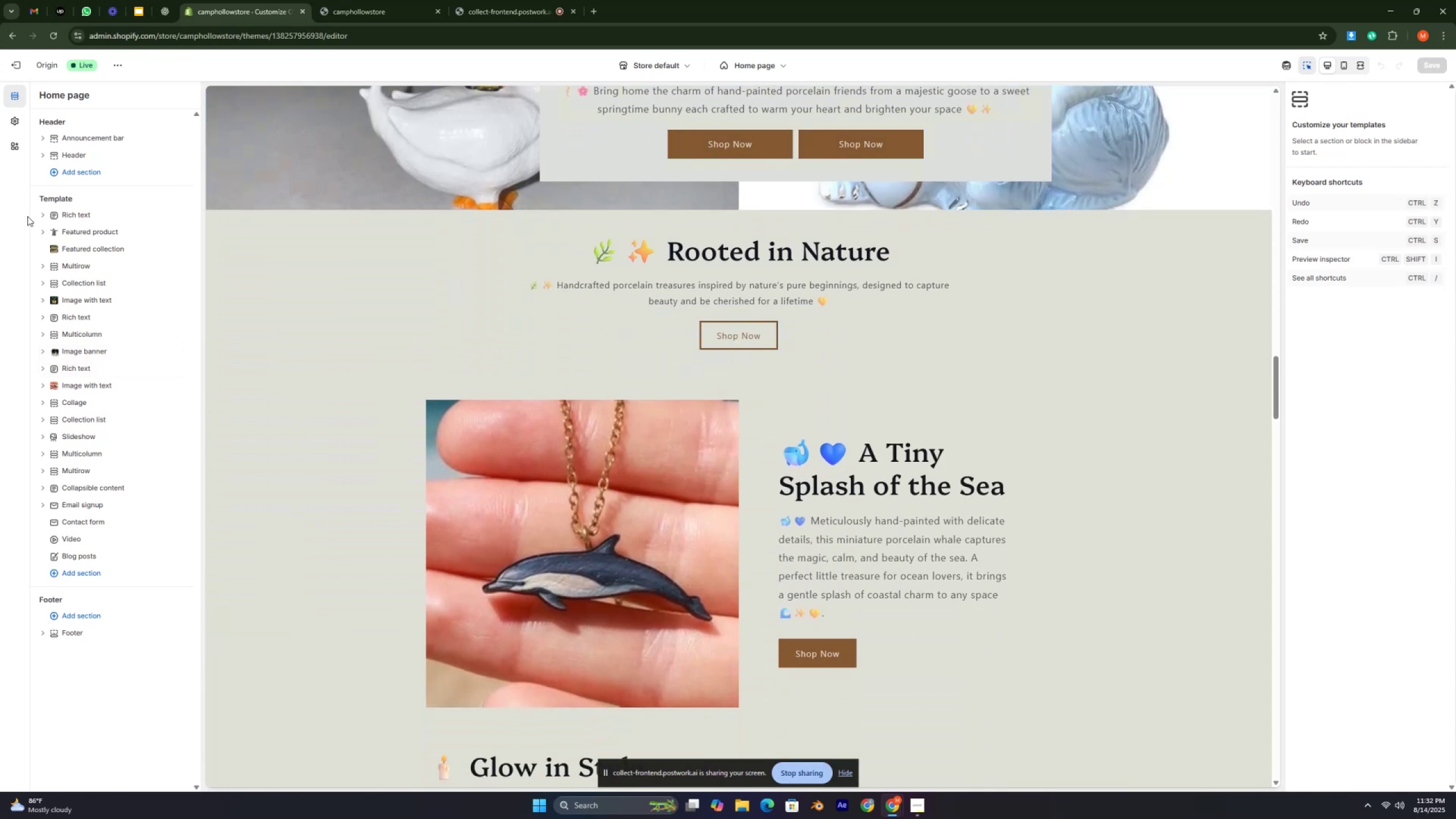 
wait(5.75)
 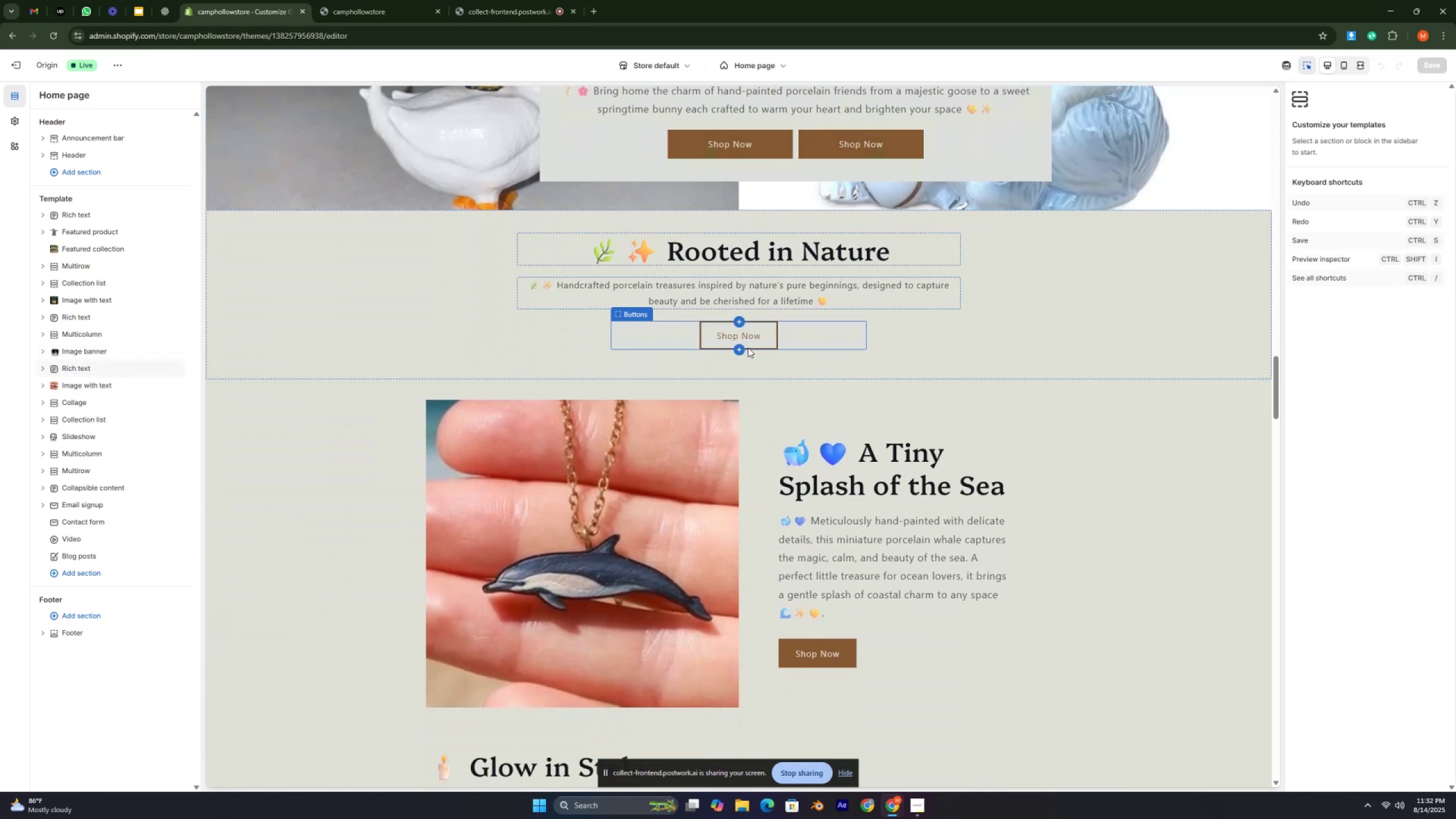 
left_click([80, 217])
 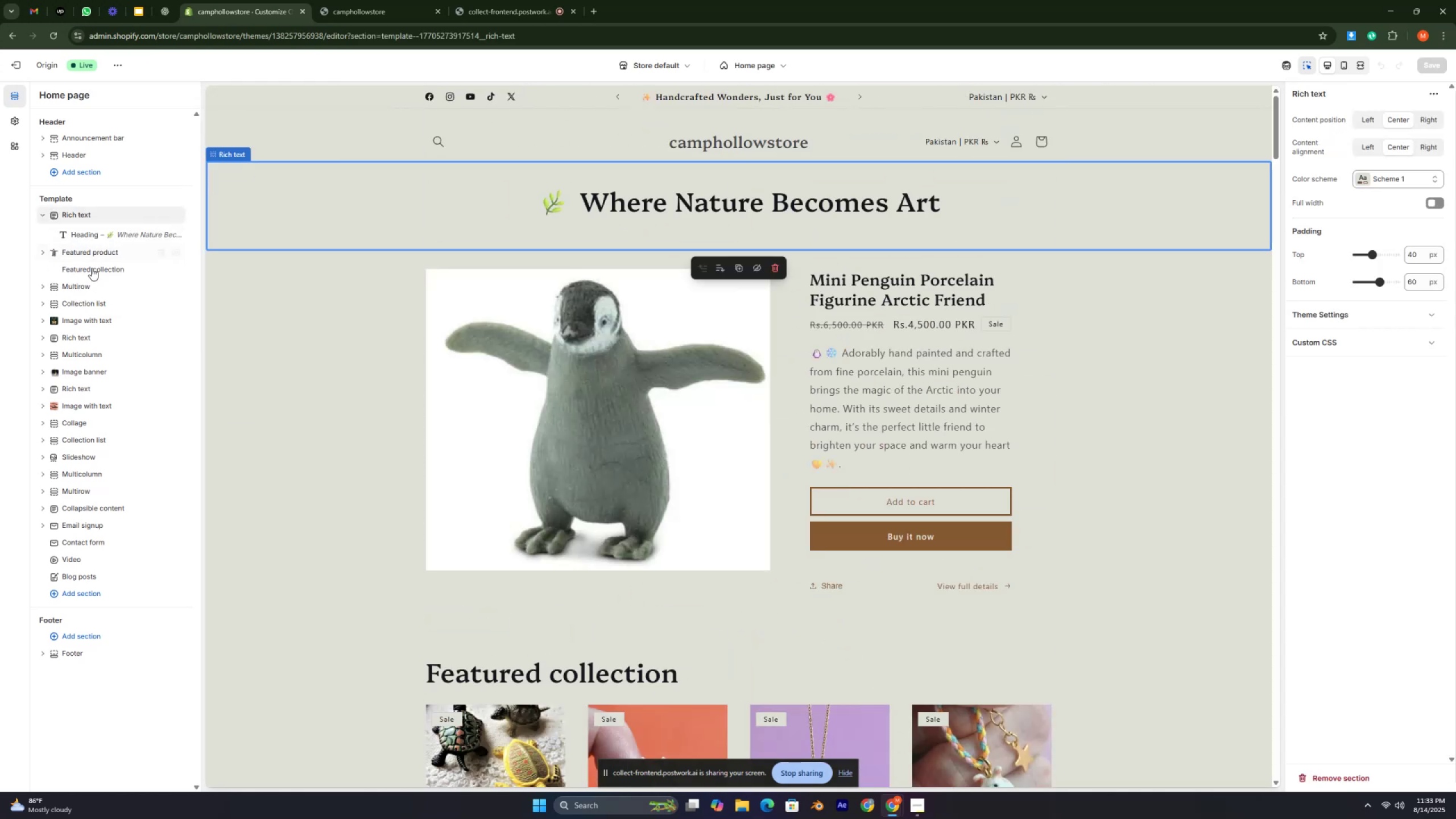 
left_click([92, 273])
 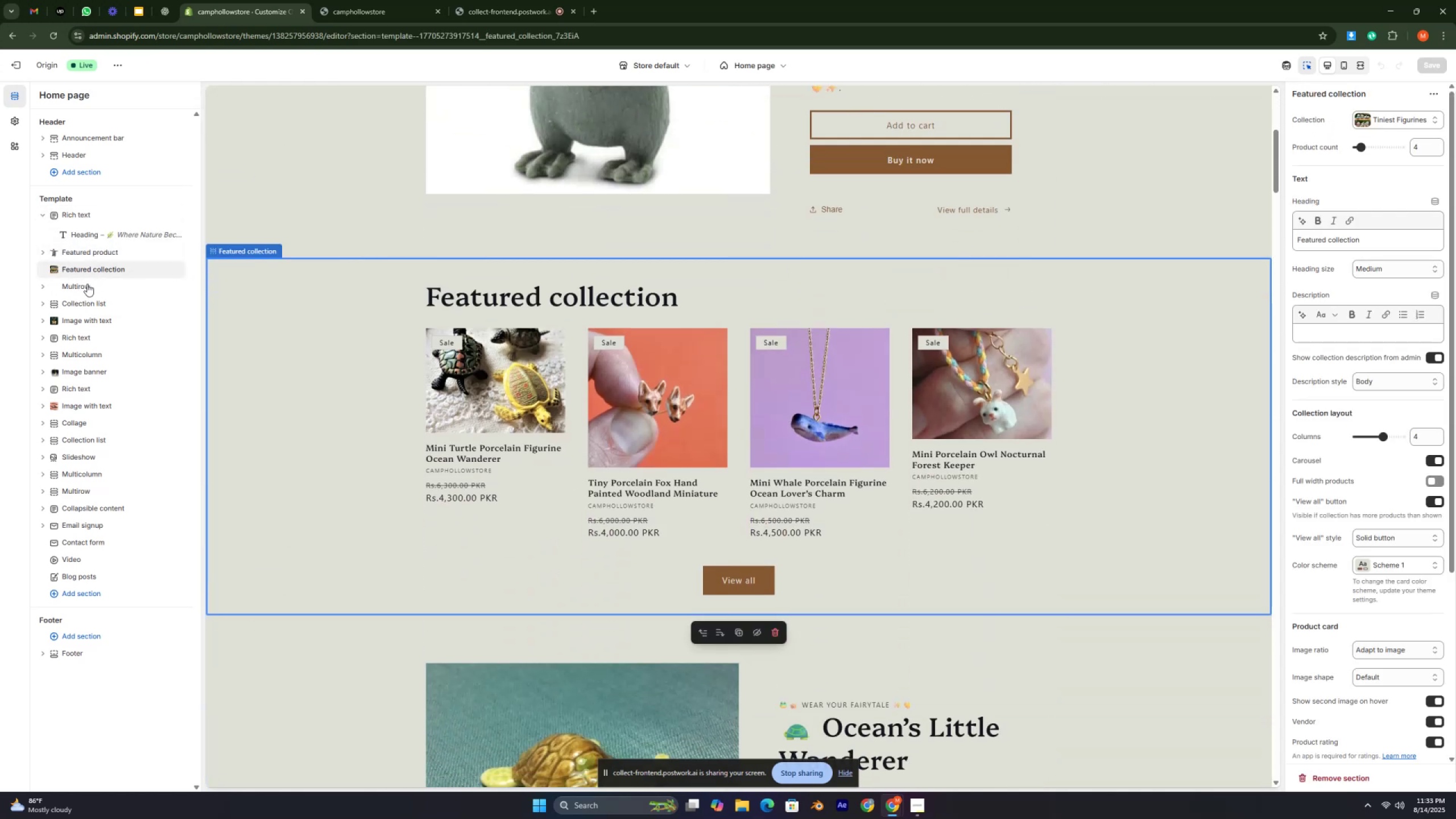 
left_click([85, 286])
 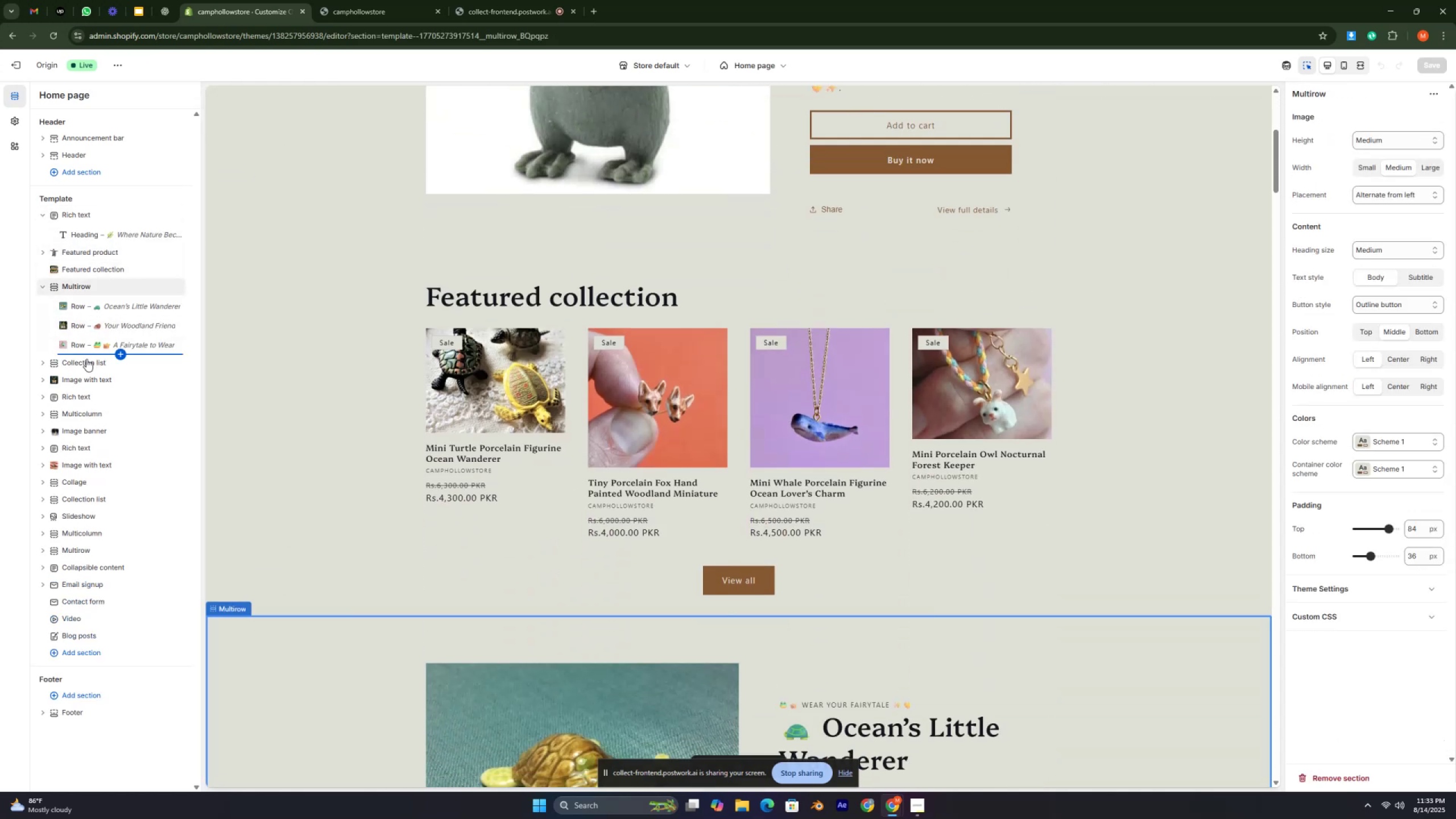 
left_click([86, 361])
 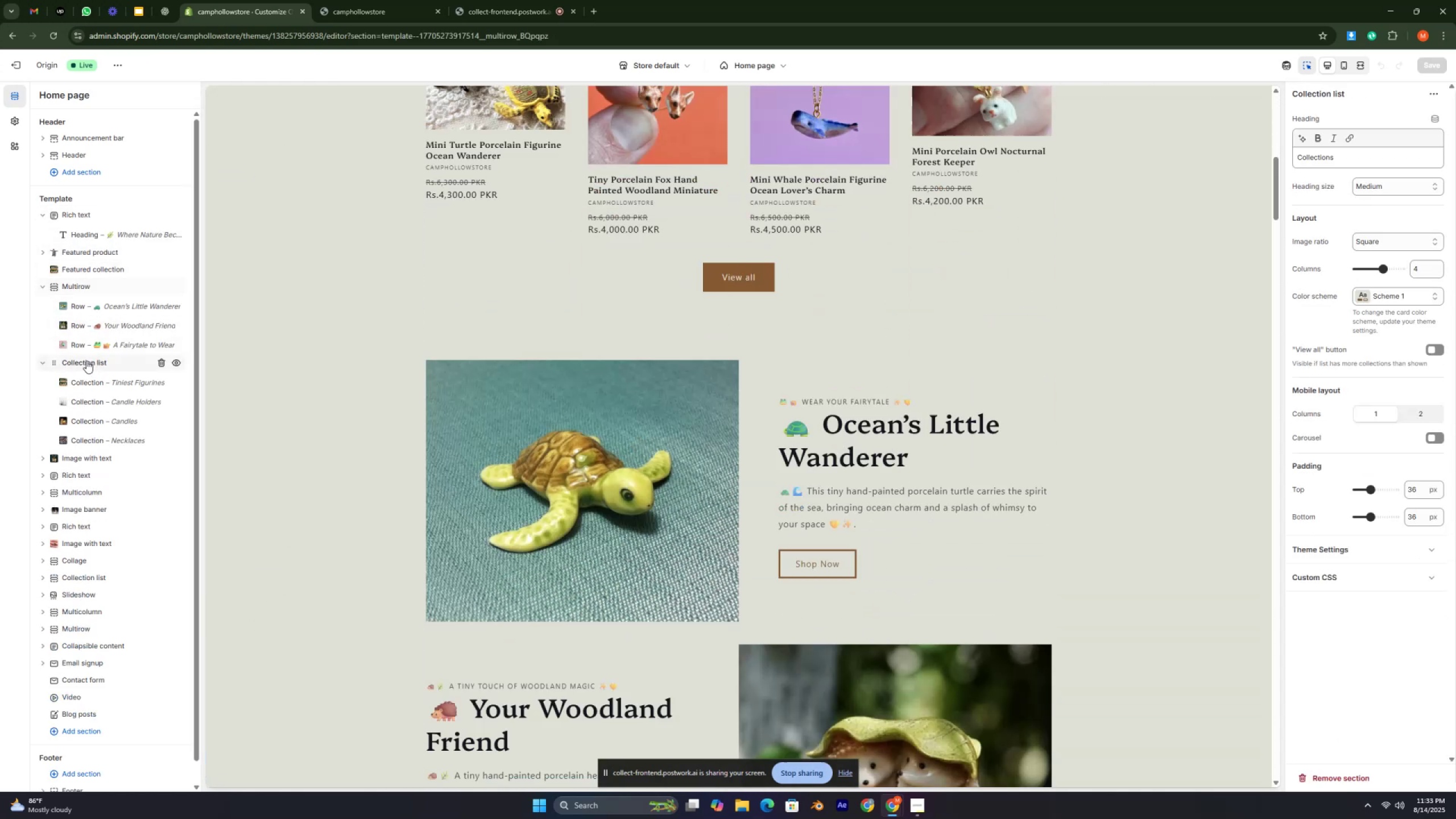 
scroll: coordinate [86, 361], scroll_direction: down, amount: 4.0
 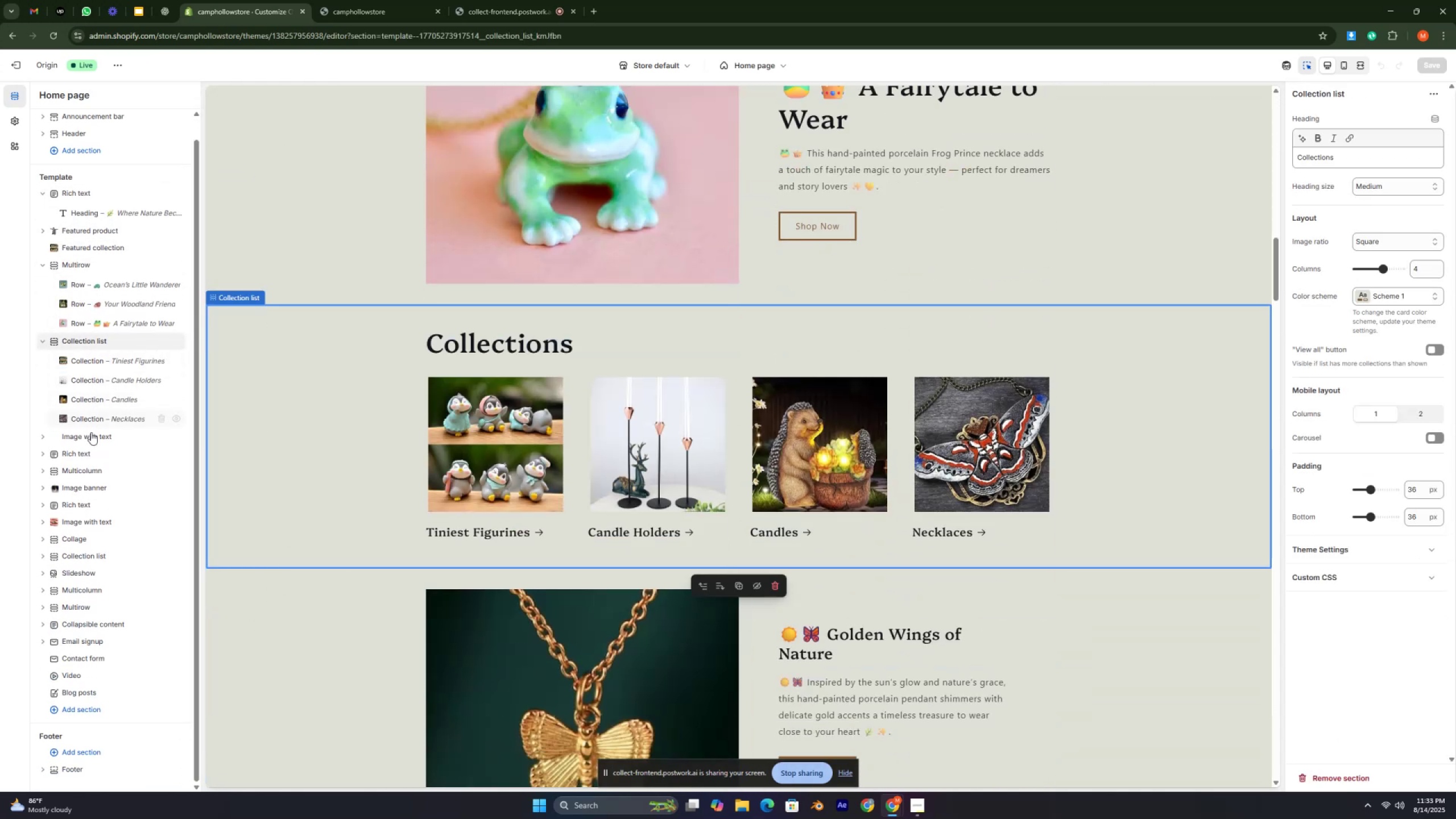 
left_click([91, 432])
 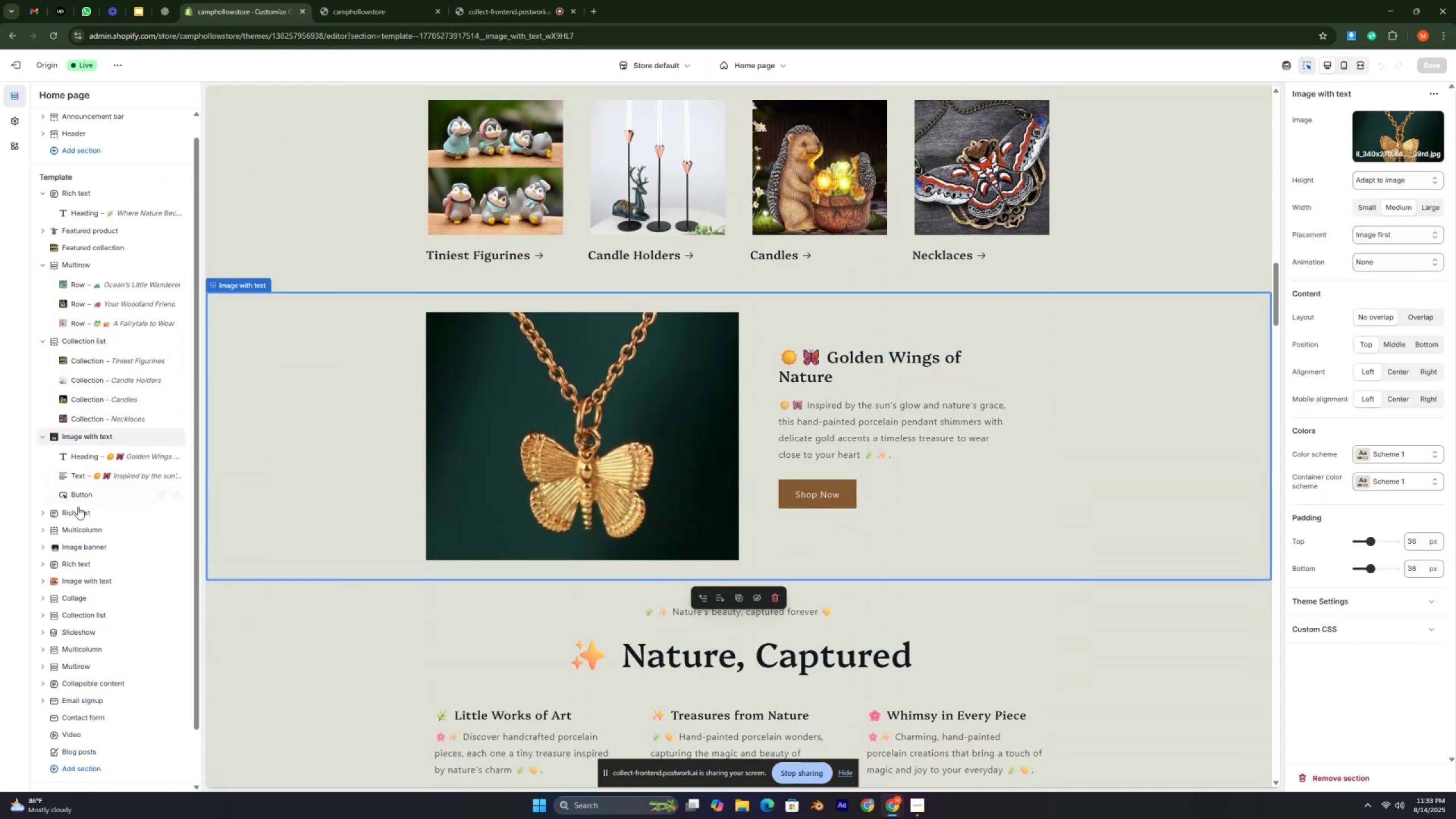 
left_click([78, 511])
 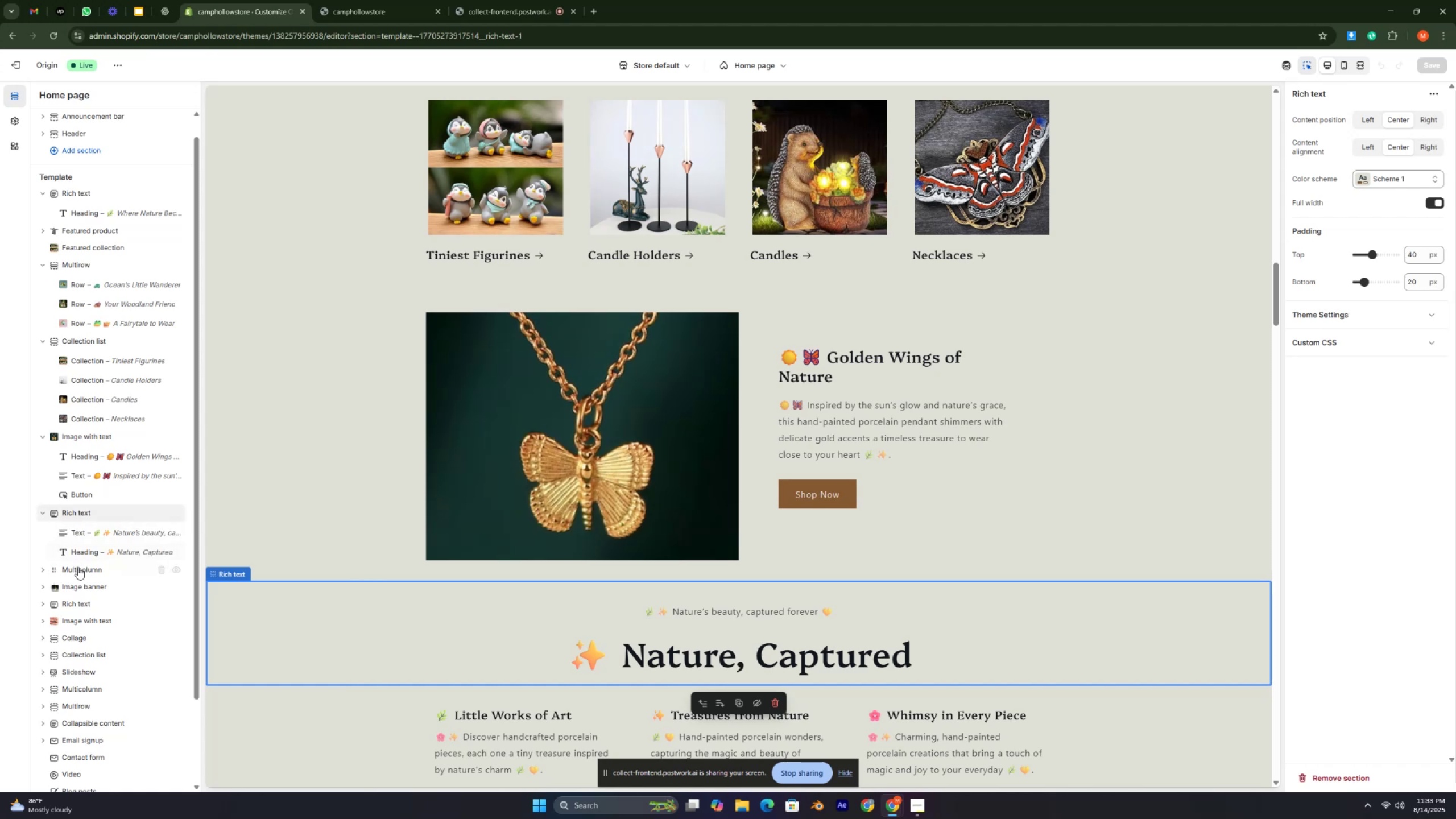 
left_click([78, 567])
 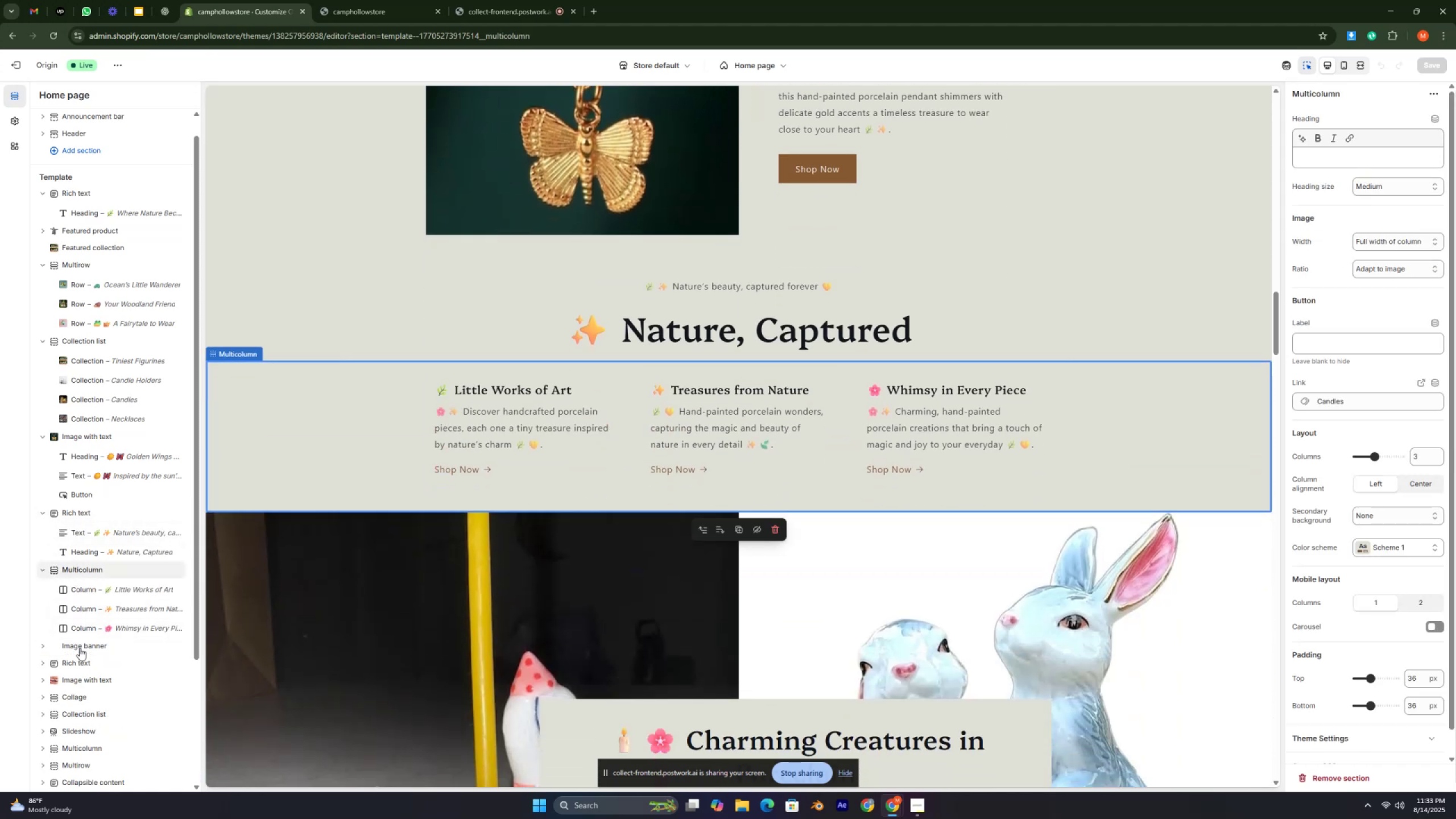 
left_click([80, 645])
 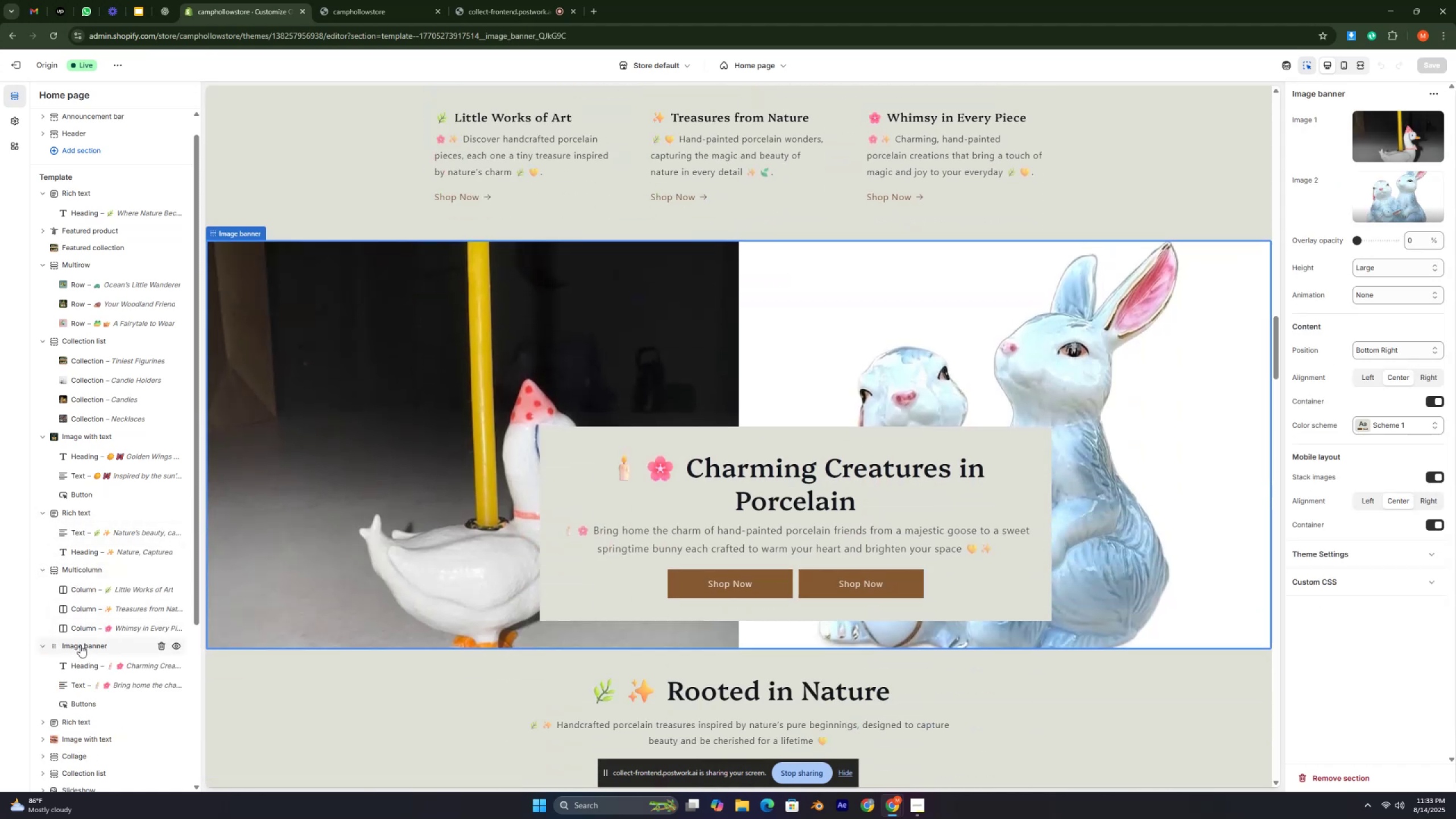 
scroll: coordinate [84, 639], scroll_direction: down, amount: 8.0
 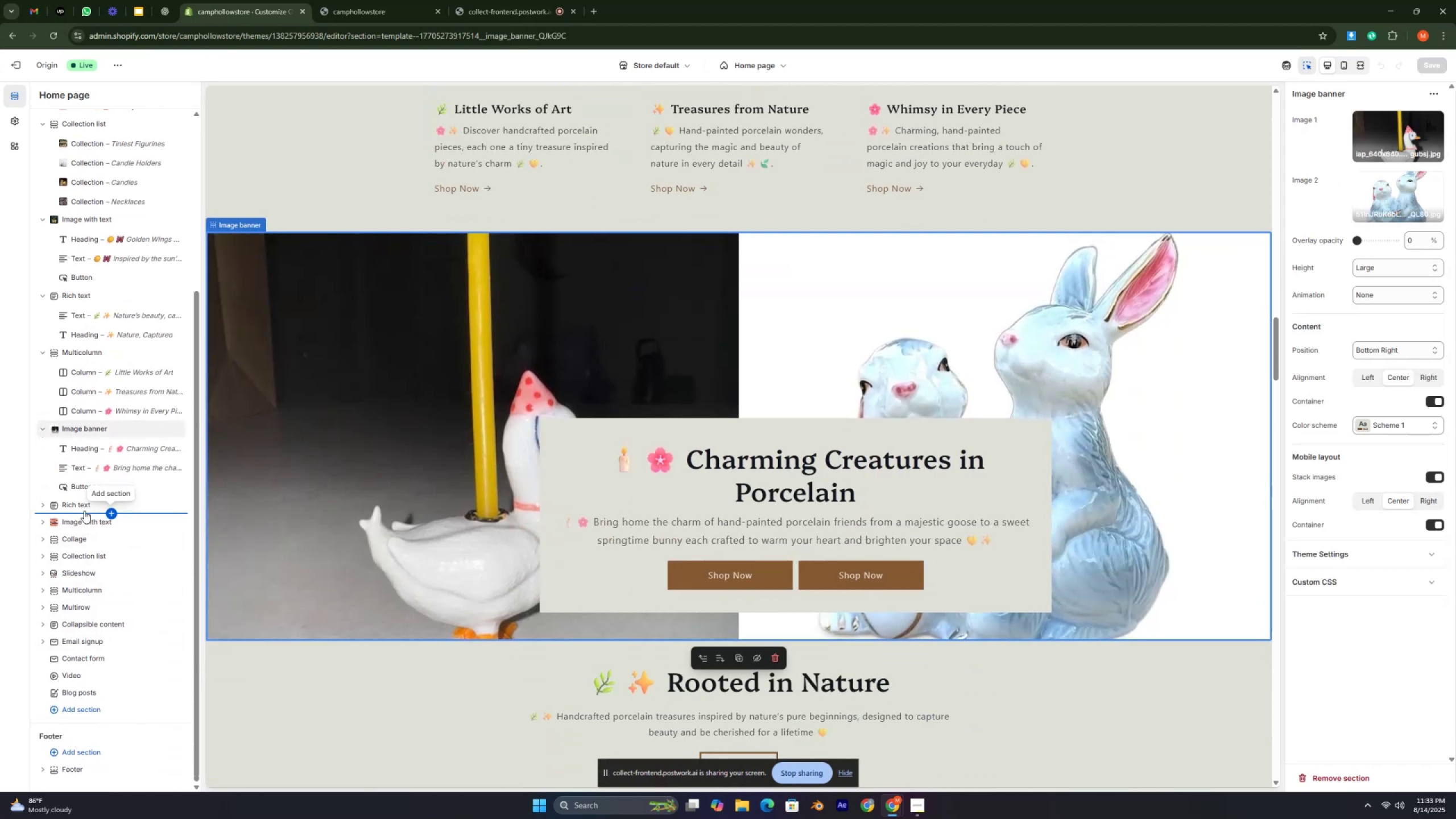 
left_click([82, 505])
 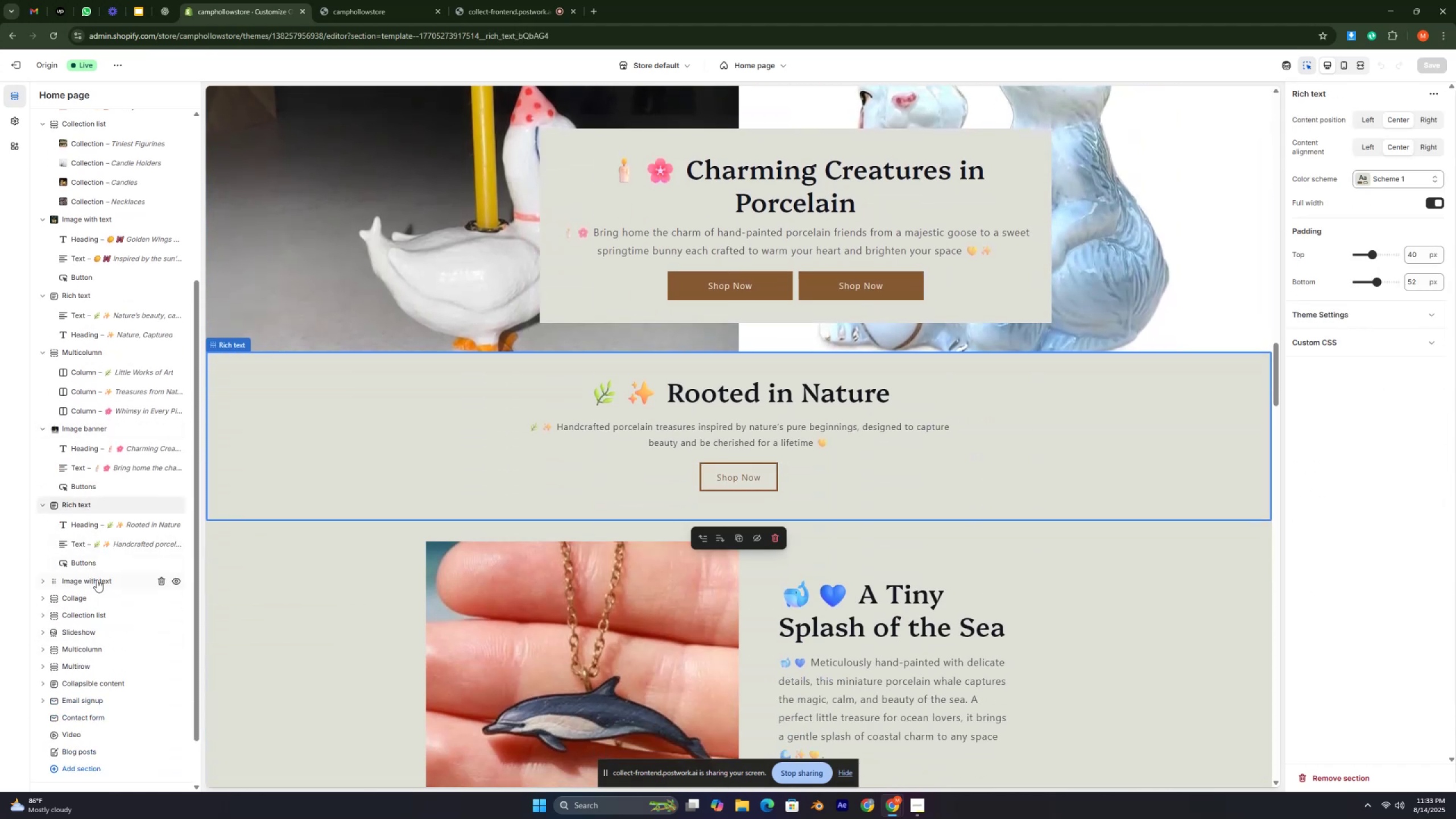 
left_click([97, 581])
 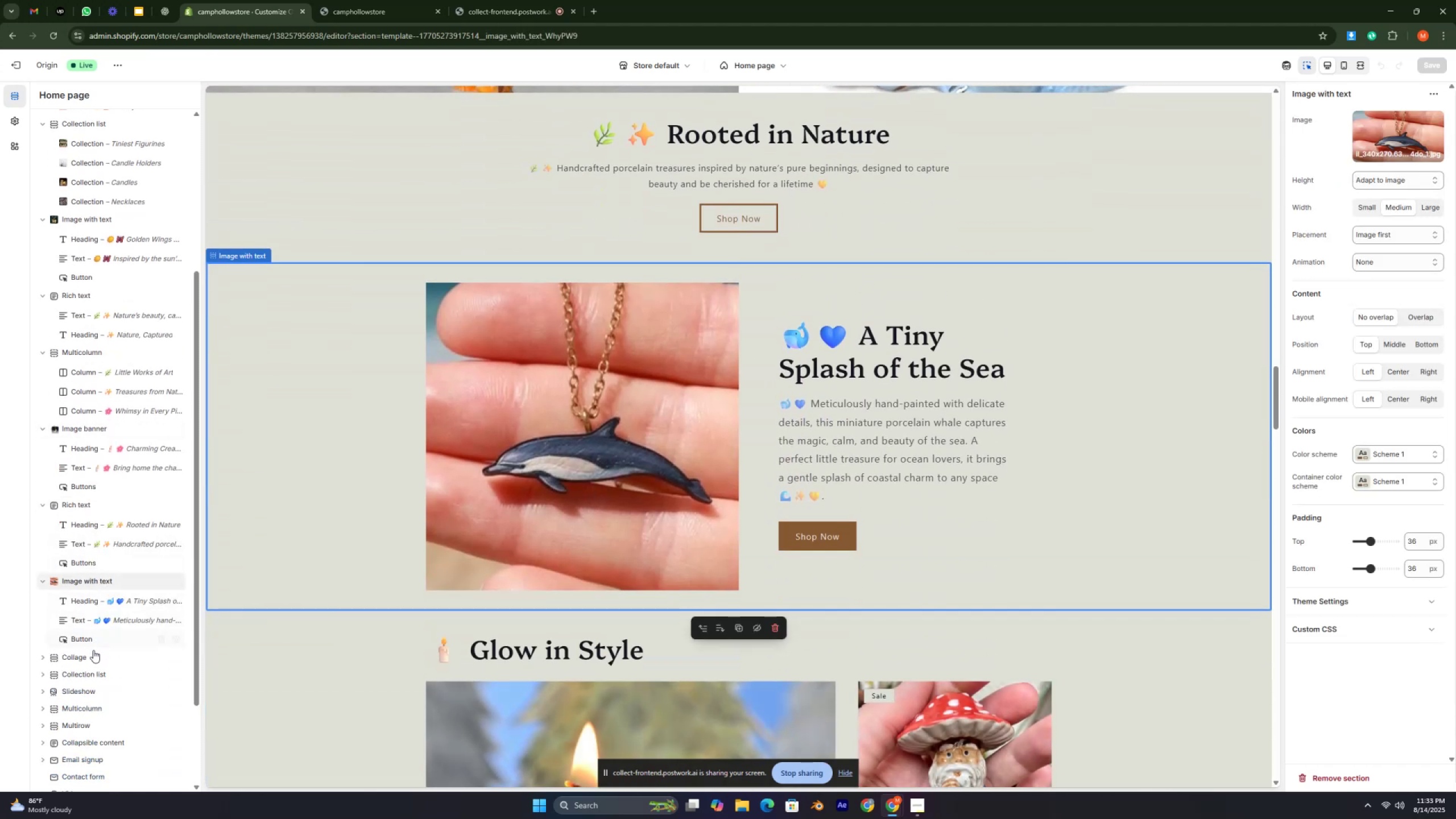 
left_click_drag(start_coordinate=[82, 660], to_coordinate=[79, 658])
 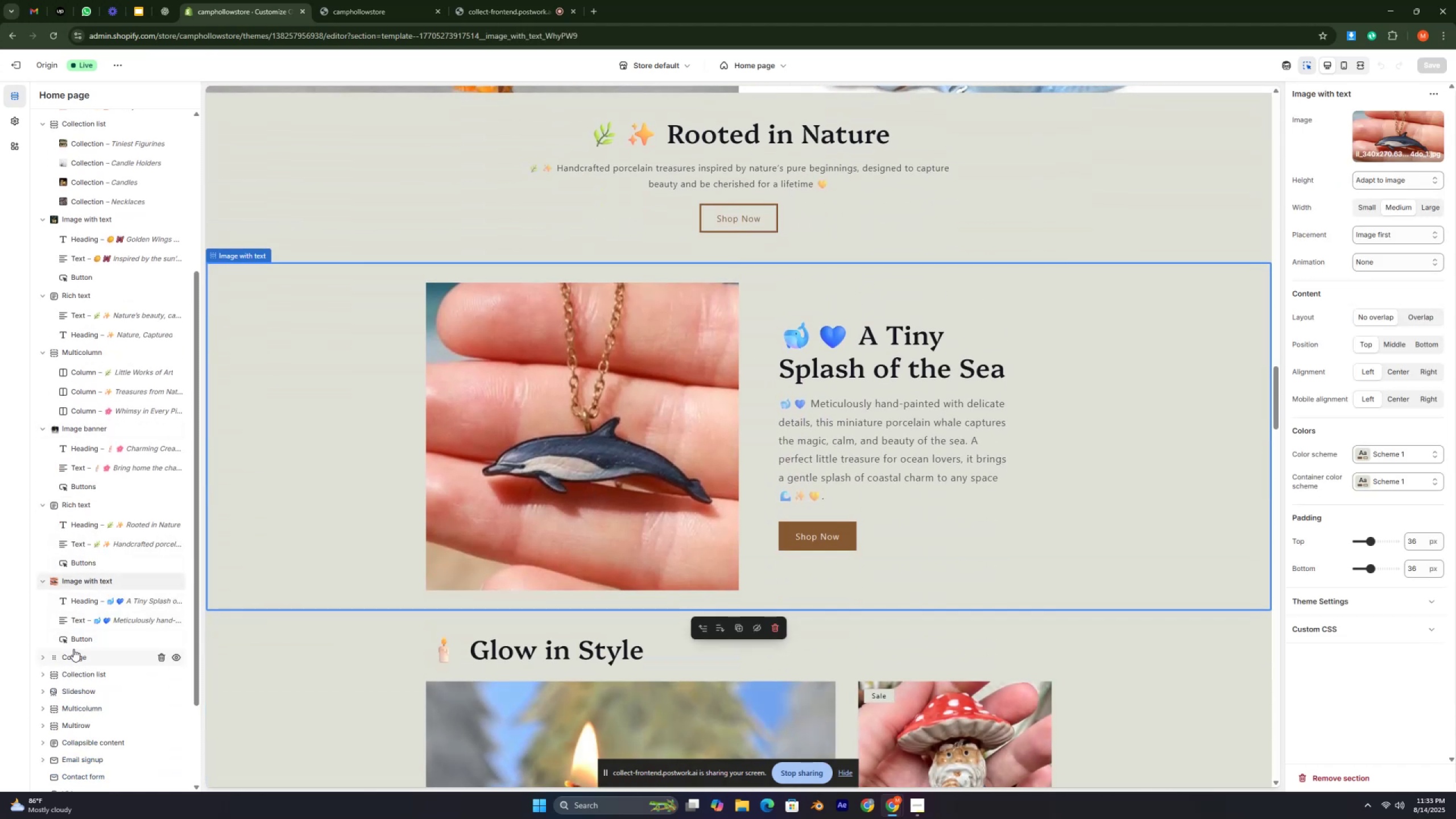 
scroll: coordinate [83, 627], scroll_direction: down, amount: 8.0
 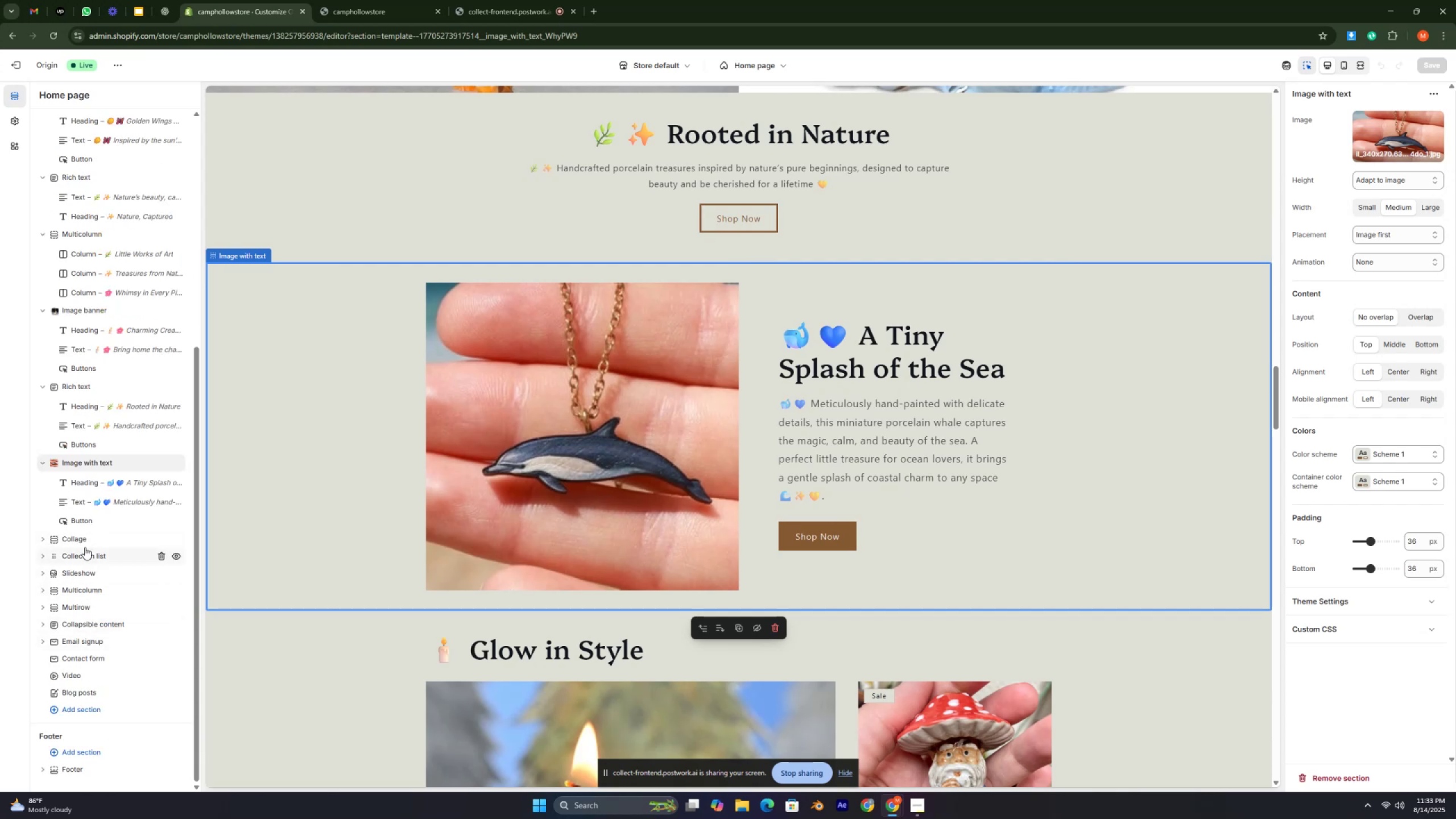 
left_click([82, 540])
 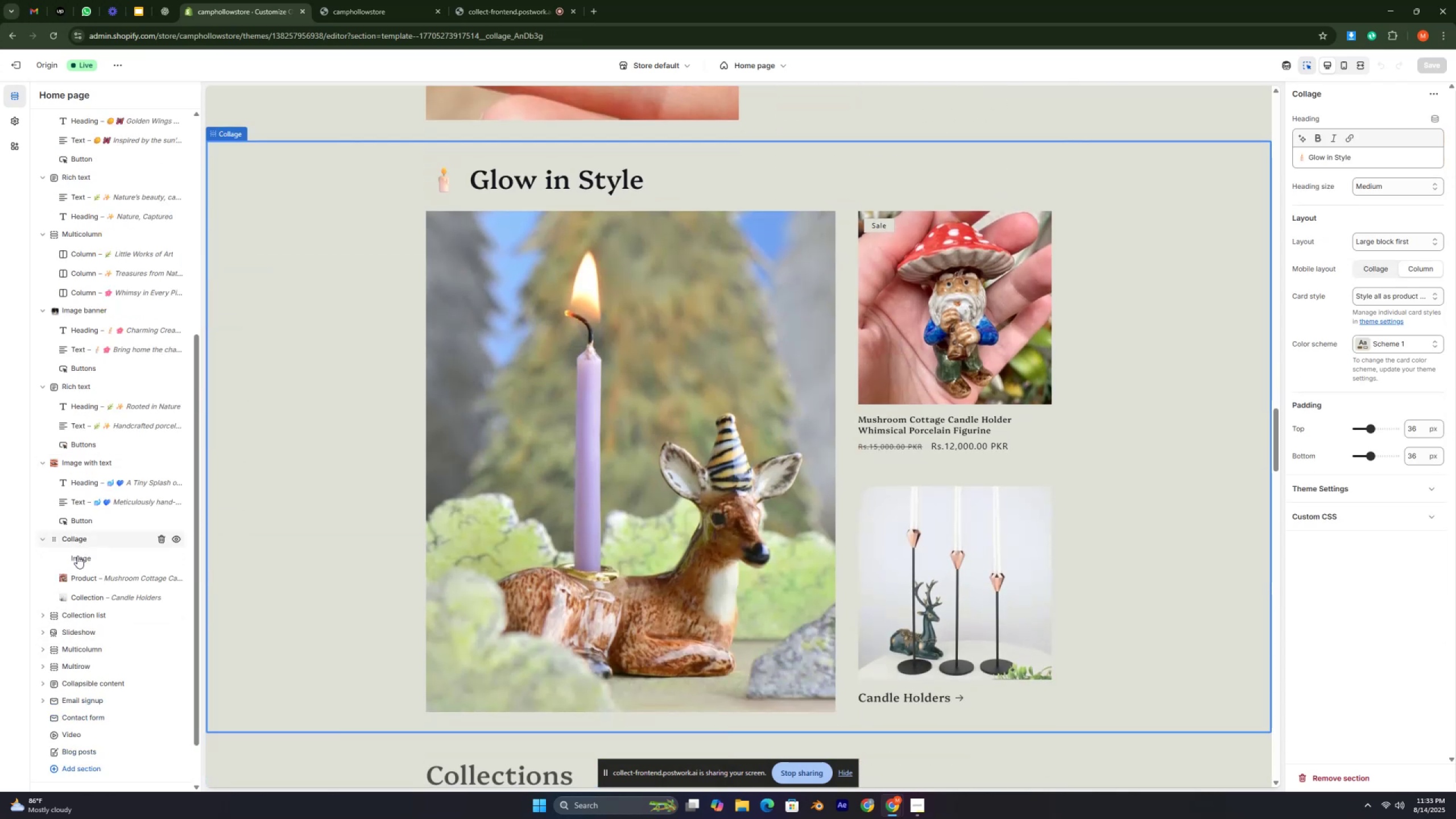 
scroll: coordinate [77, 571], scroll_direction: down, amount: 4.0
 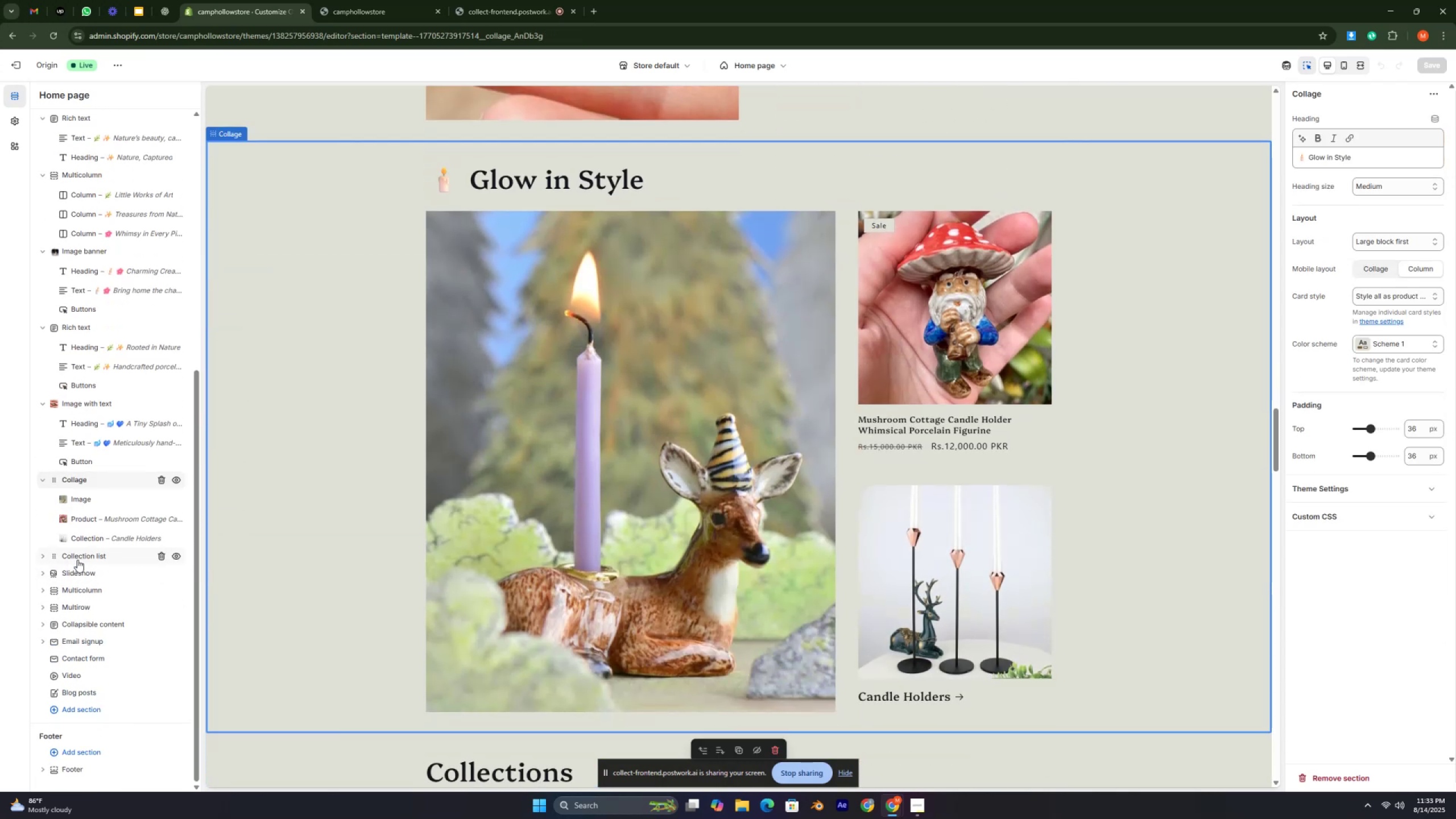 
left_click([77, 559])
 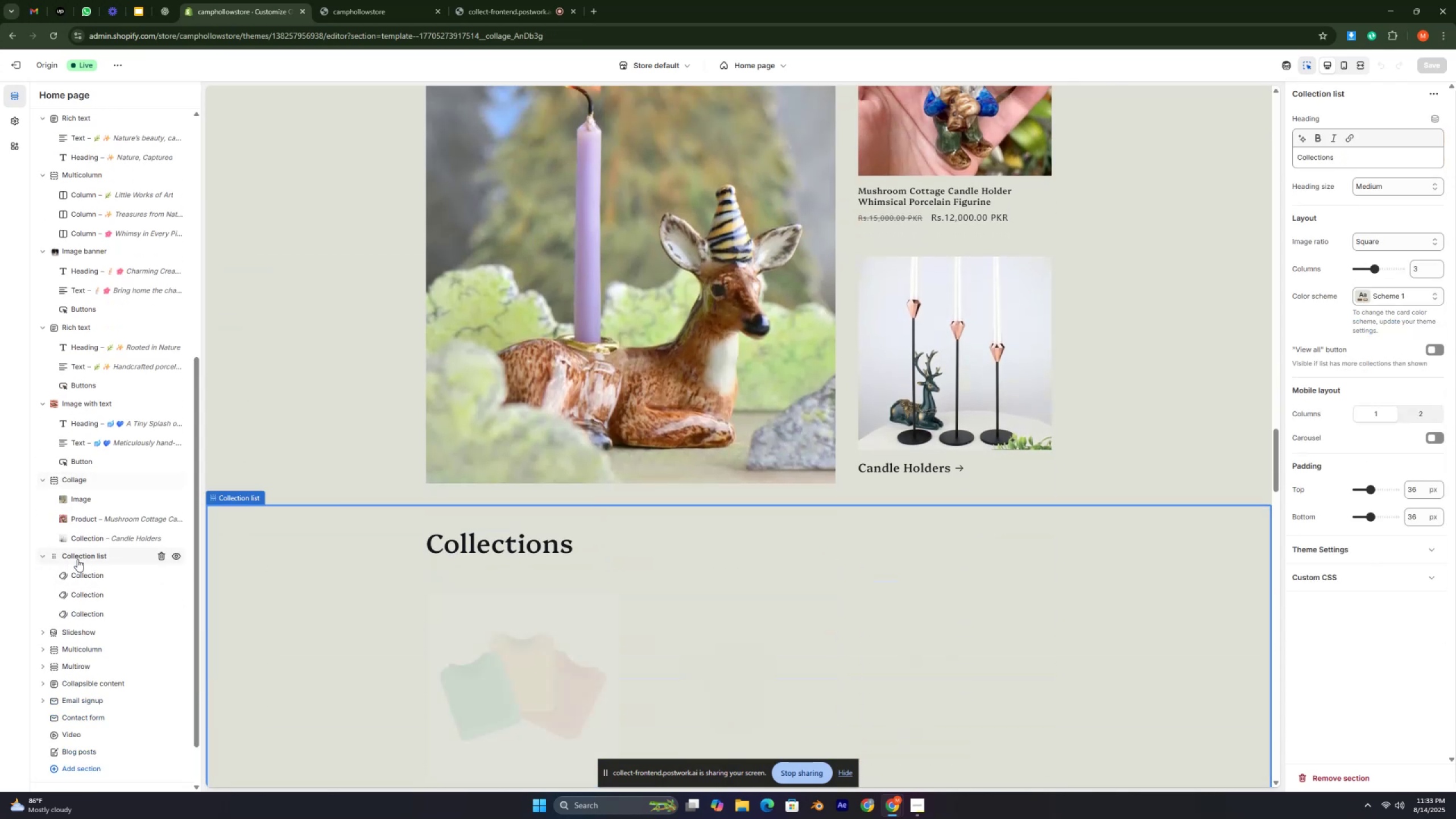 
scroll: coordinate [82, 545], scroll_direction: down, amount: 9.0
 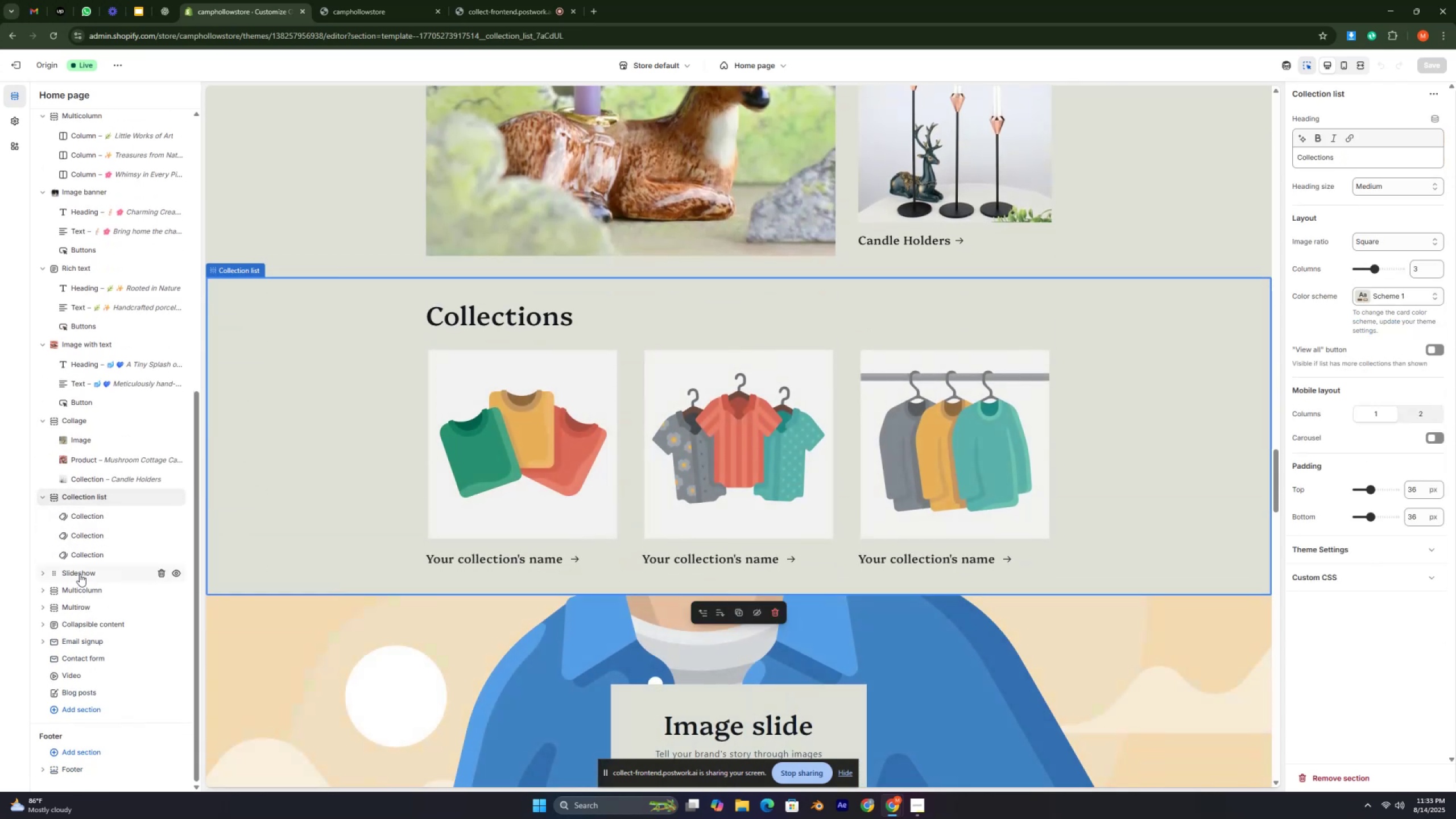 
left_click([80, 574])
 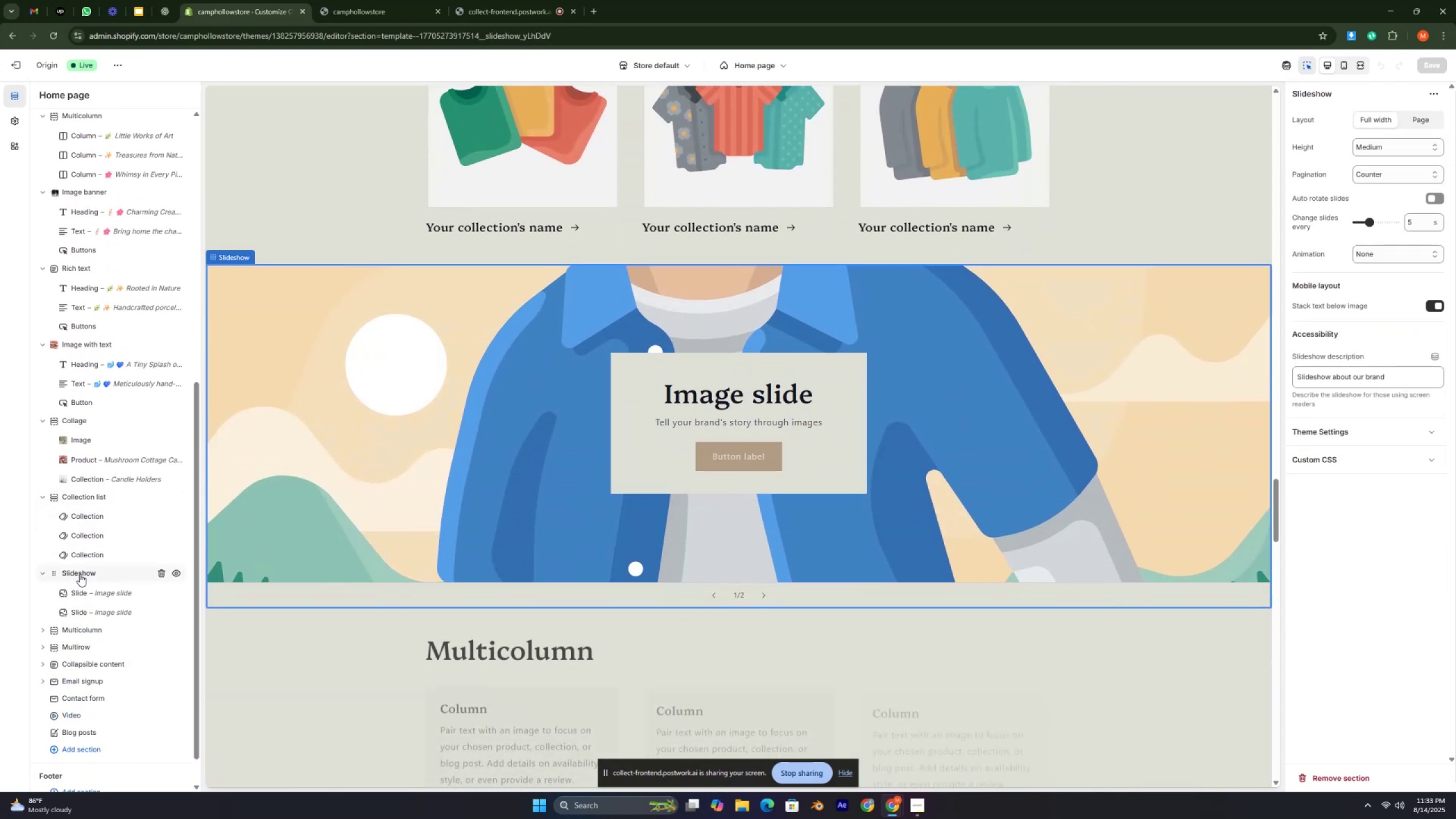 
scroll: coordinate [80, 574], scroll_direction: down, amount: 4.0
 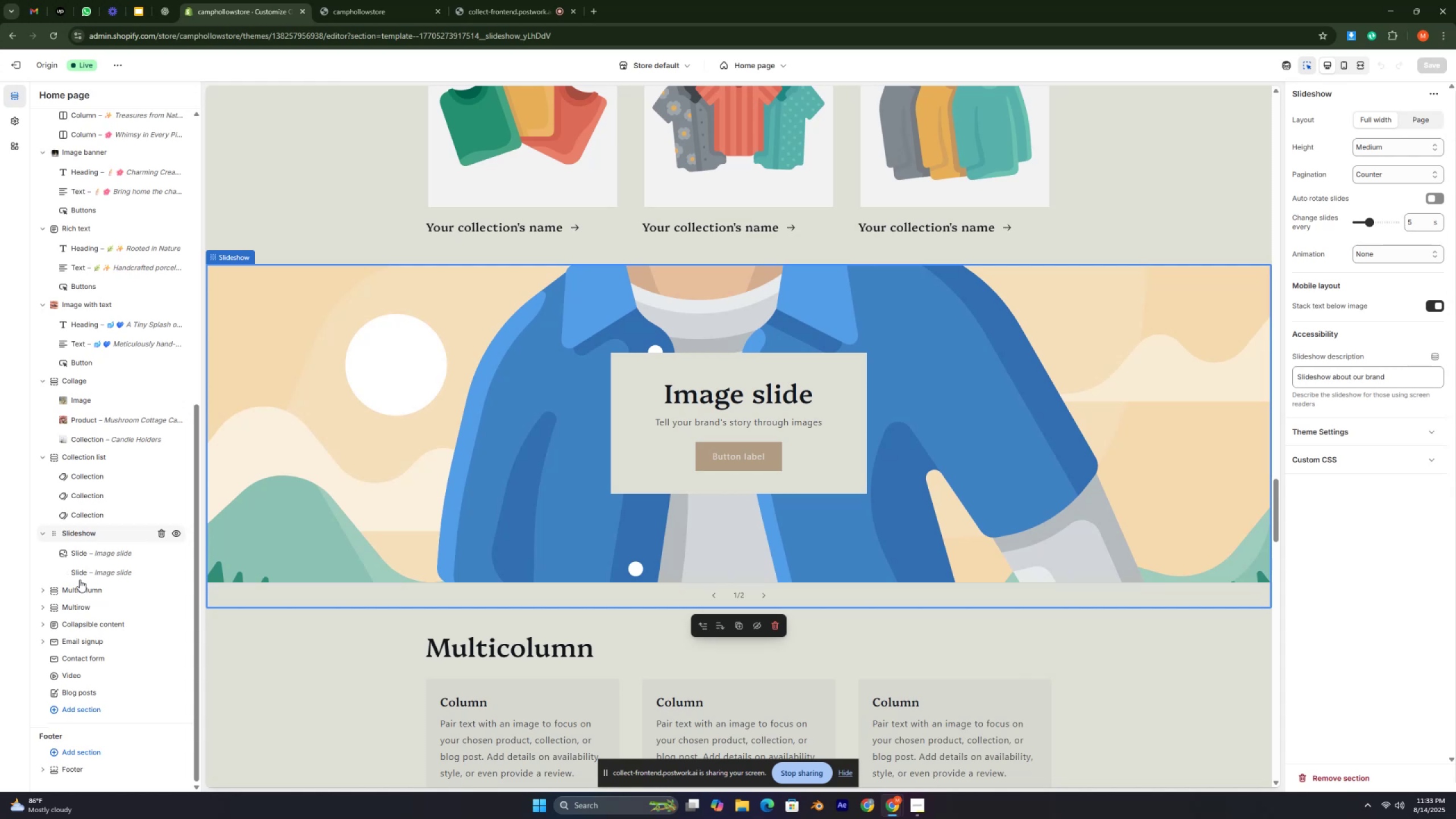 
left_click([80, 588])
 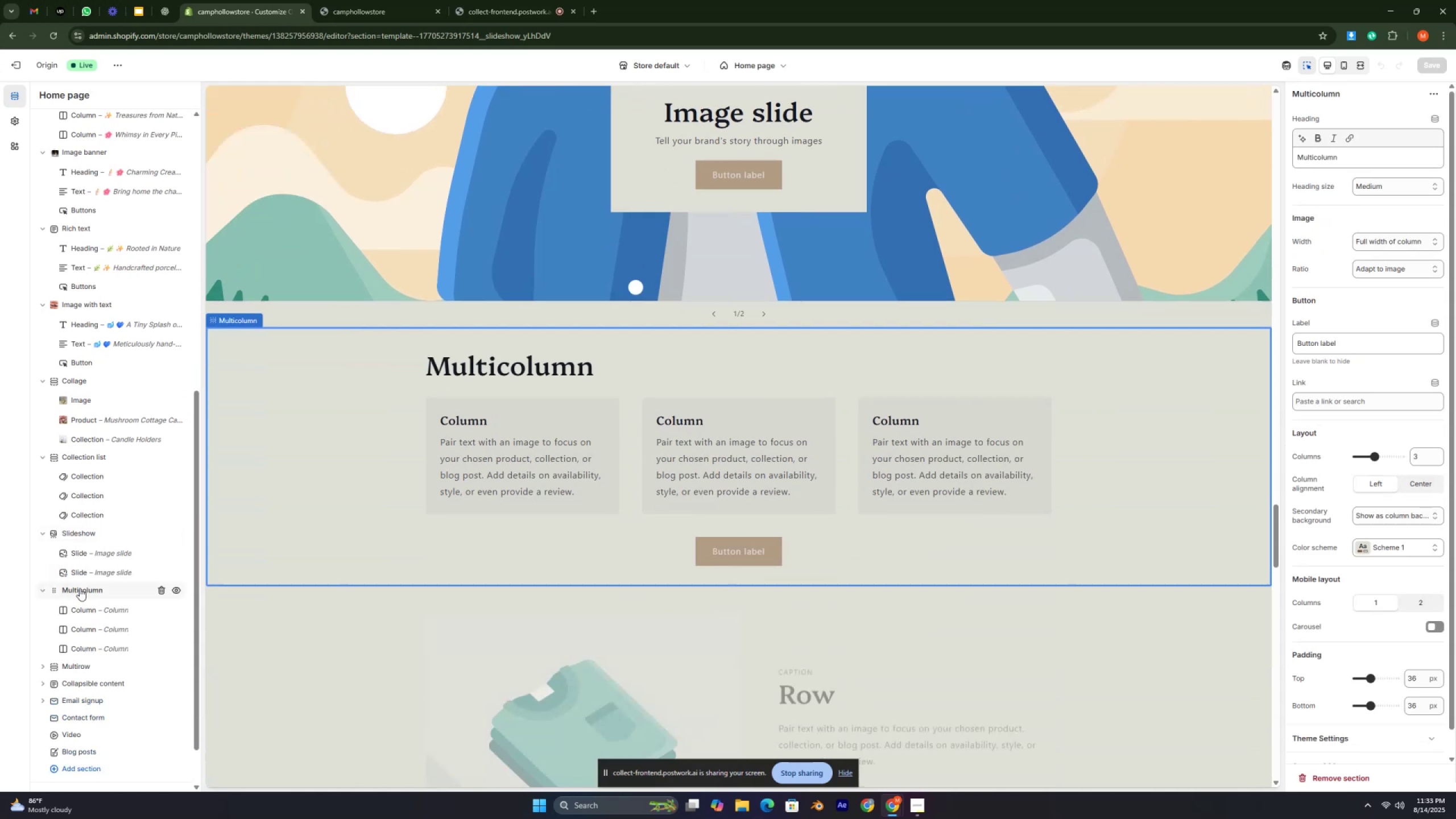 
scroll: coordinate [81, 581], scroll_direction: down, amount: 7.0
 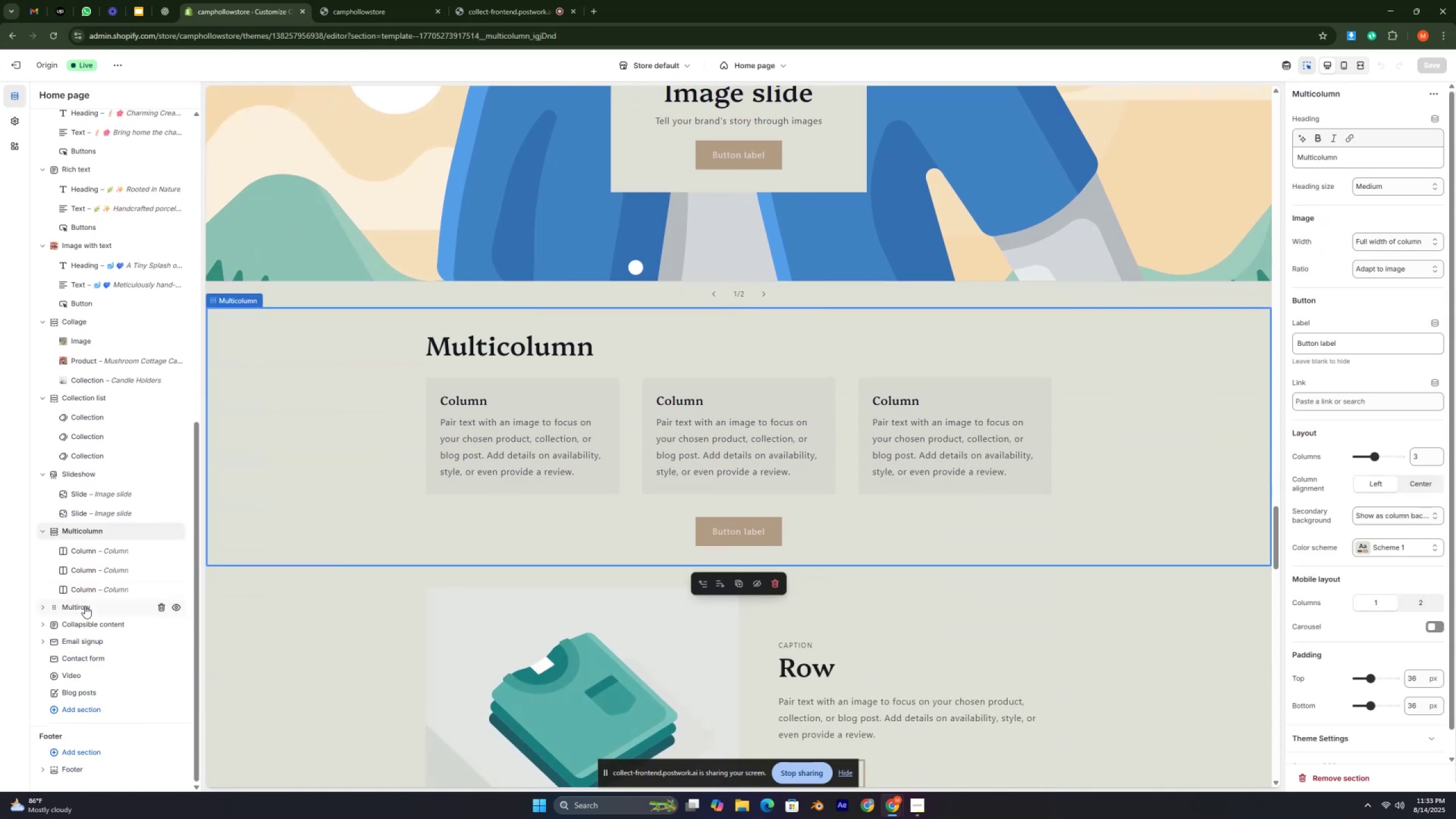 
left_click([85, 606])
 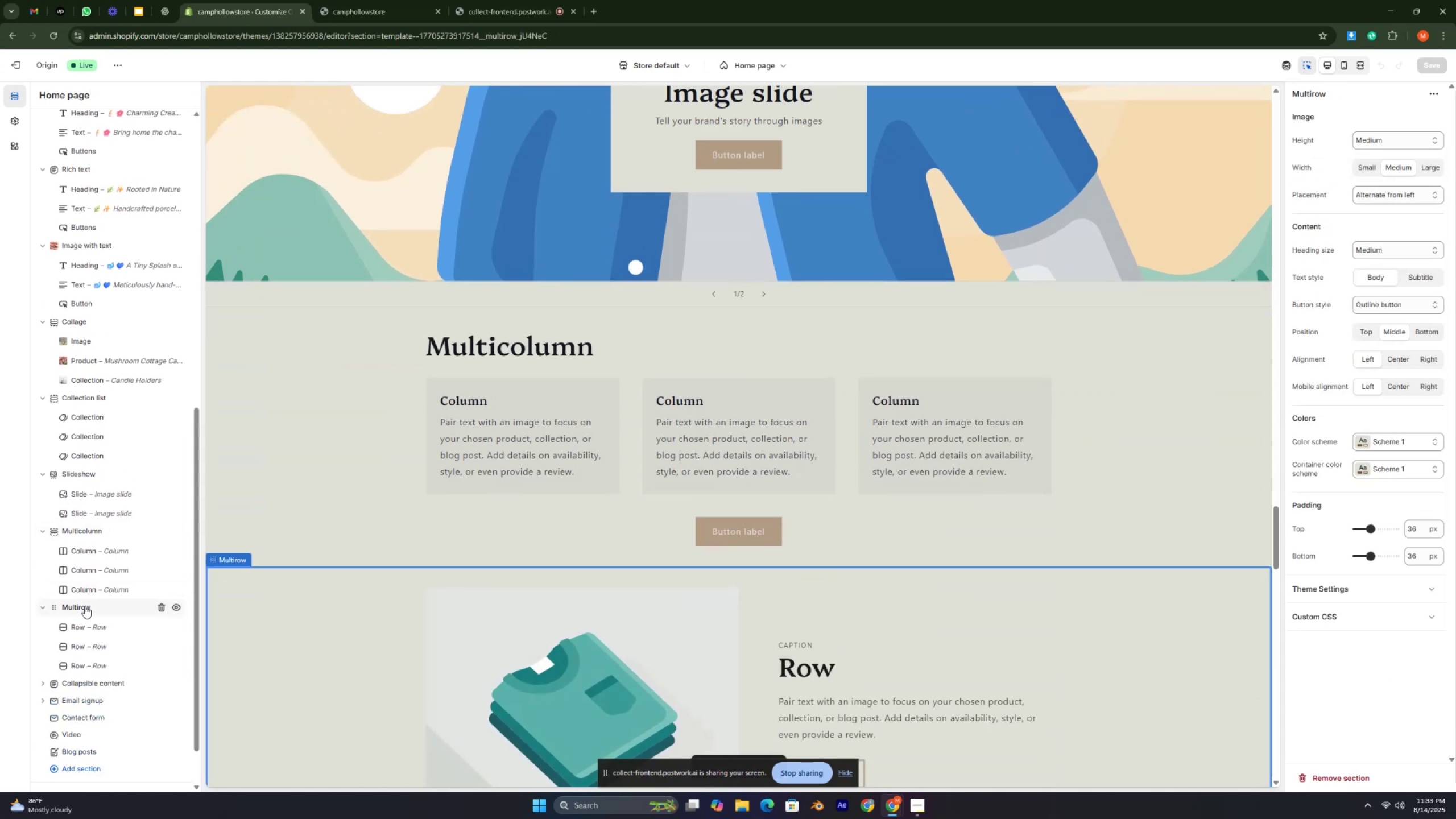 
scroll: coordinate [86, 602], scroll_direction: down, amount: 4.0
 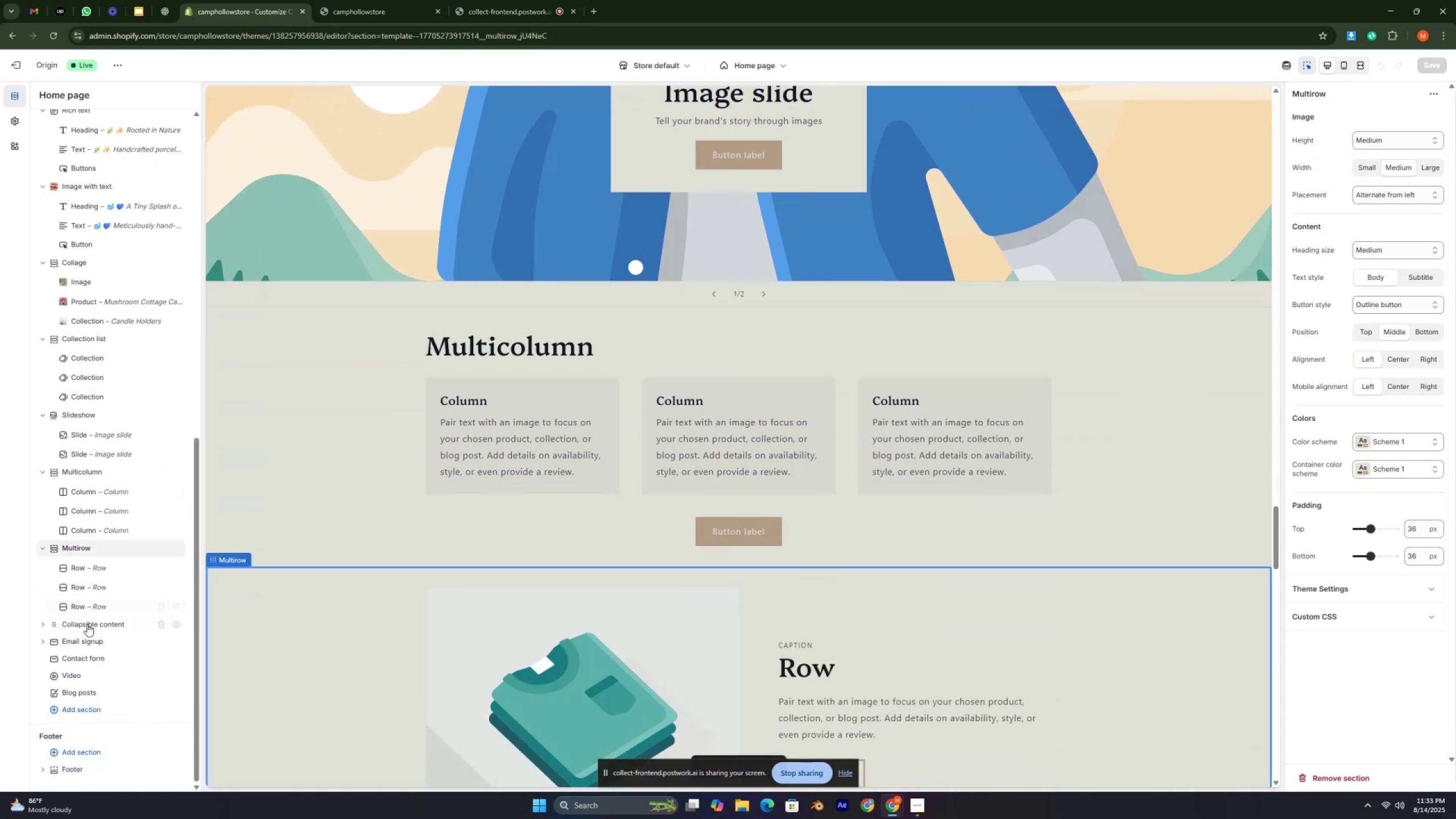 
left_click([87, 626])
 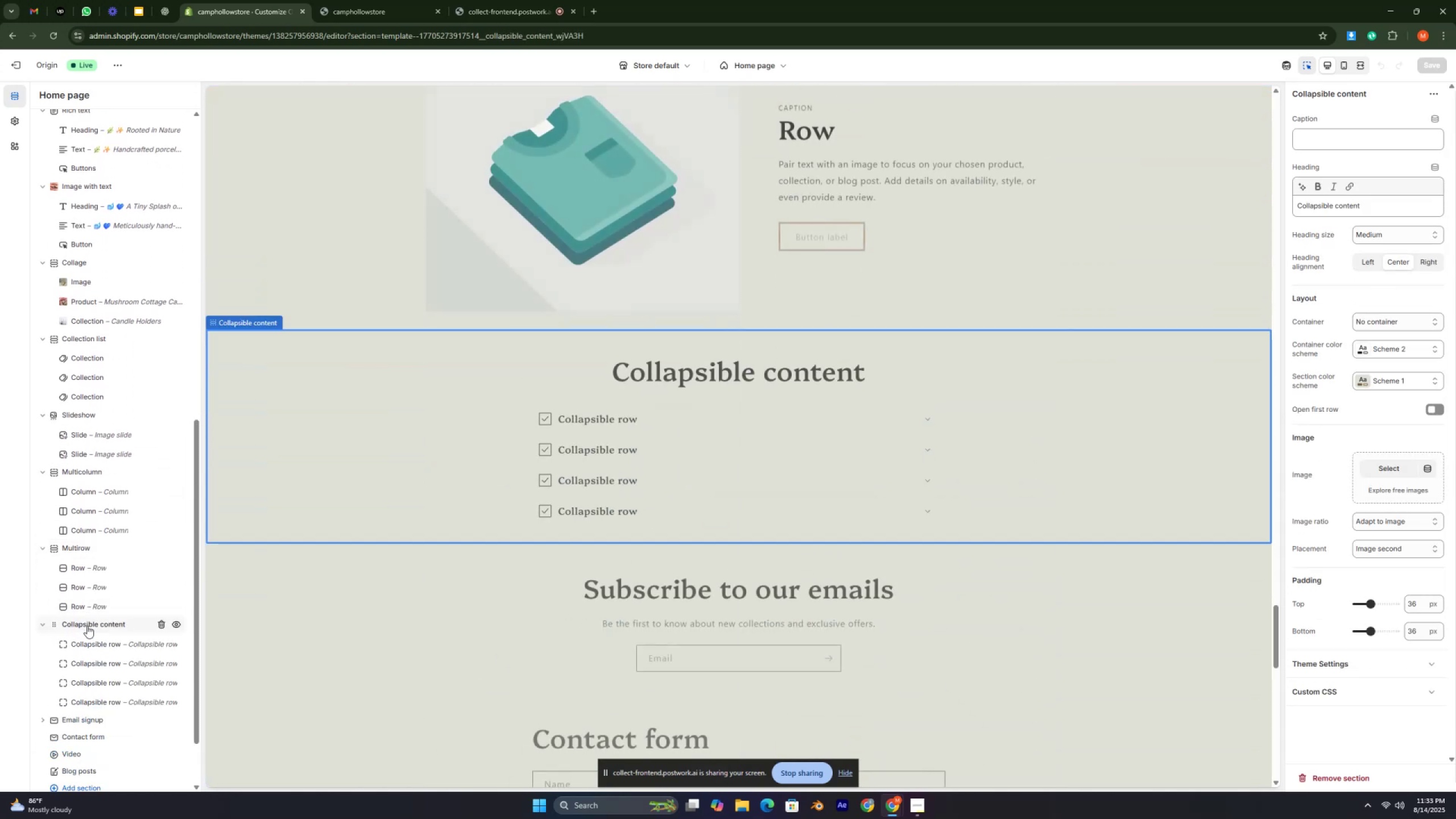 
scroll: coordinate [83, 637], scroll_direction: down, amount: 3.0
 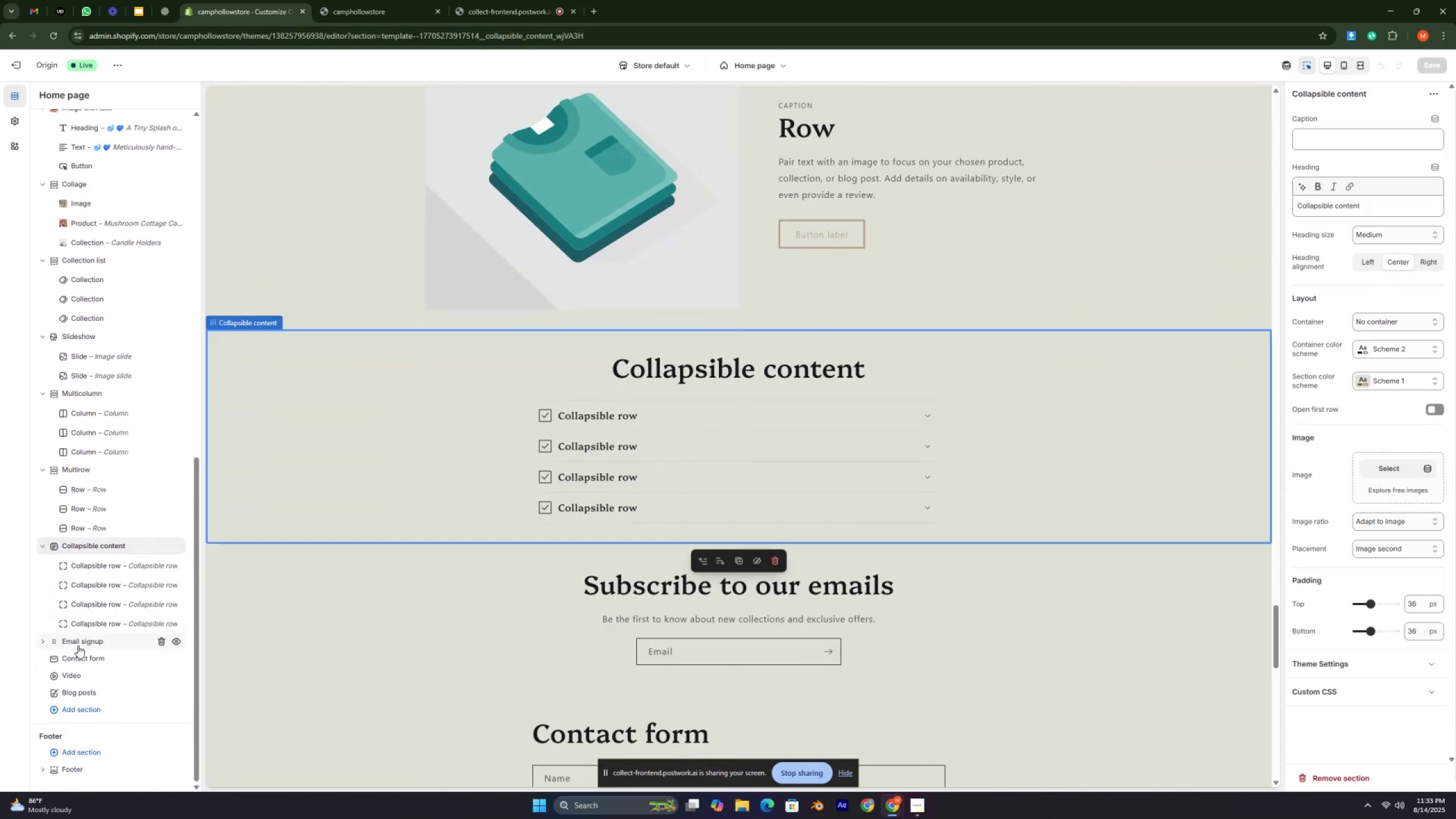 
left_click([78, 646])
 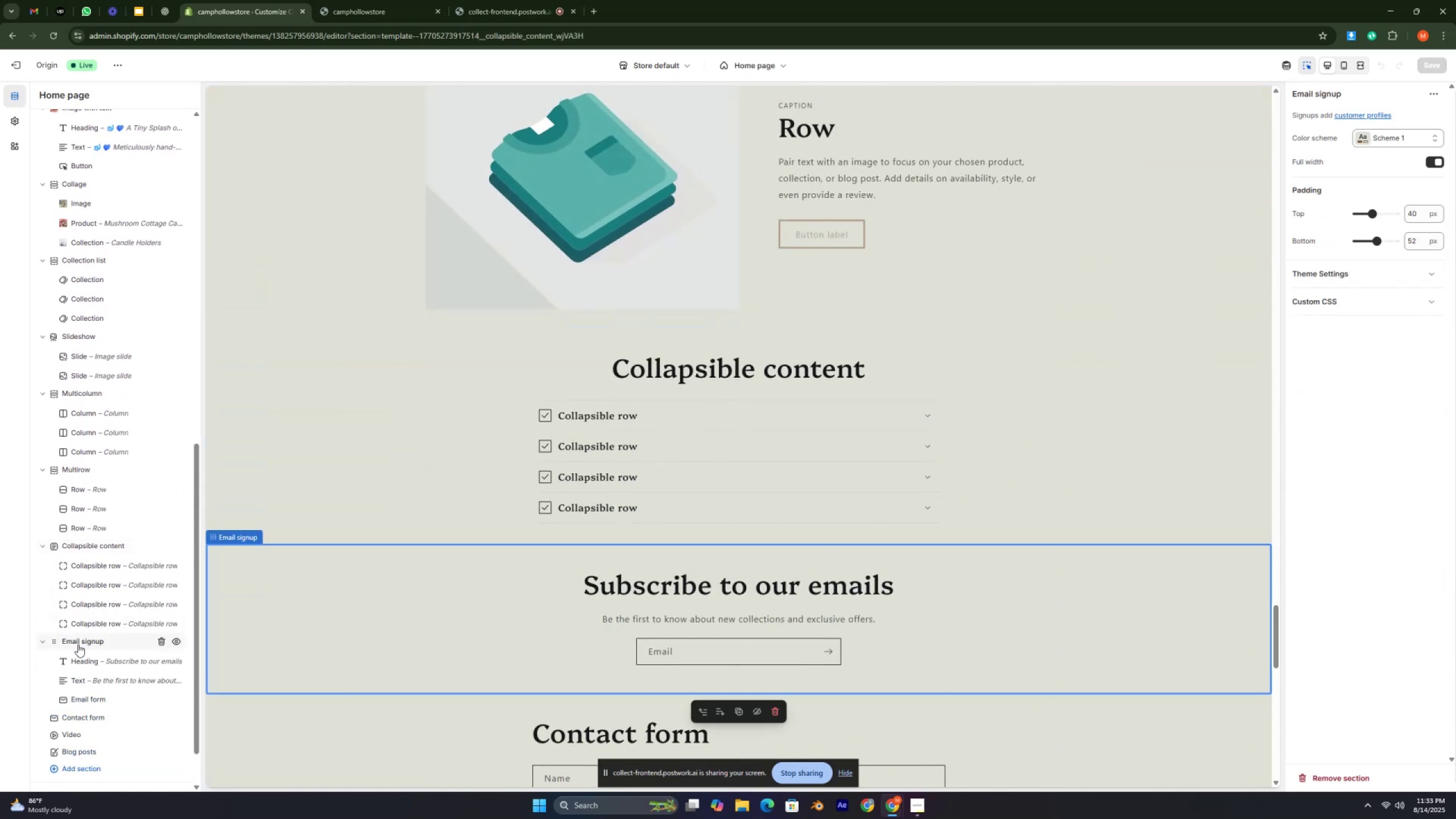 
scroll: coordinate [78, 642], scroll_direction: down, amount: 4.0
 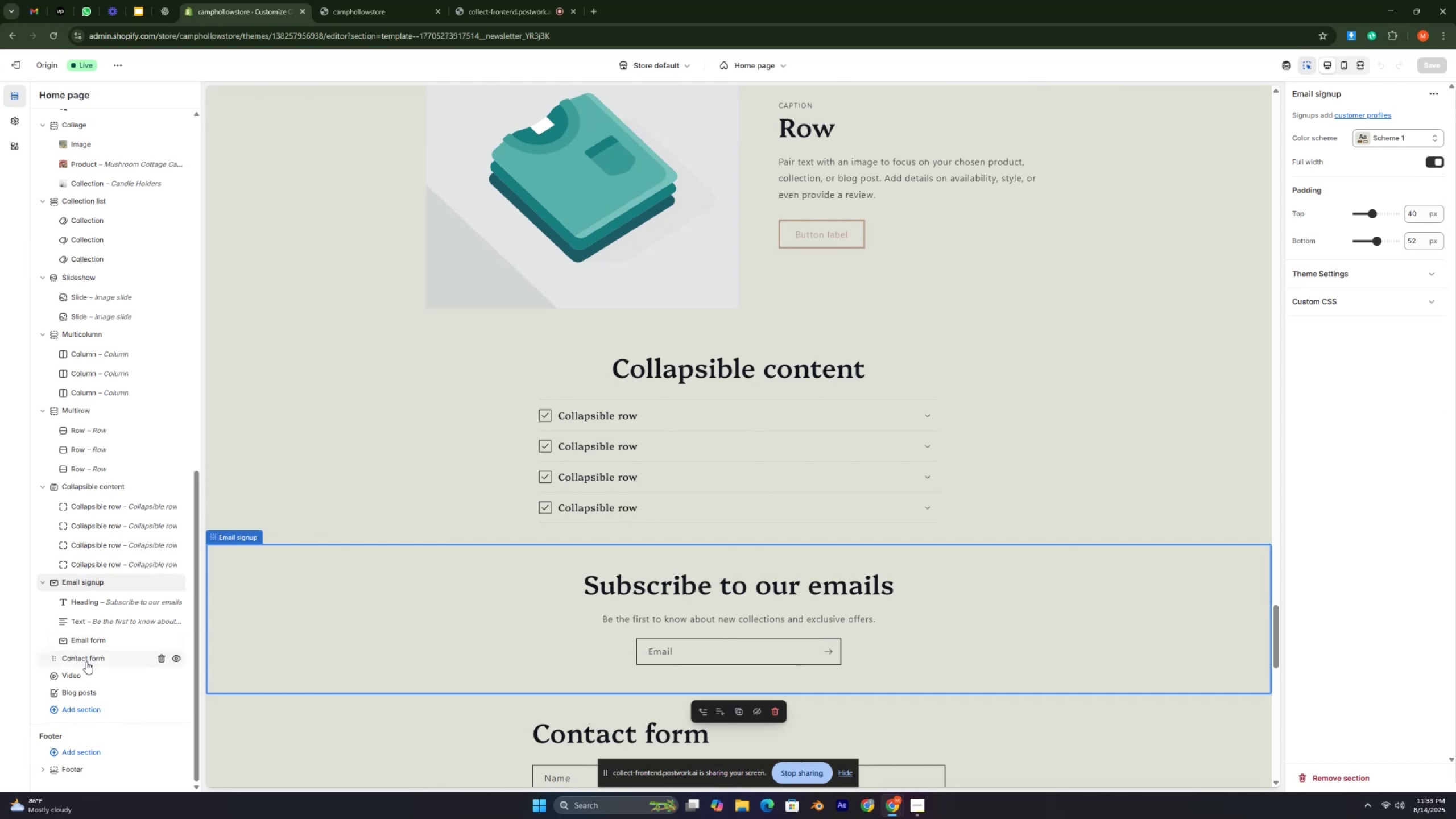 
left_click([86, 661])
 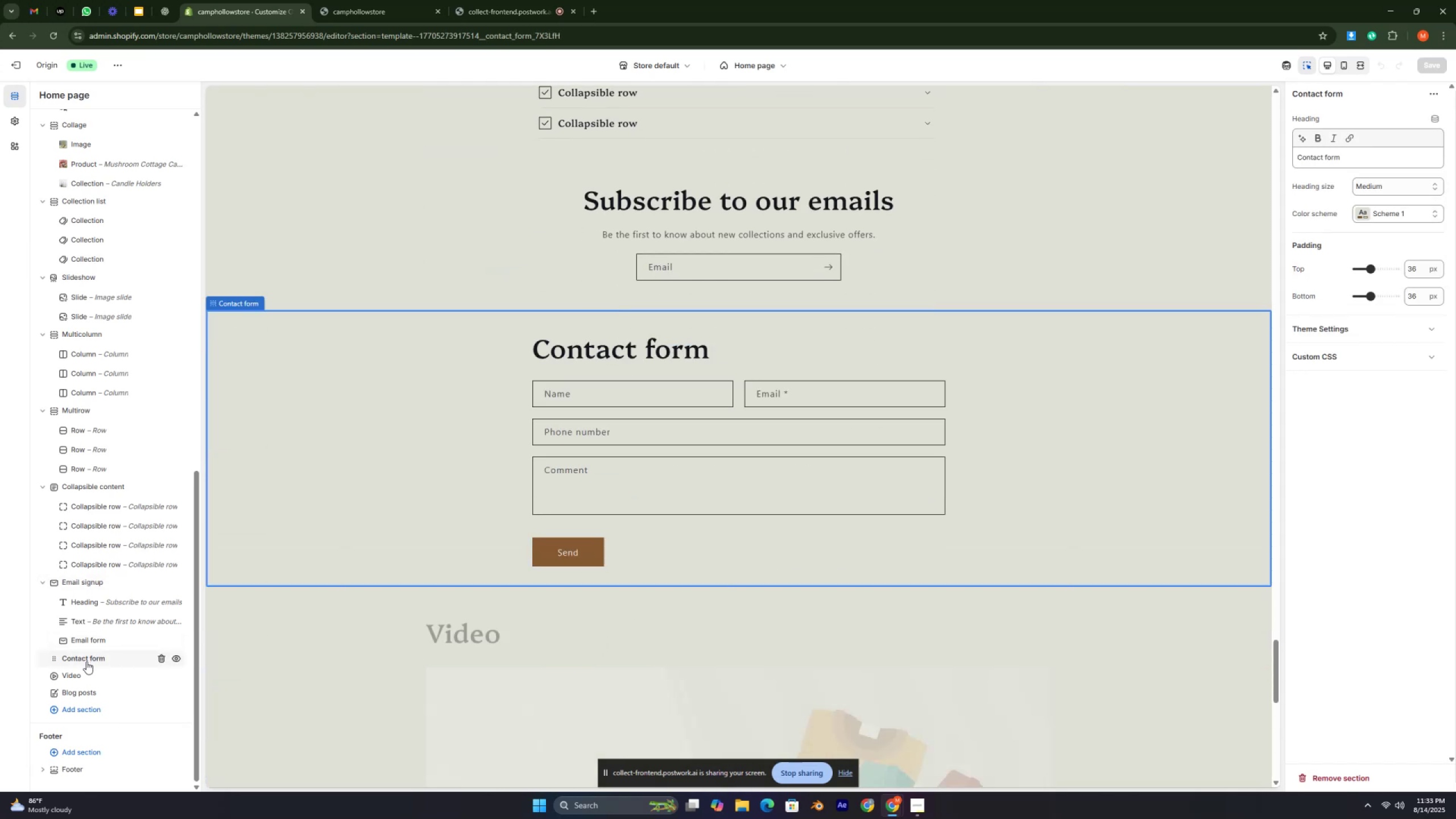 
scroll: coordinate [86, 660], scroll_direction: down, amount: 2.0
 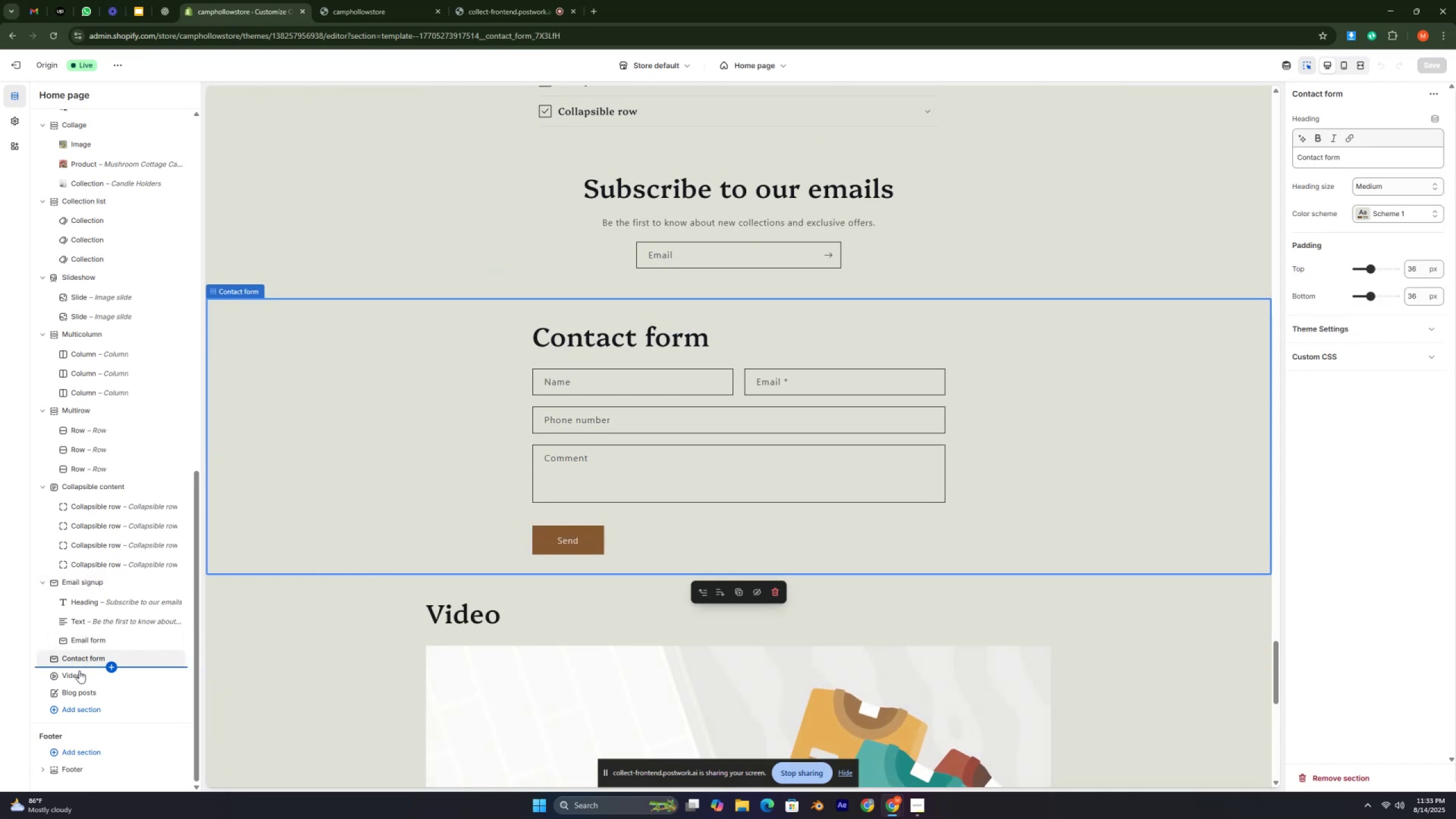 
left_click([75, 674])
 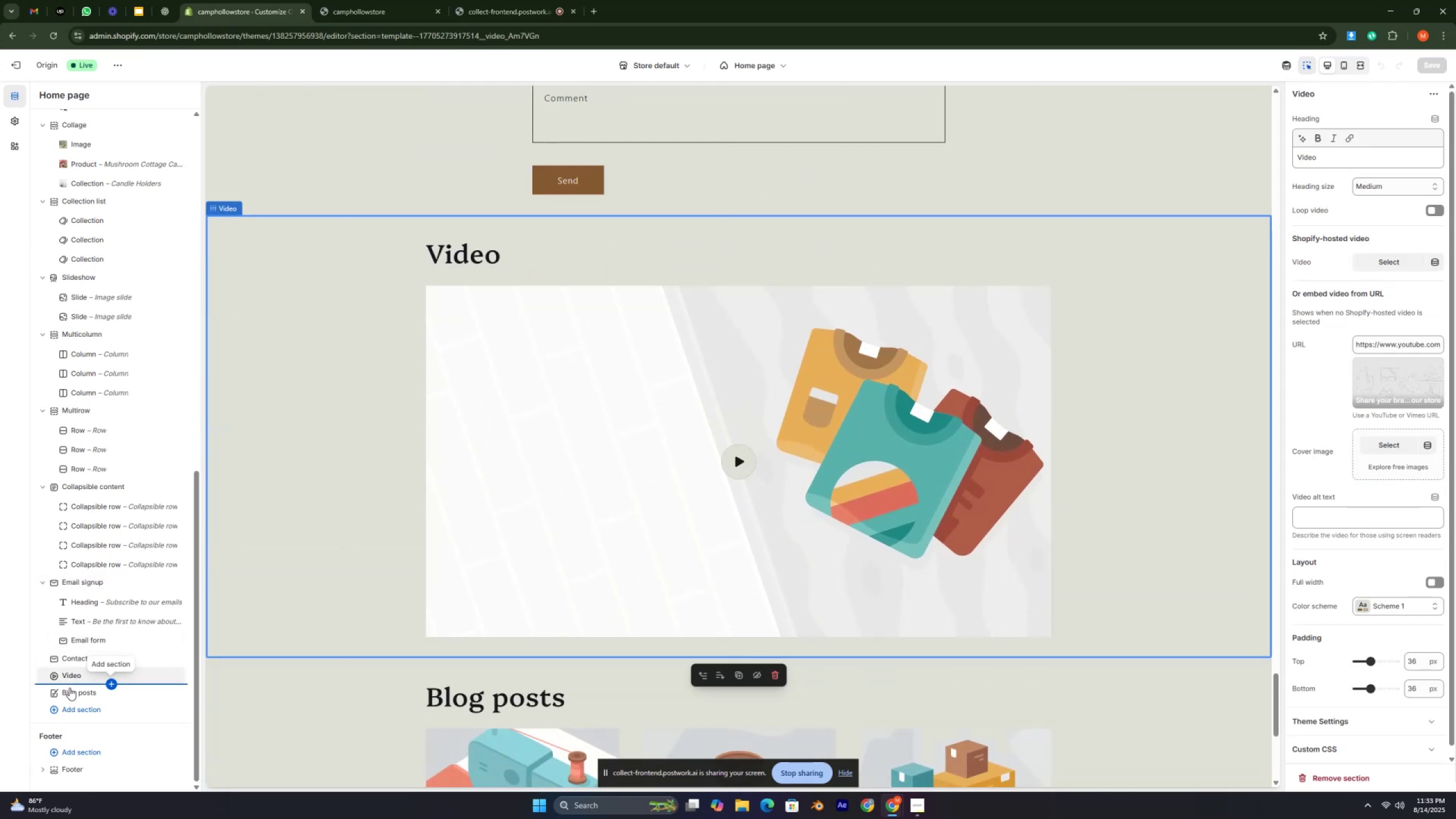 
left_click([69, 696])
 